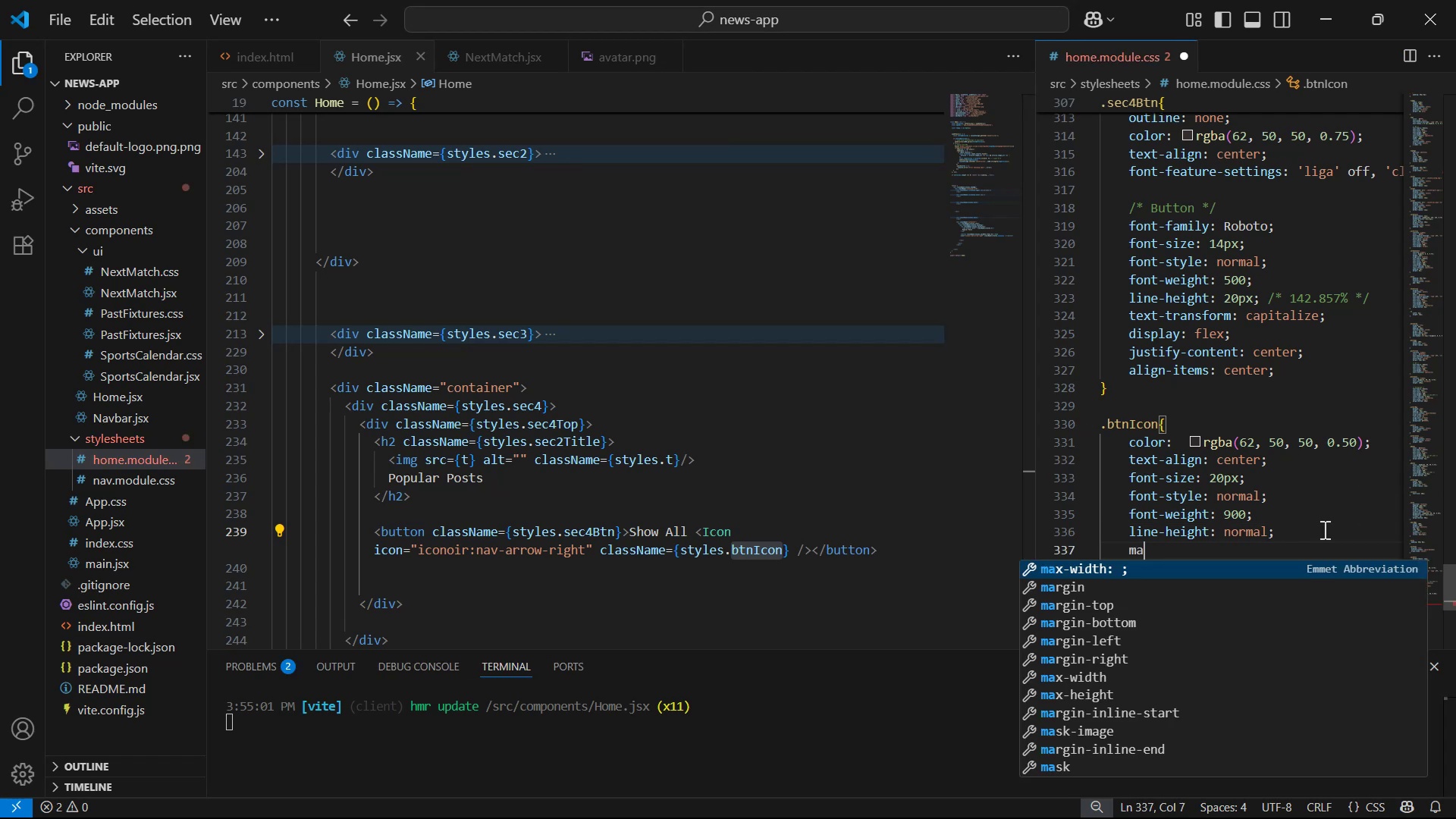 
key(ArrowDown)
 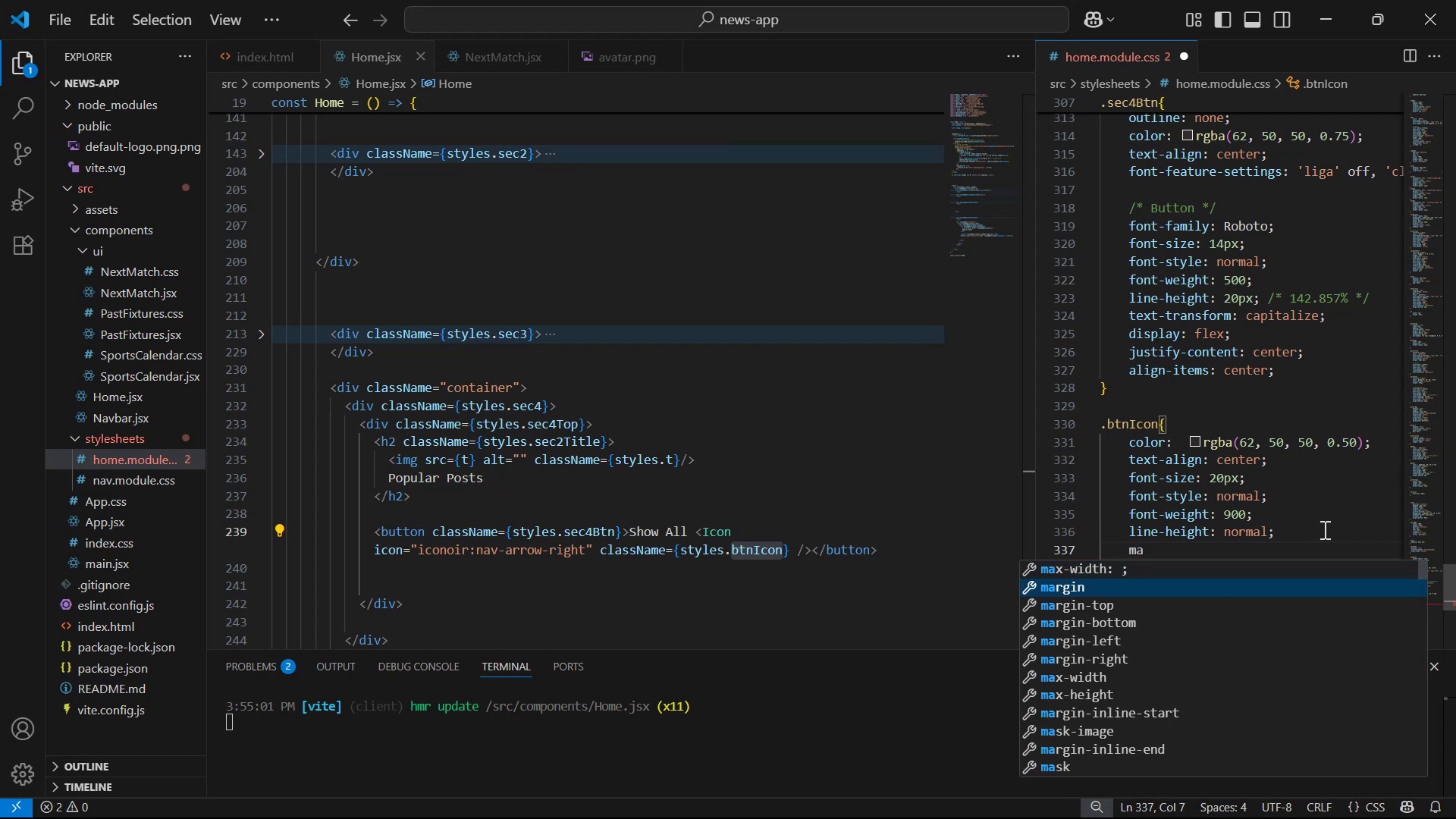 
key(ArrowDown)
 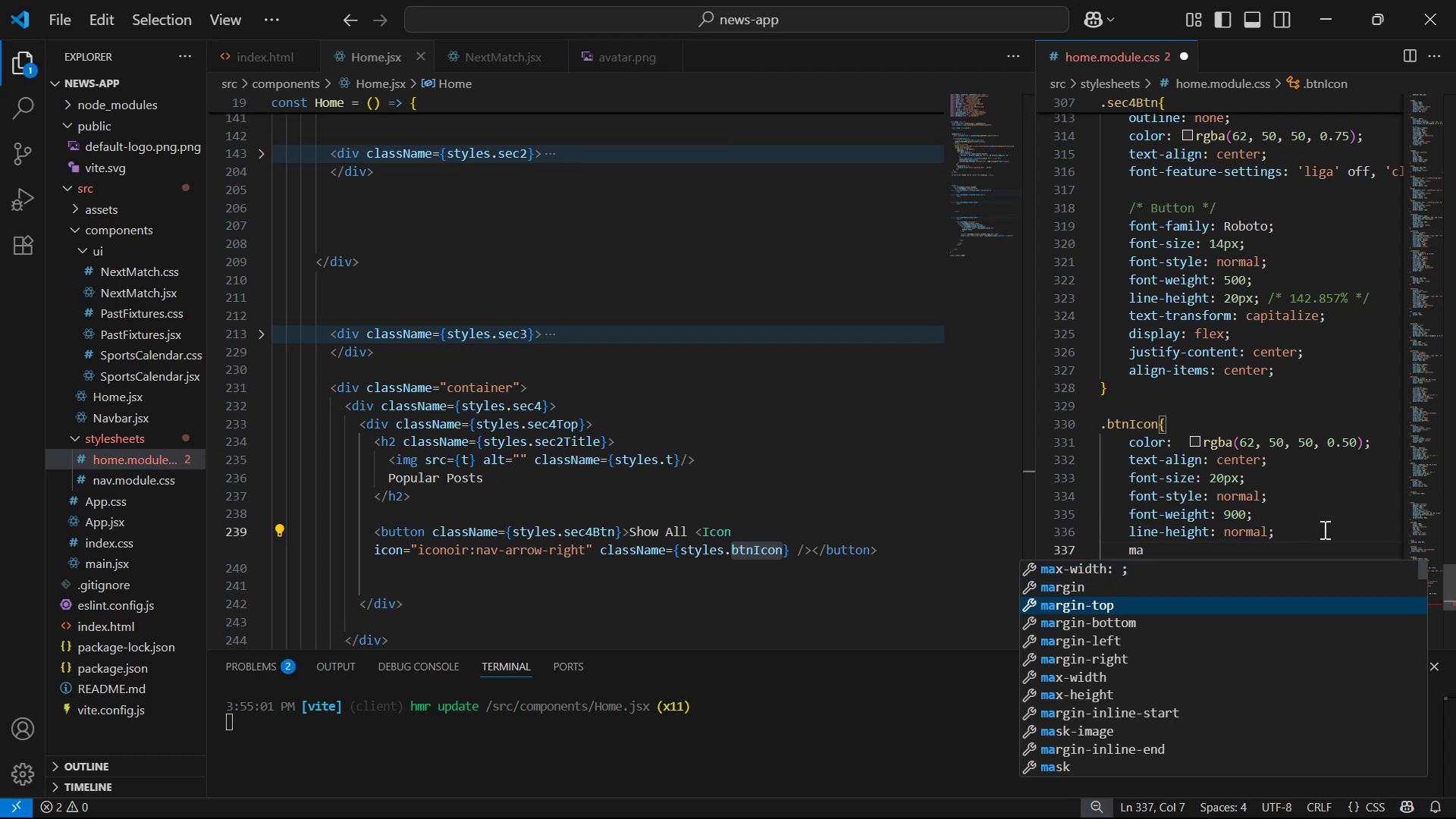 
key(ArrowDown)
 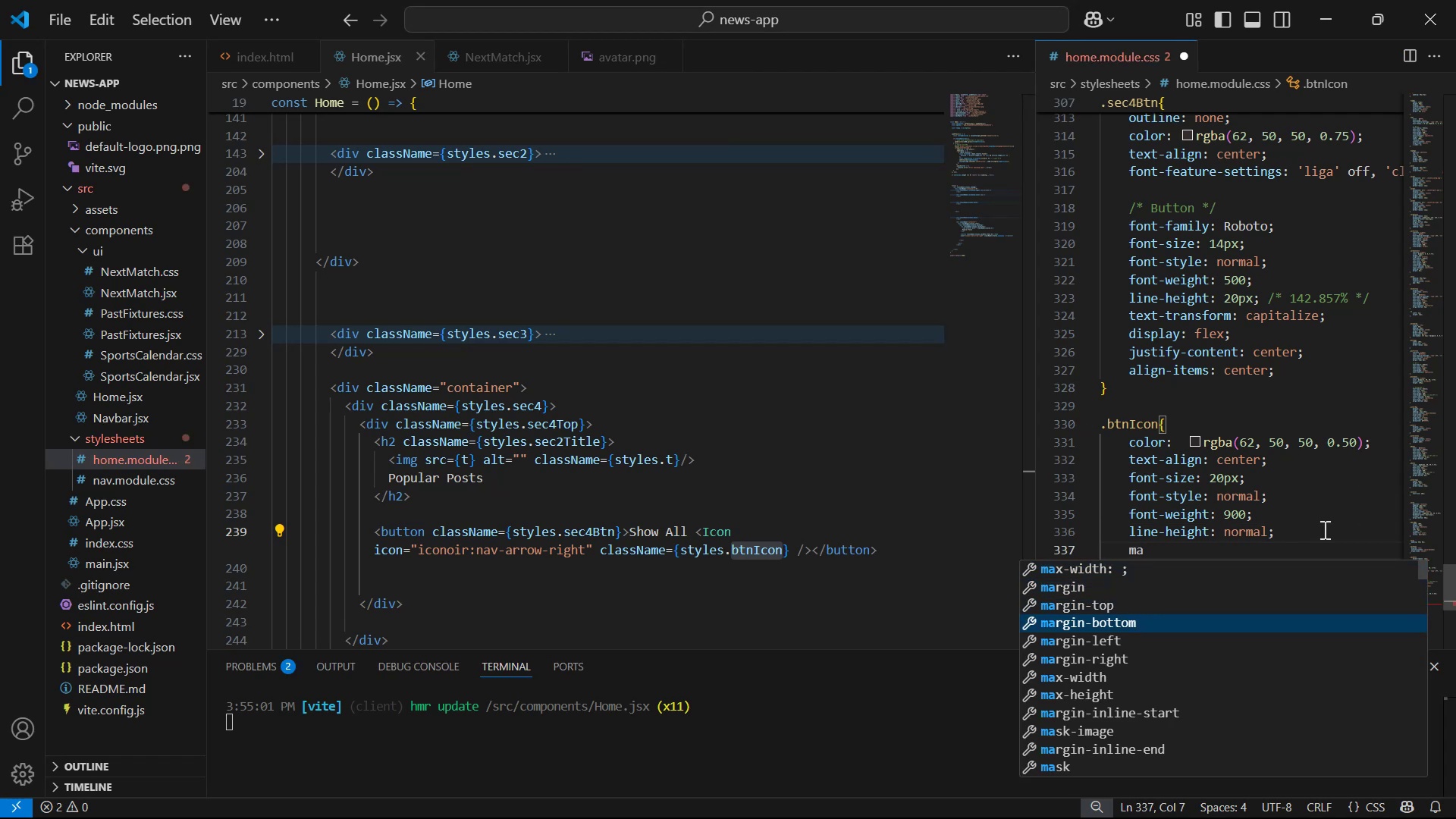 
key(ArrowDown)
 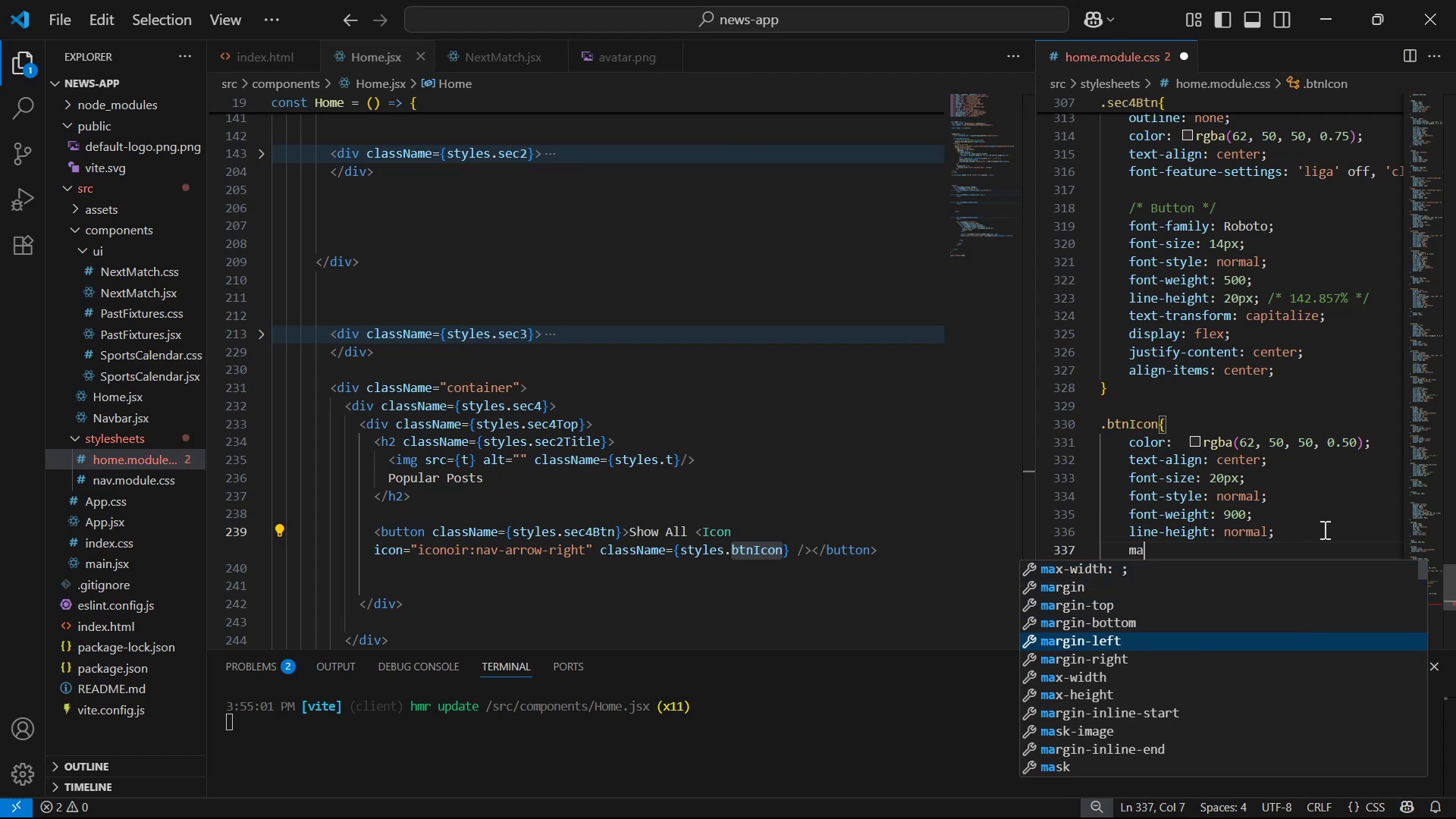 
key(Enter)
 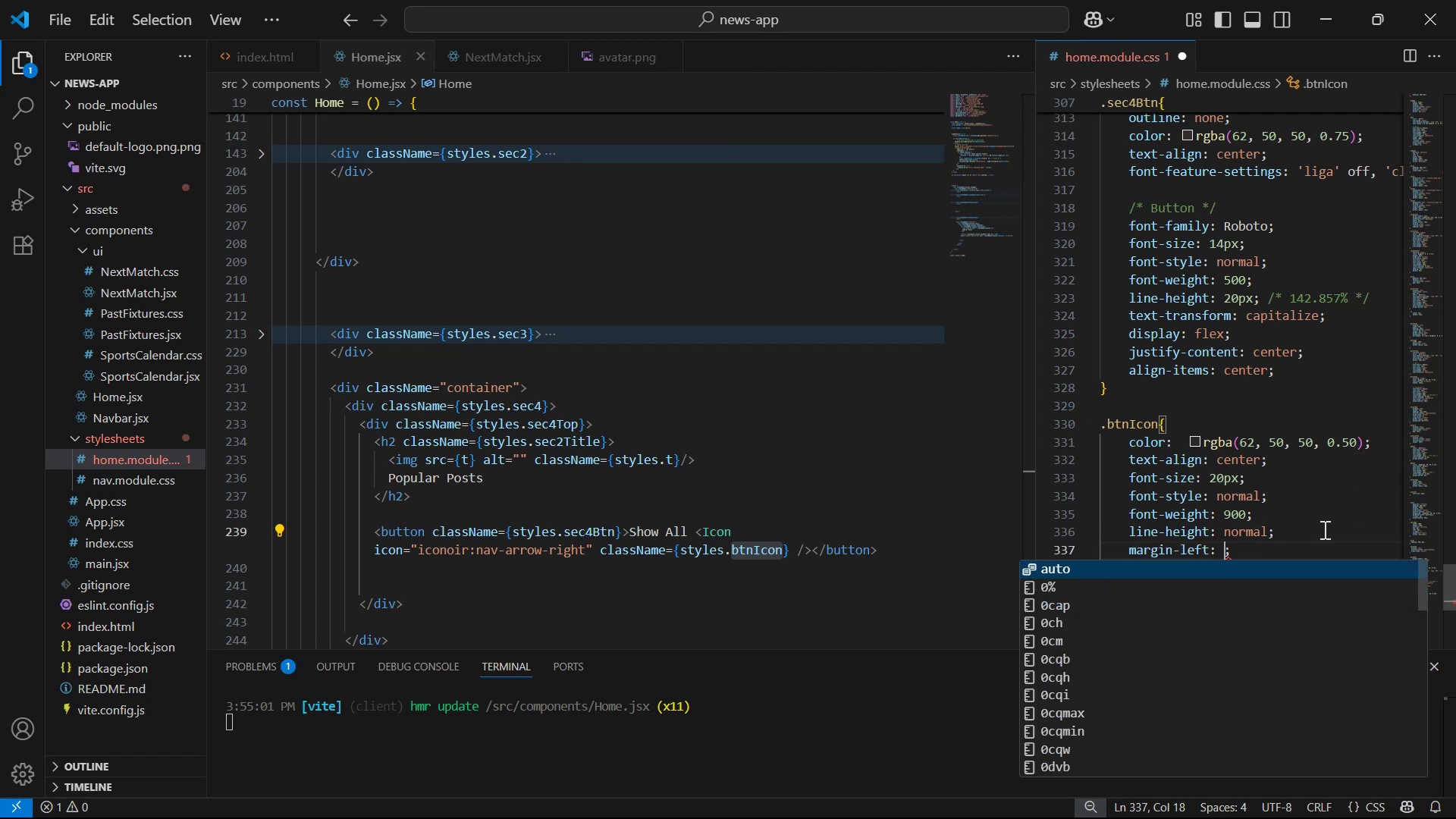 
type(10px)
 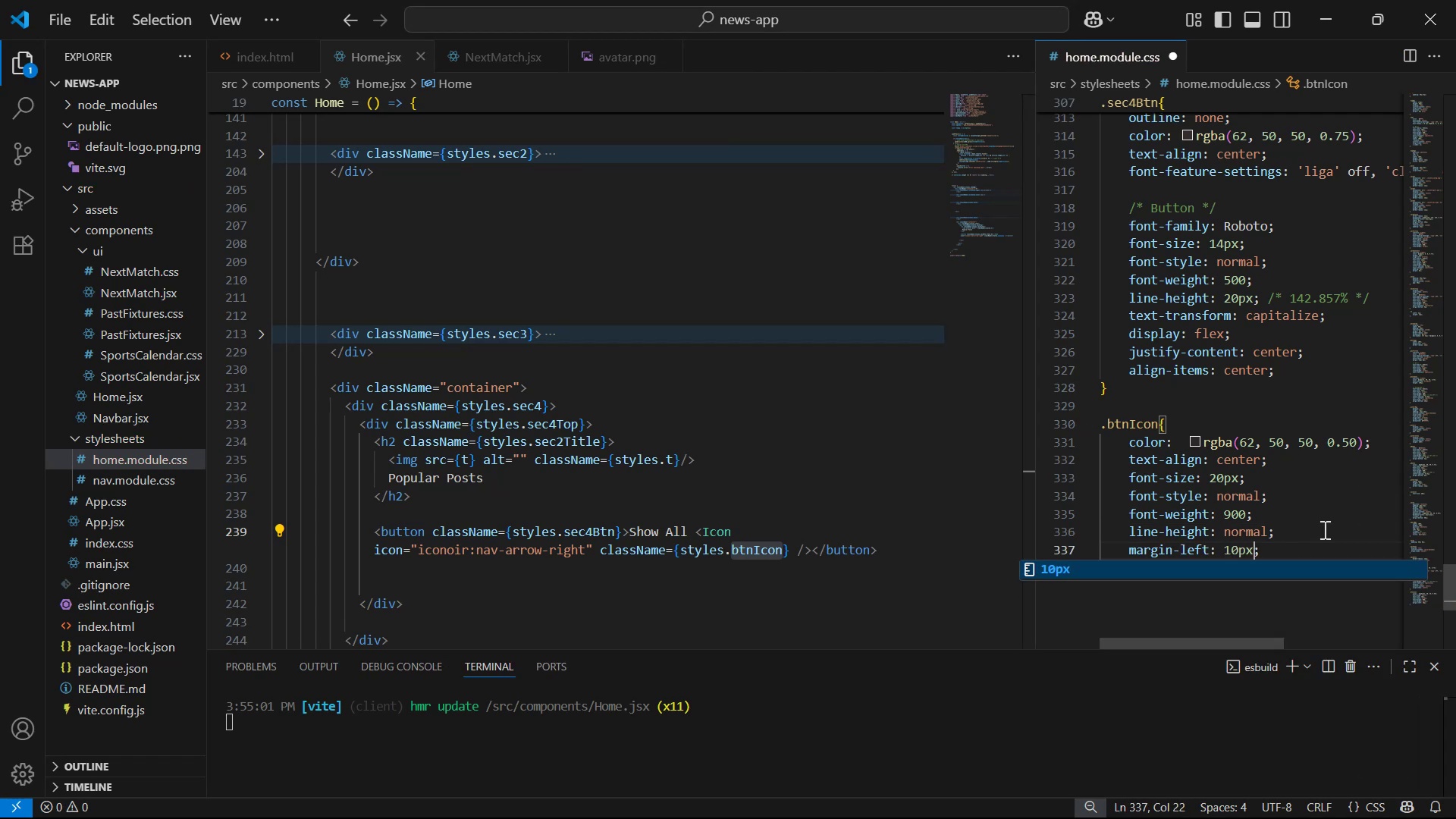 
key(Control+S)
 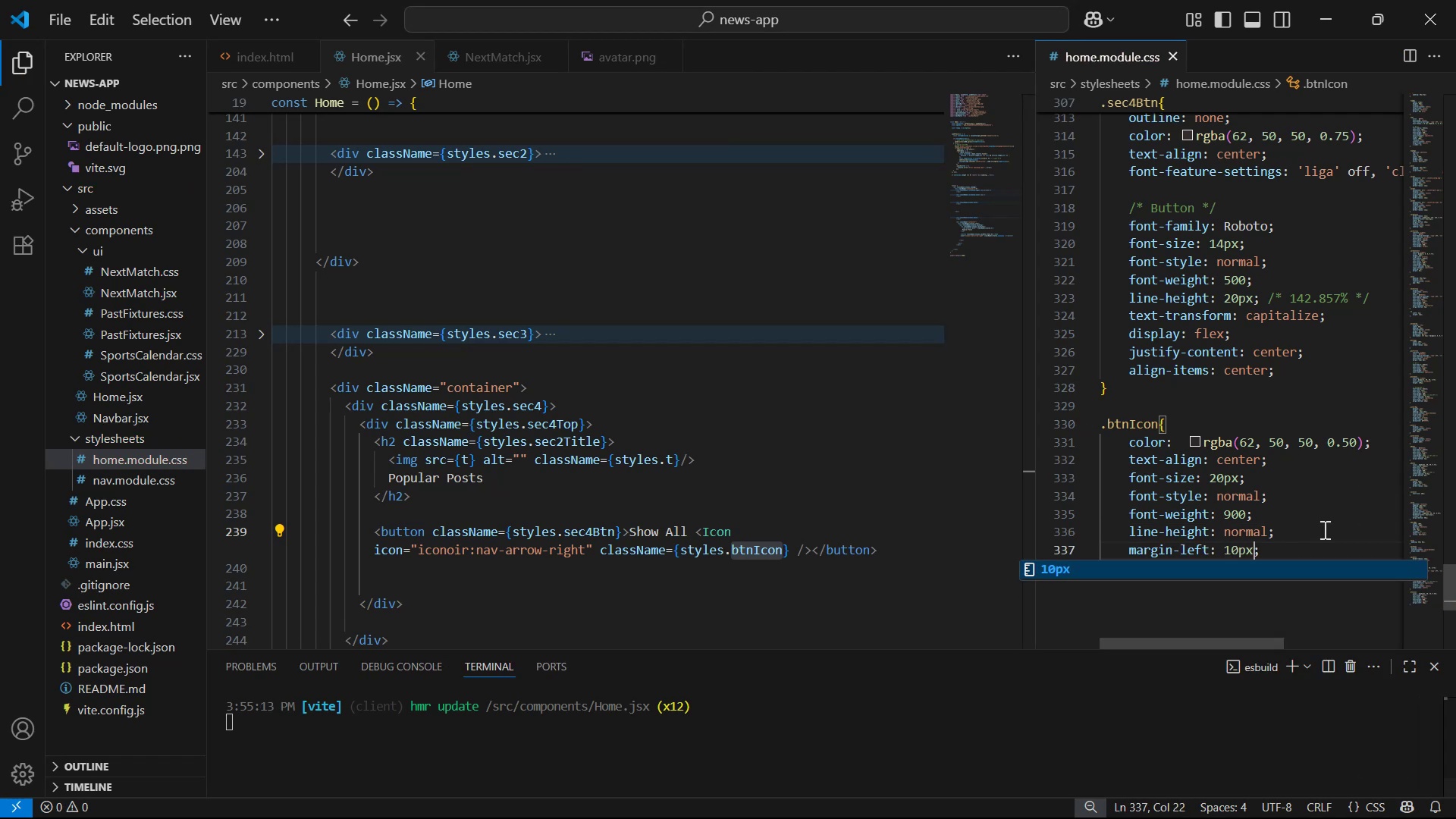 
key(Alt+AltLeft)
 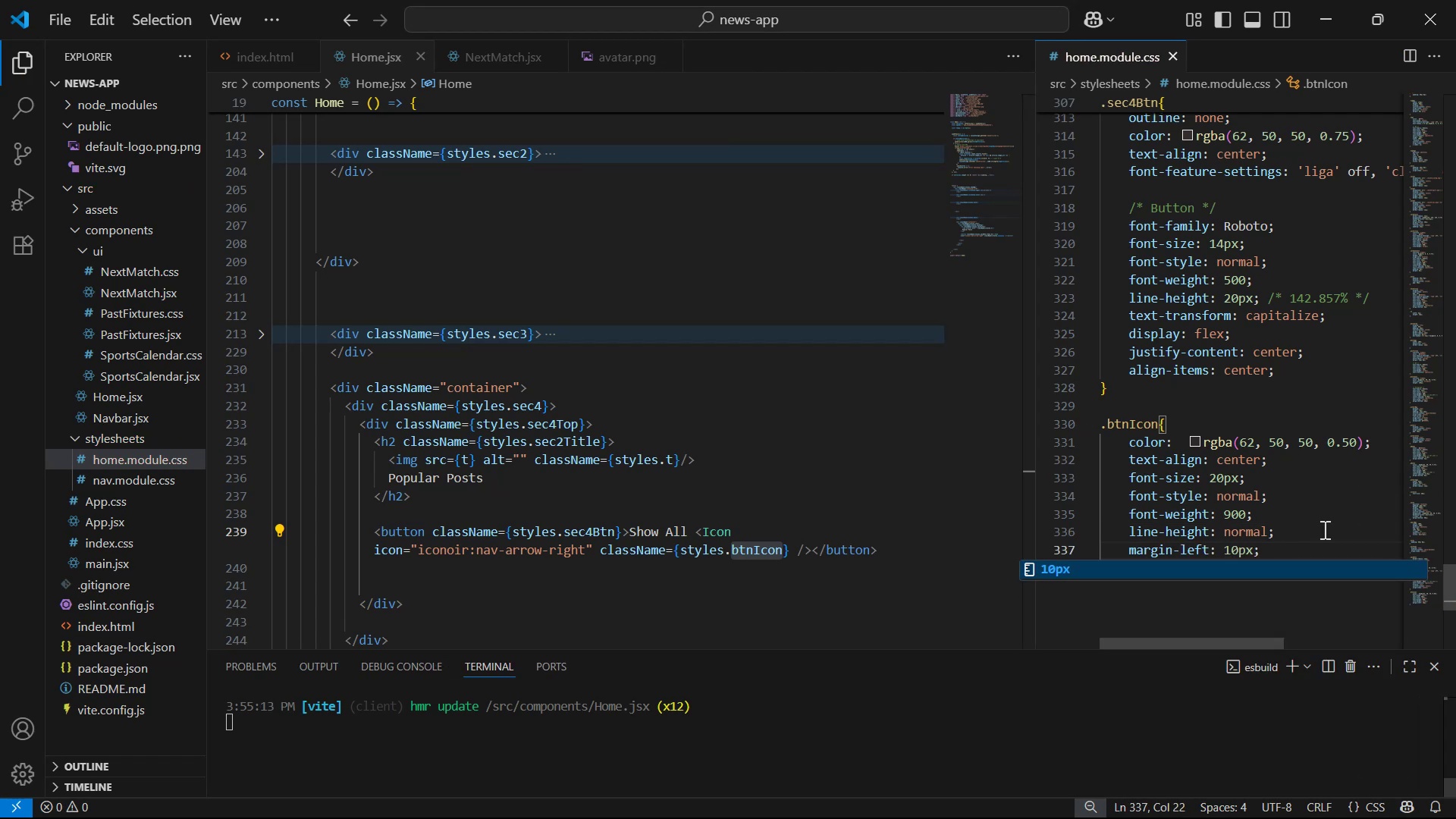 
key(Alt+Tab)
 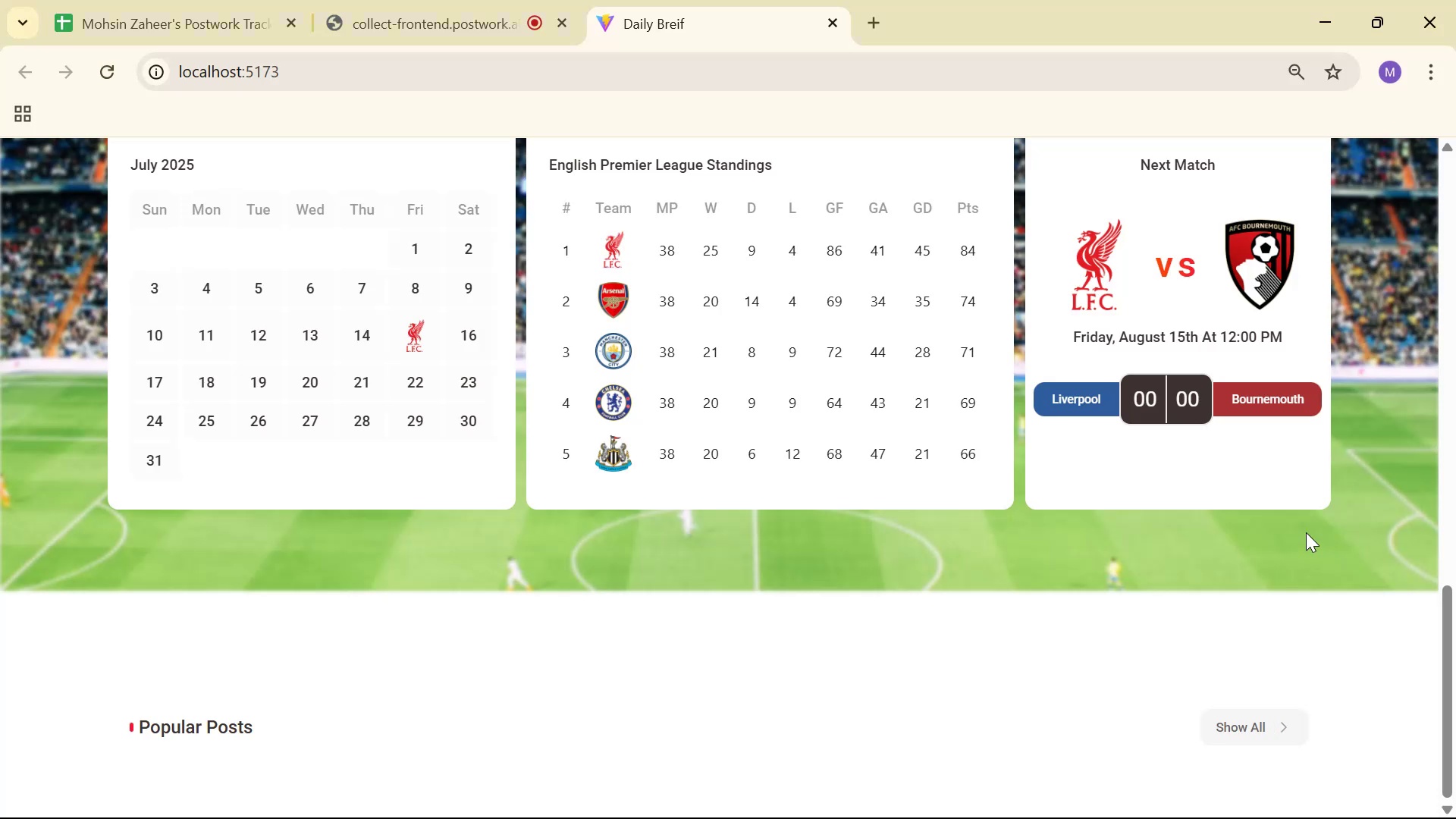 
key(Alt+AltLeft)
 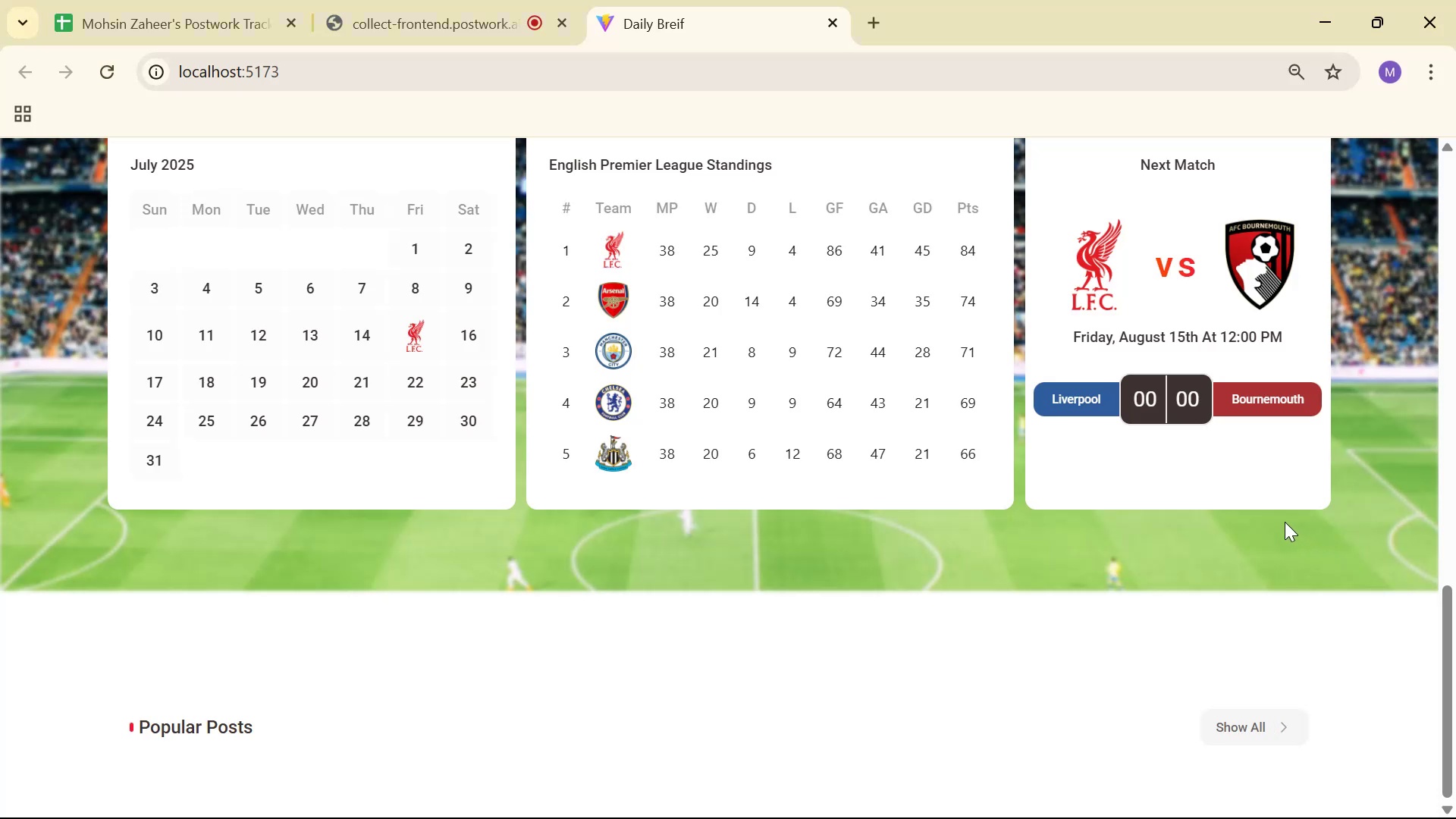 
key(Alt+Tab)
 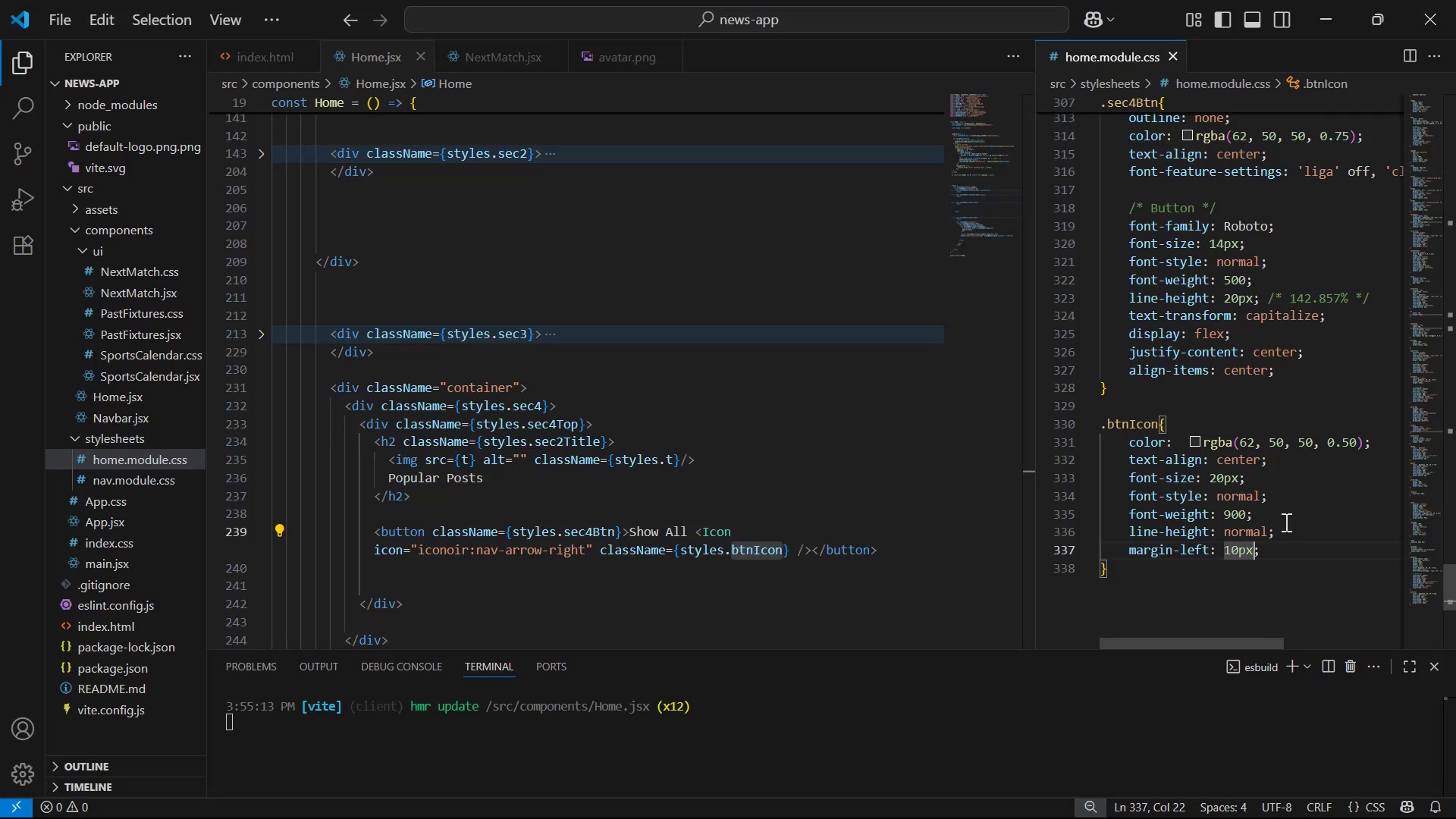 
key(ArrowLeft)
 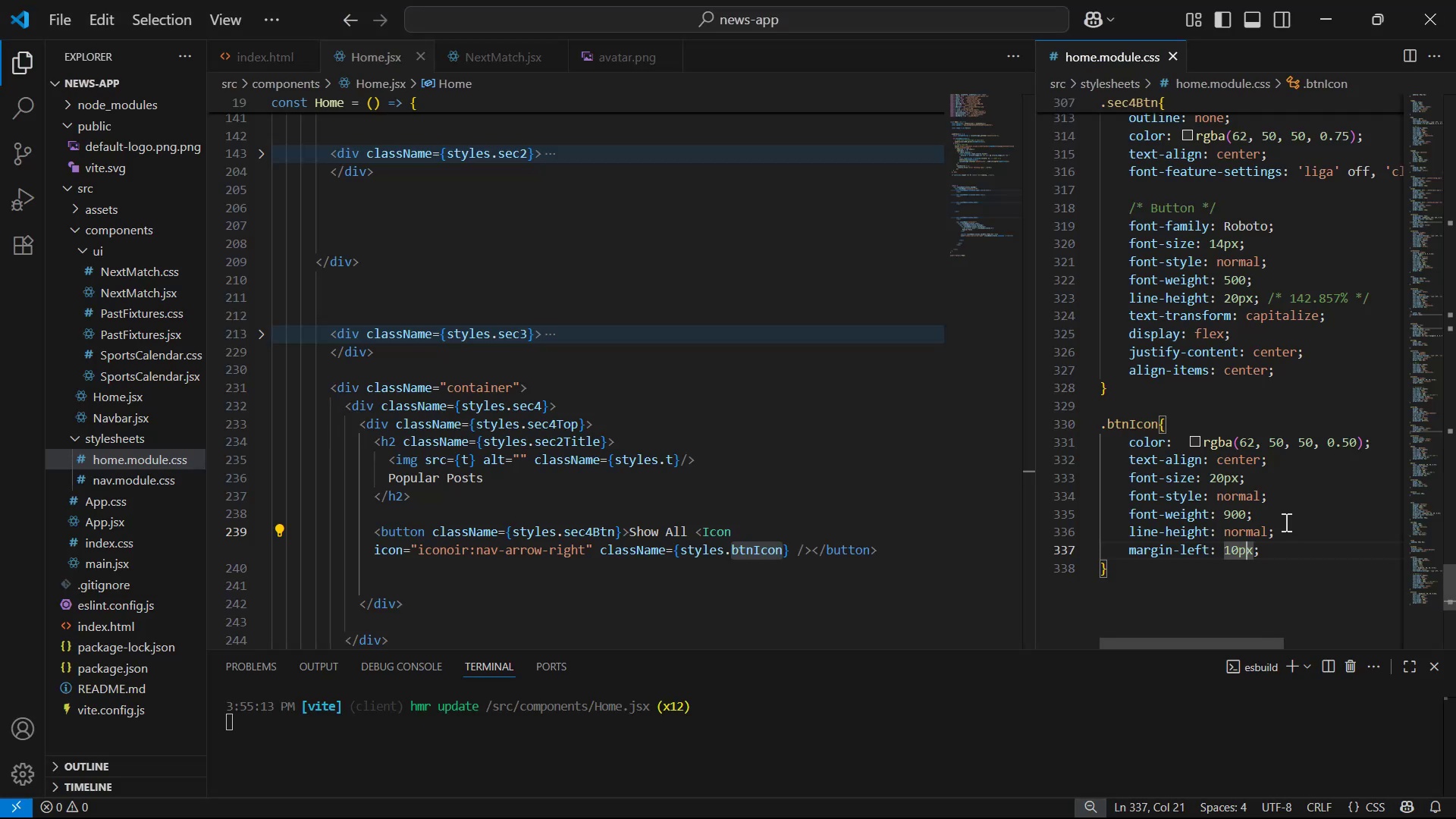 
key(ArrowLeft)
 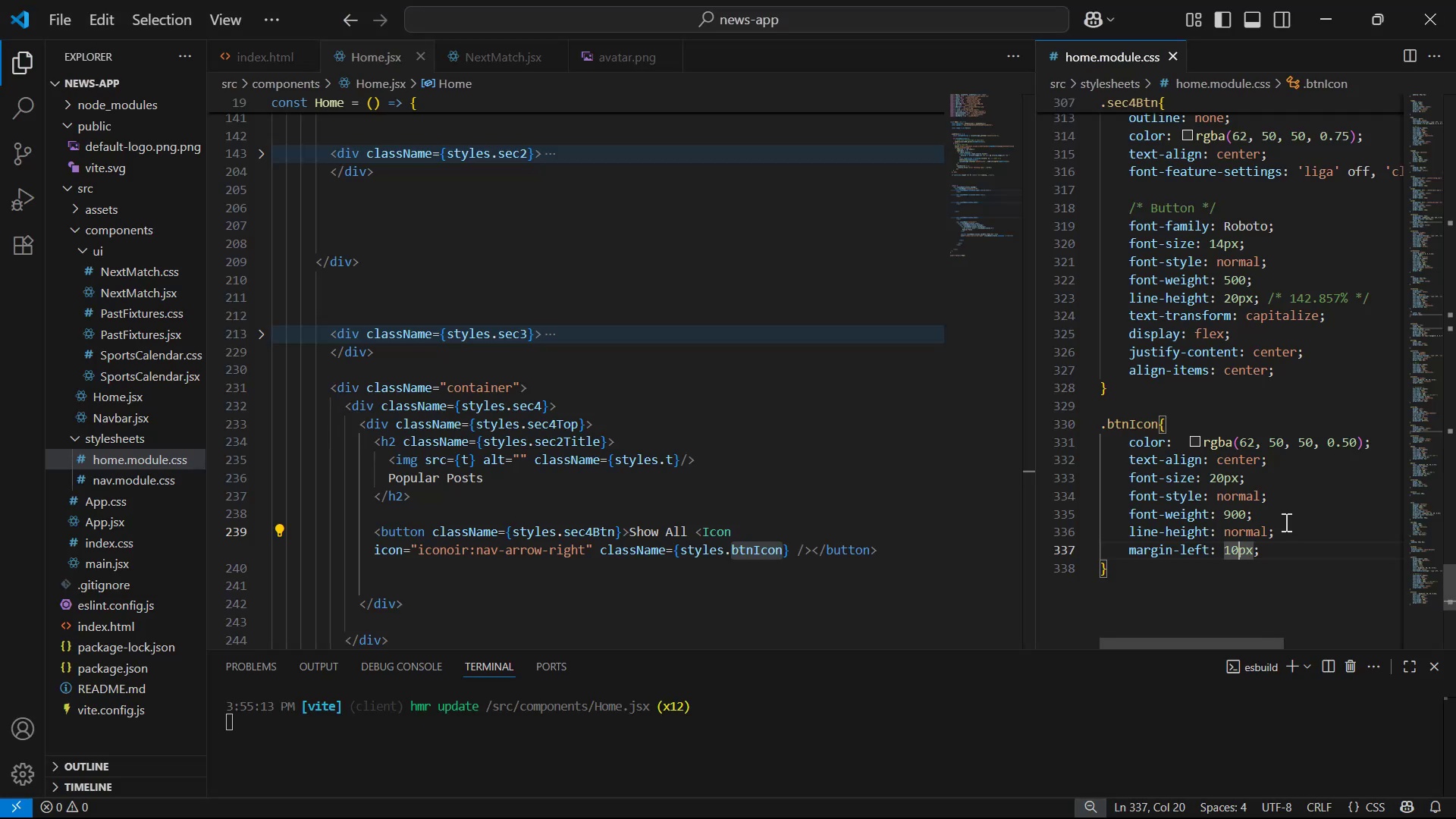 
key(Backspace)
 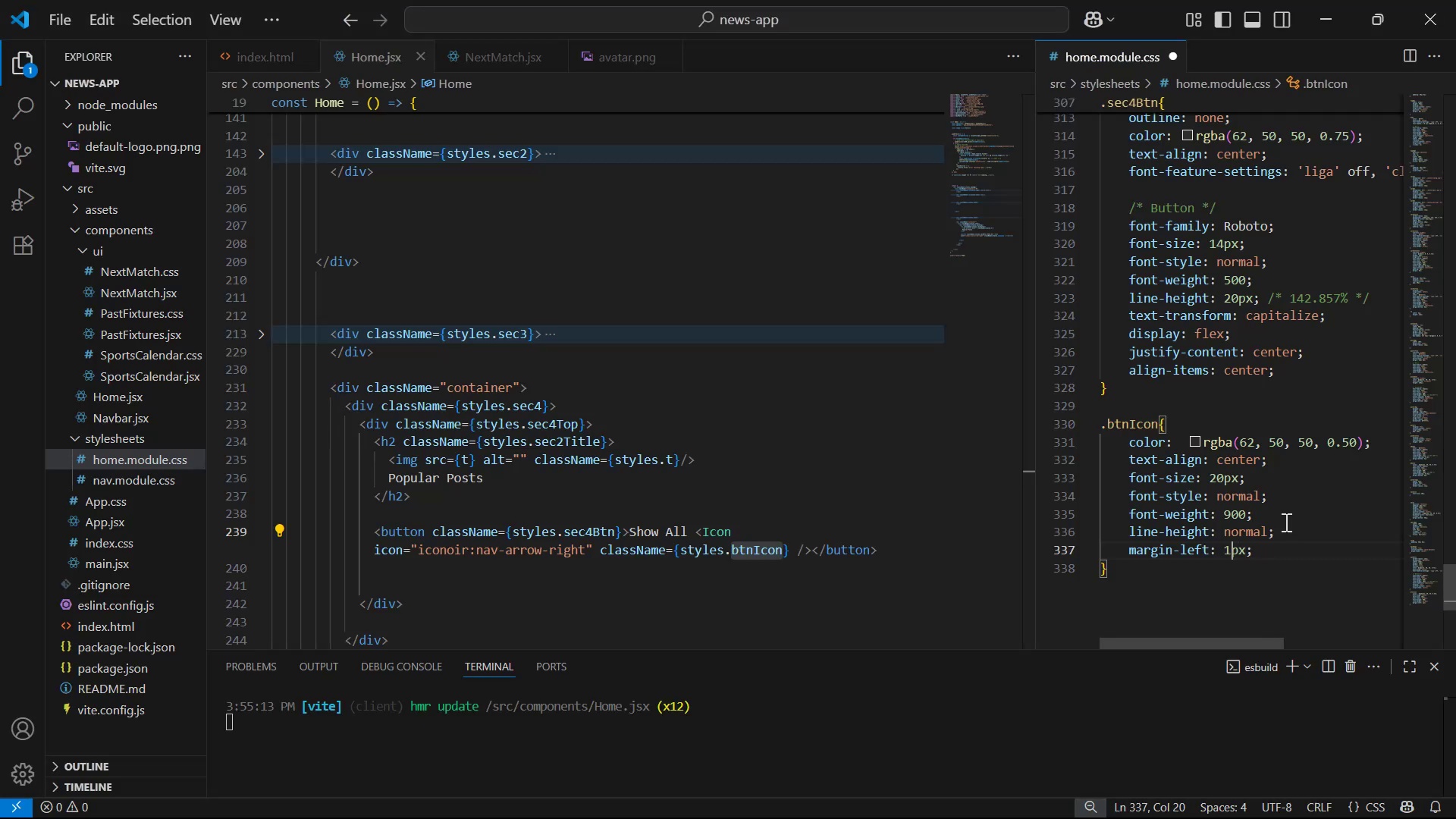 
key(Backspace)
 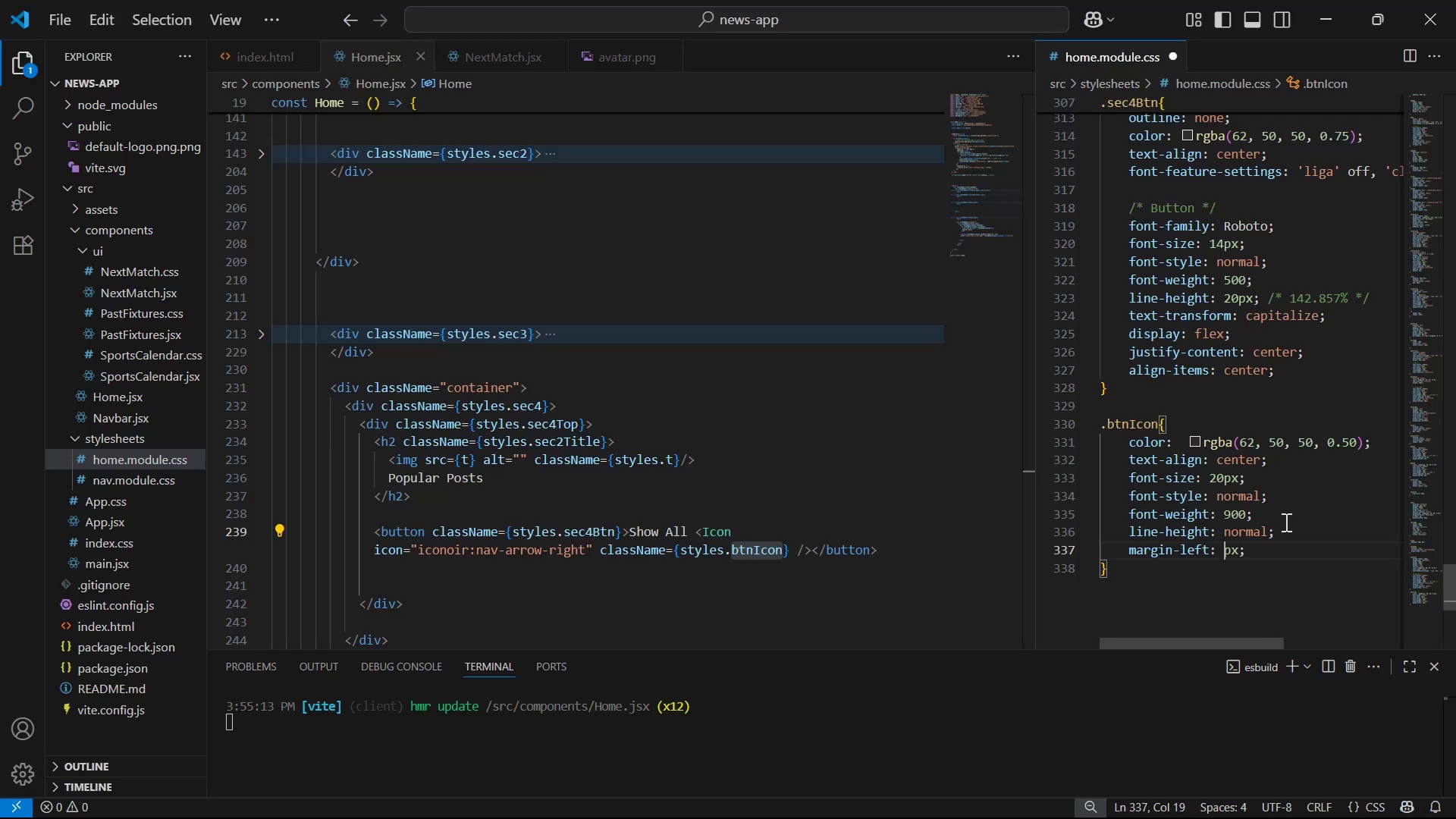 
key(Backspace)
 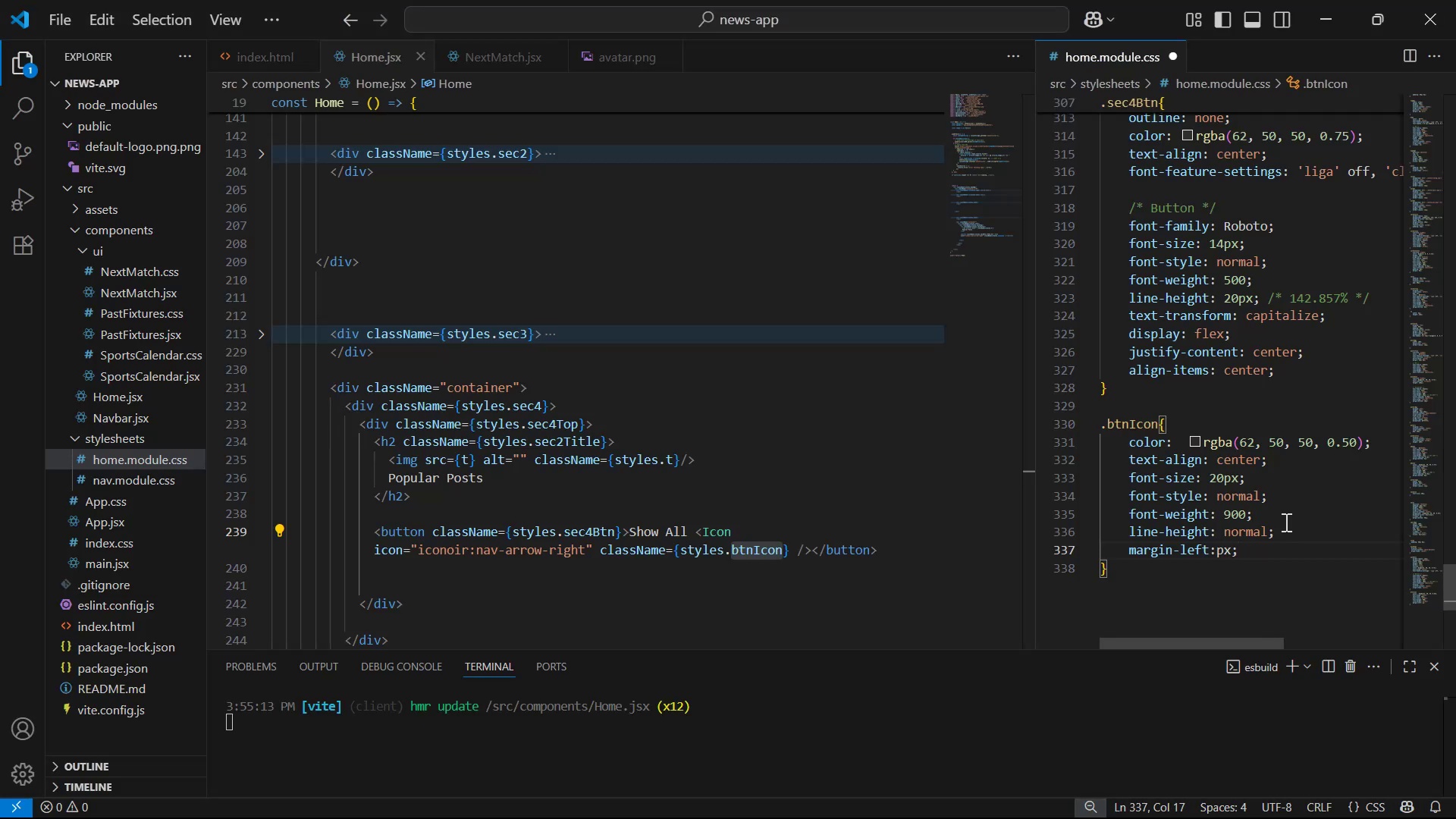 
key(Space)
 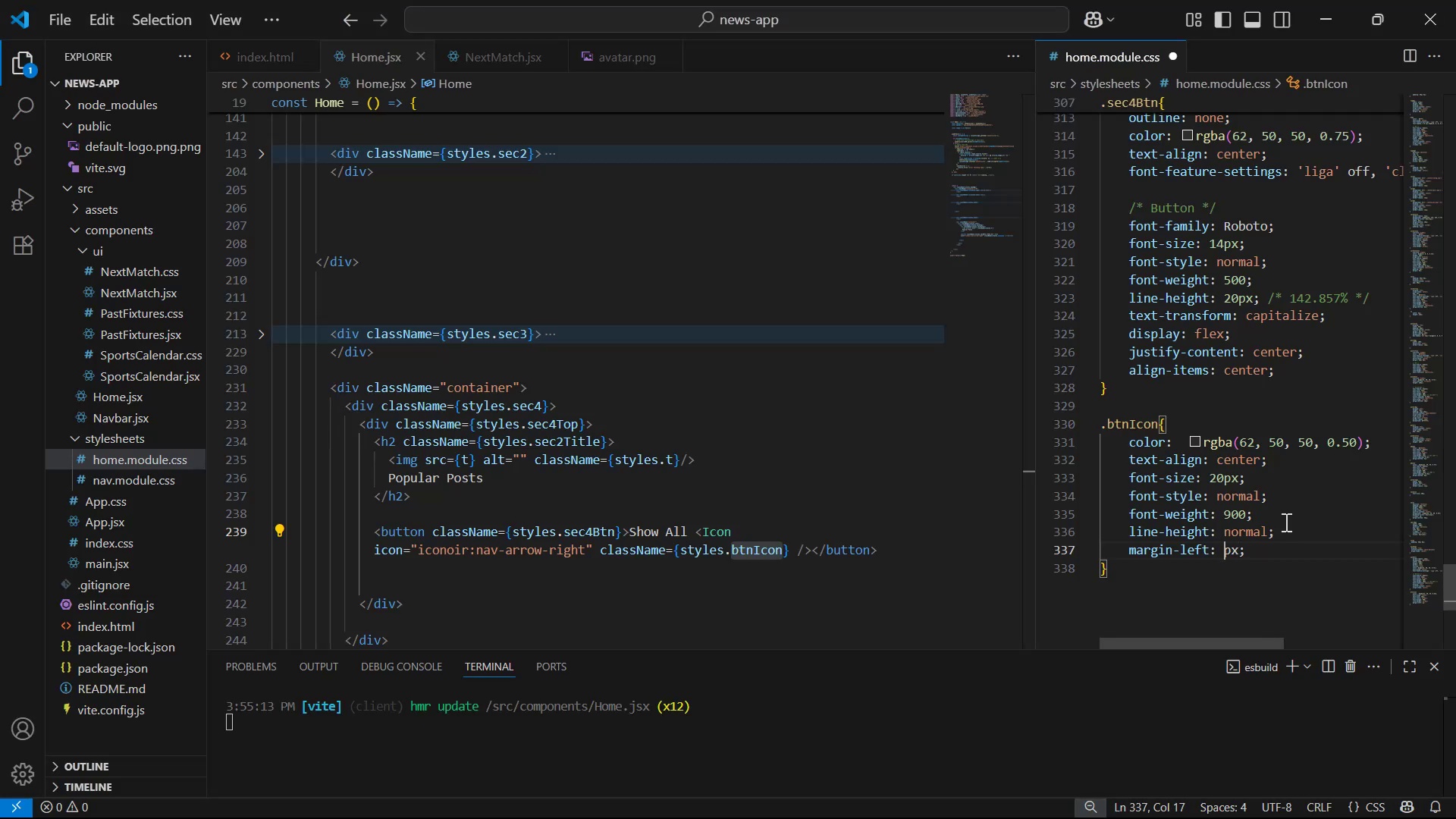 
key(5)
 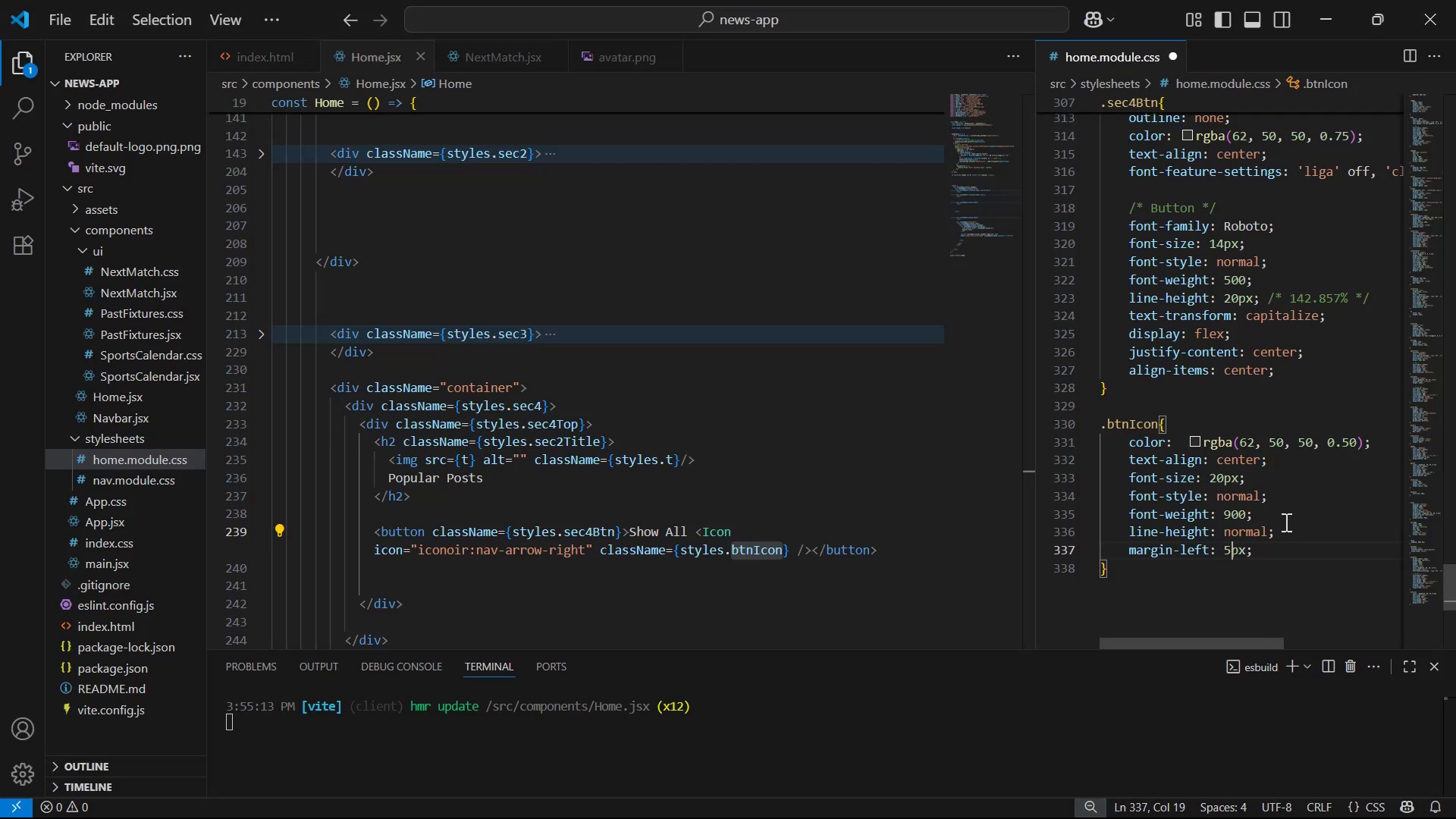 
key(Control+S)
 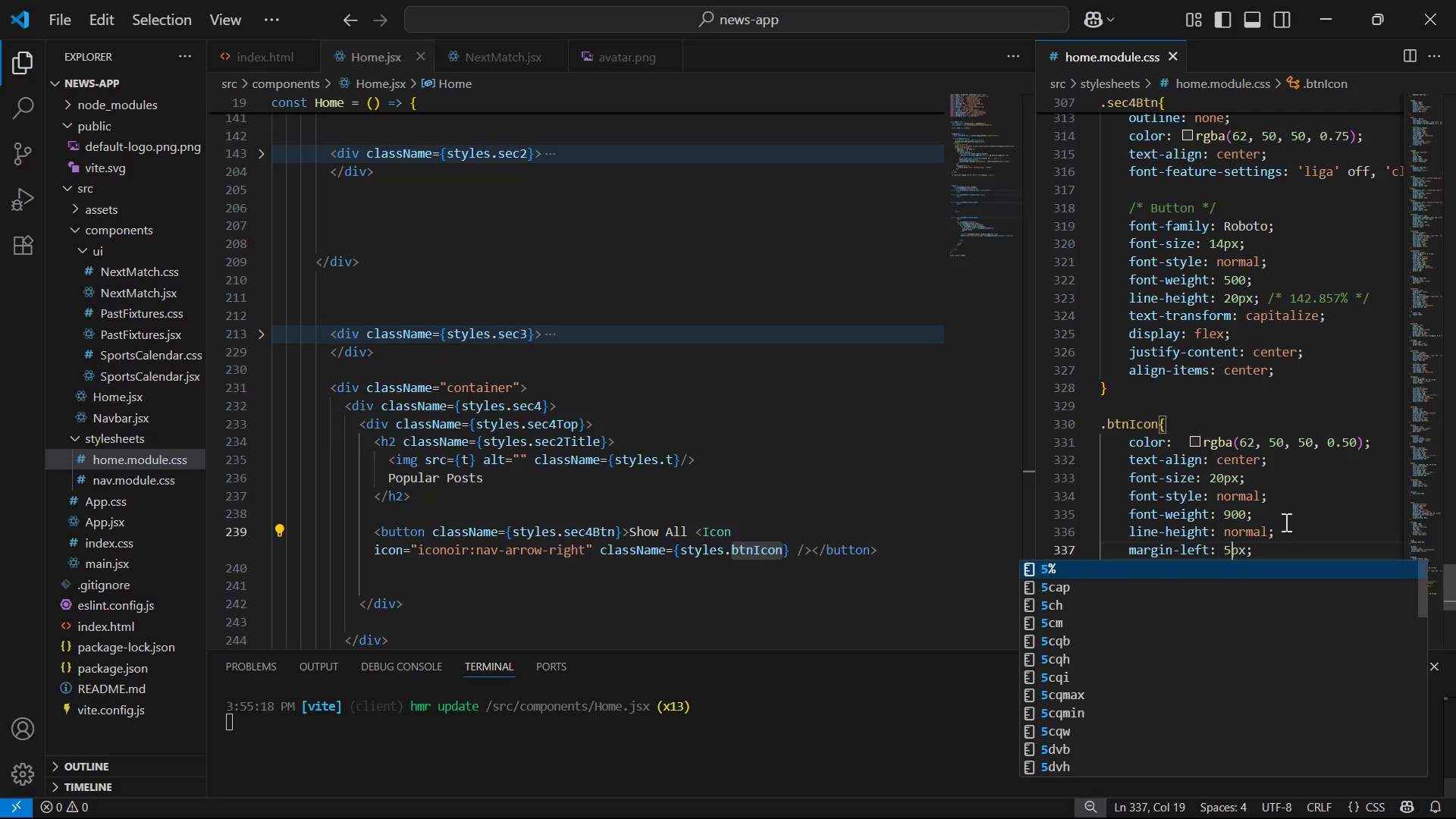 
key(Alt+AltLeft)
 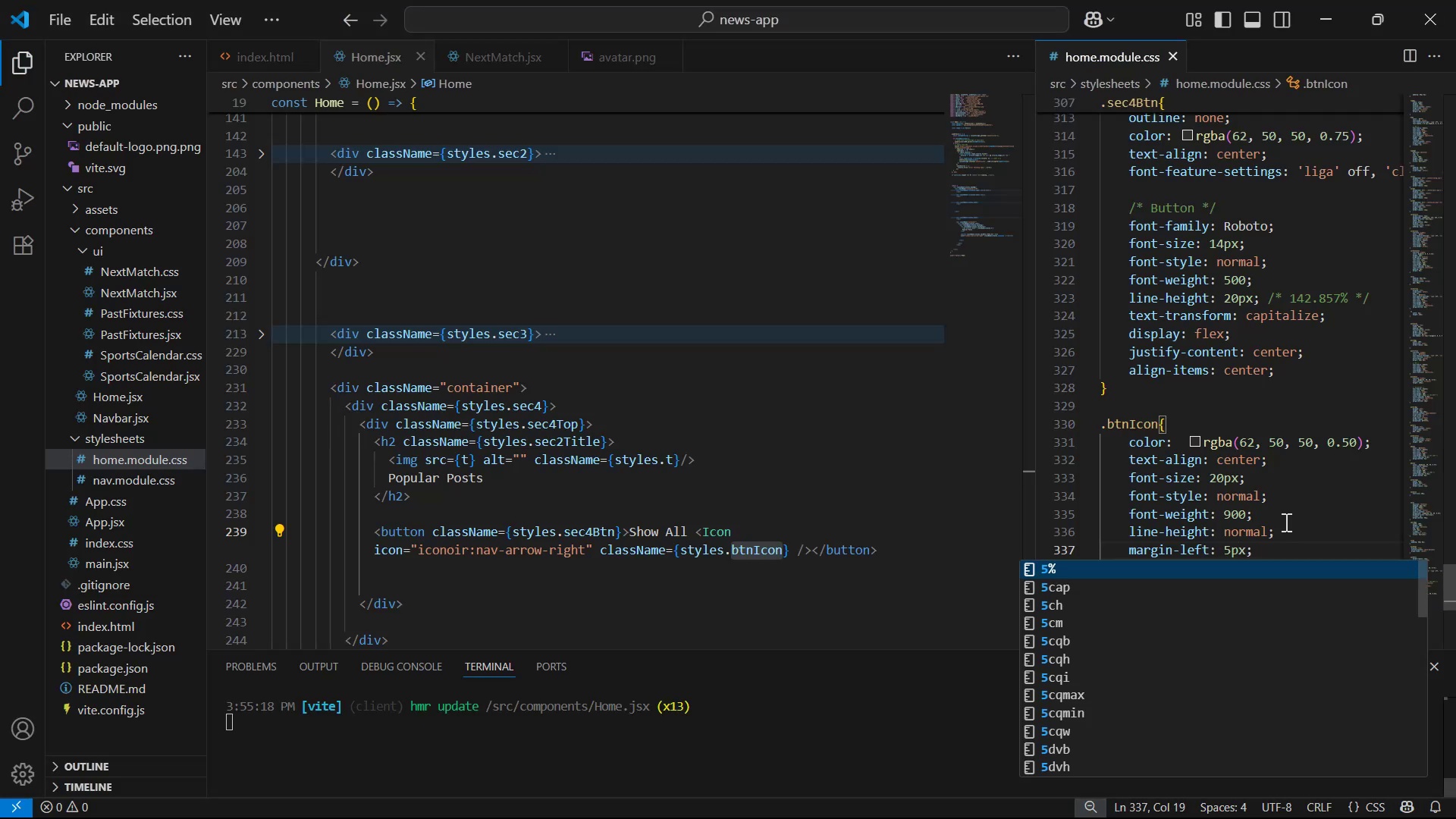 
key(Alt+Tab)
 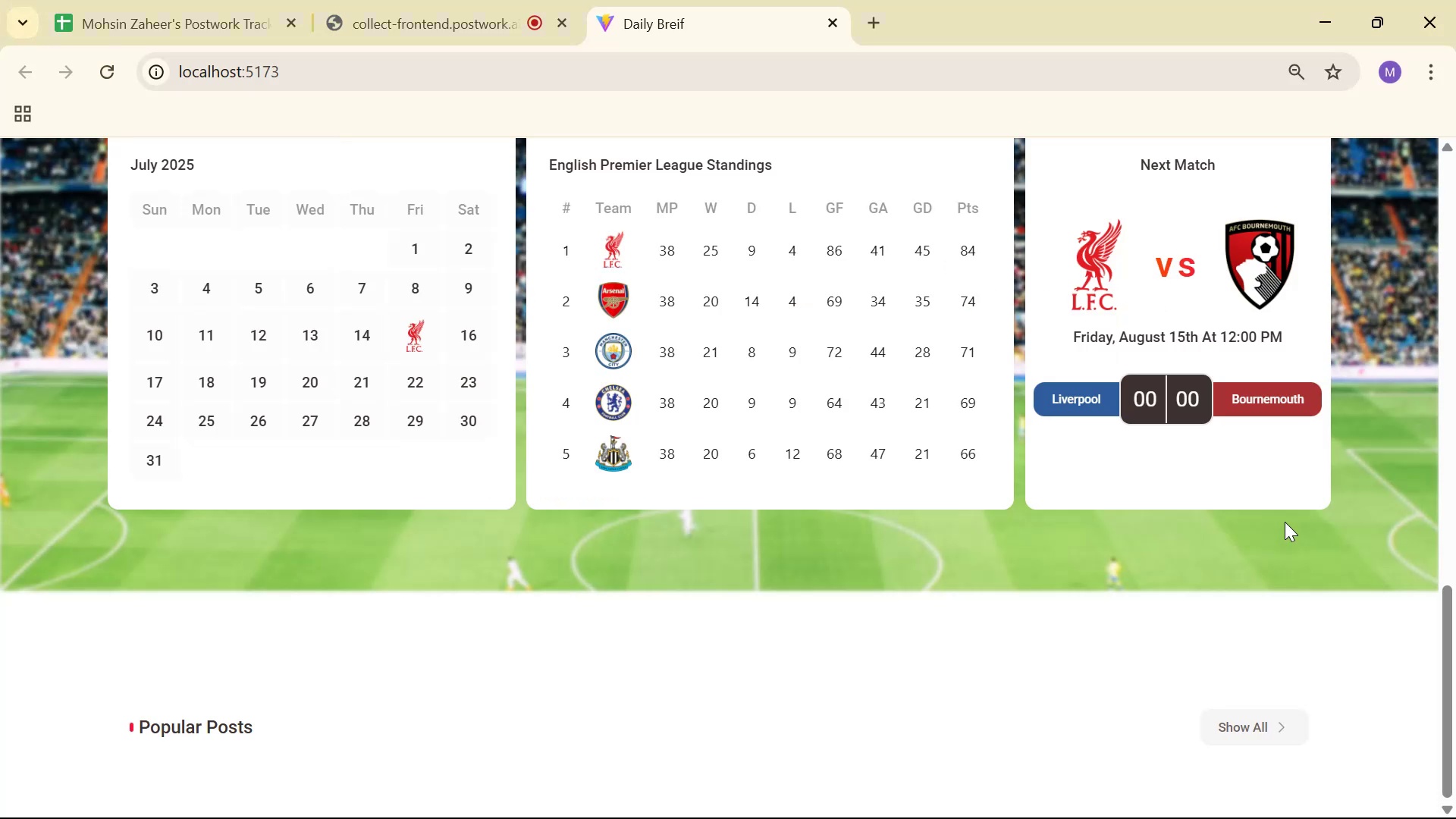 
scroll: coordinate [923, 441], scroll_direction: down, amount: 5.0
 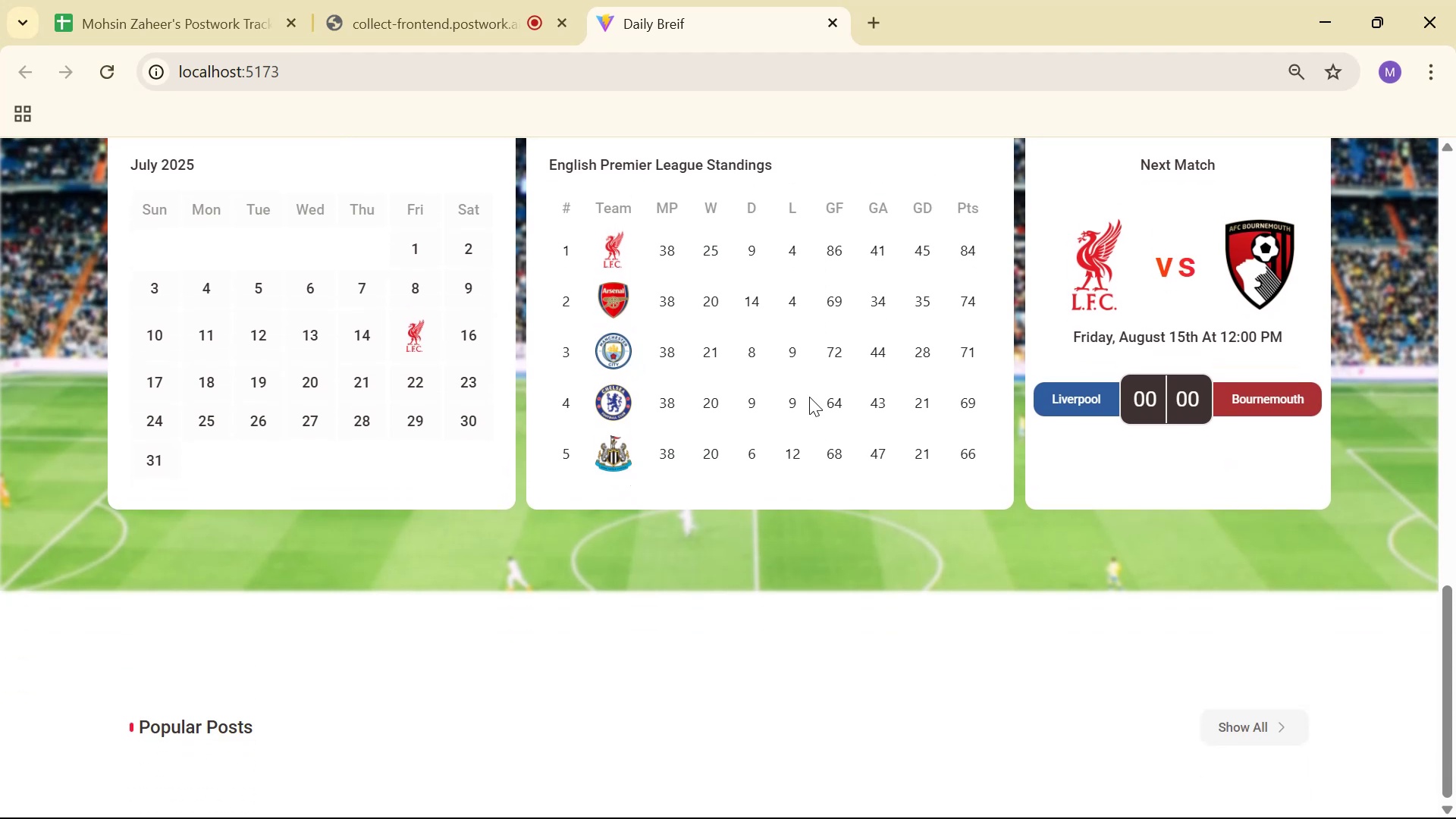 
key(Alt+Tab)
 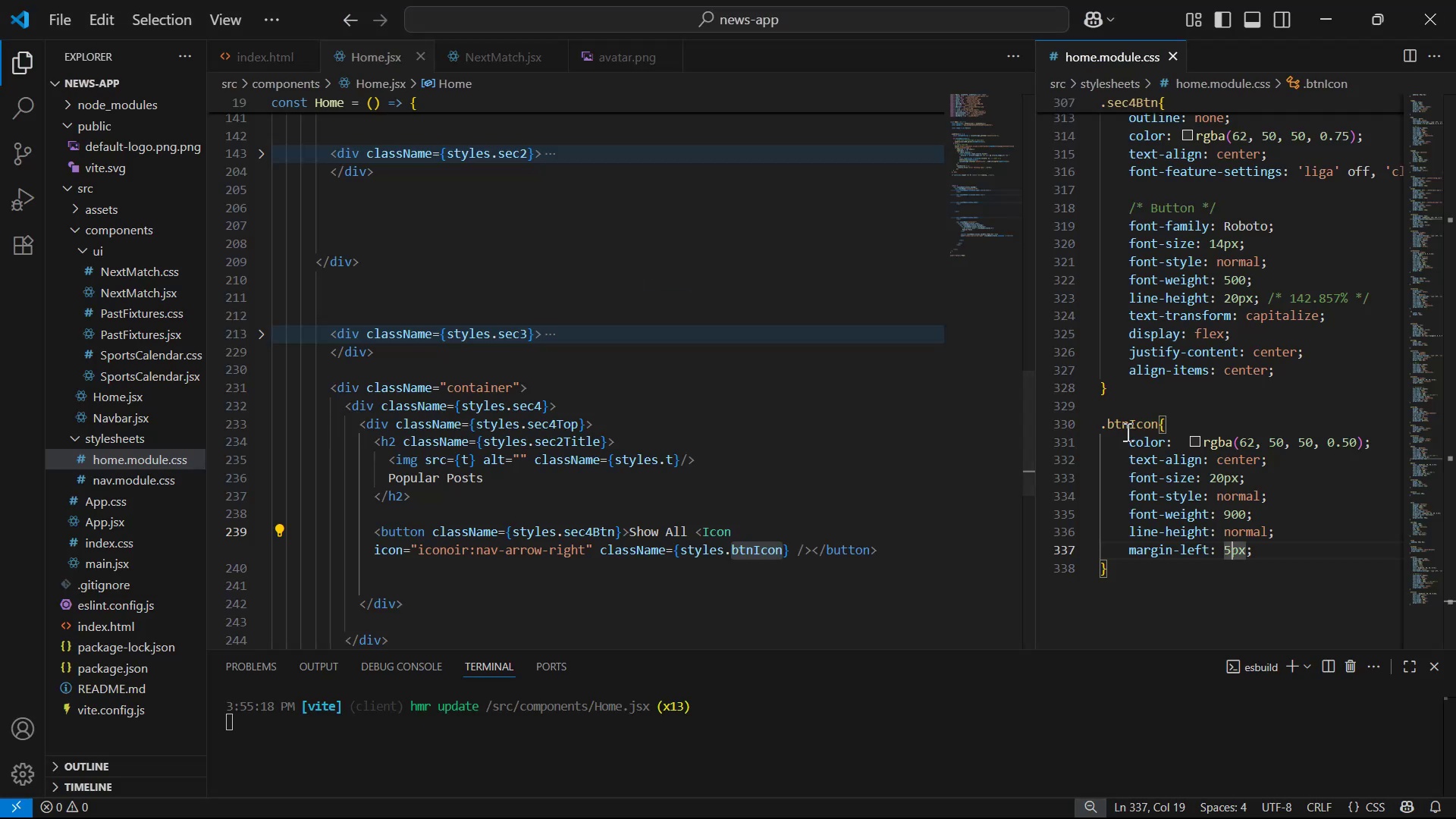 
scroll: coordinate [1234, 351], scroll_direction: up, amount: 7.0
 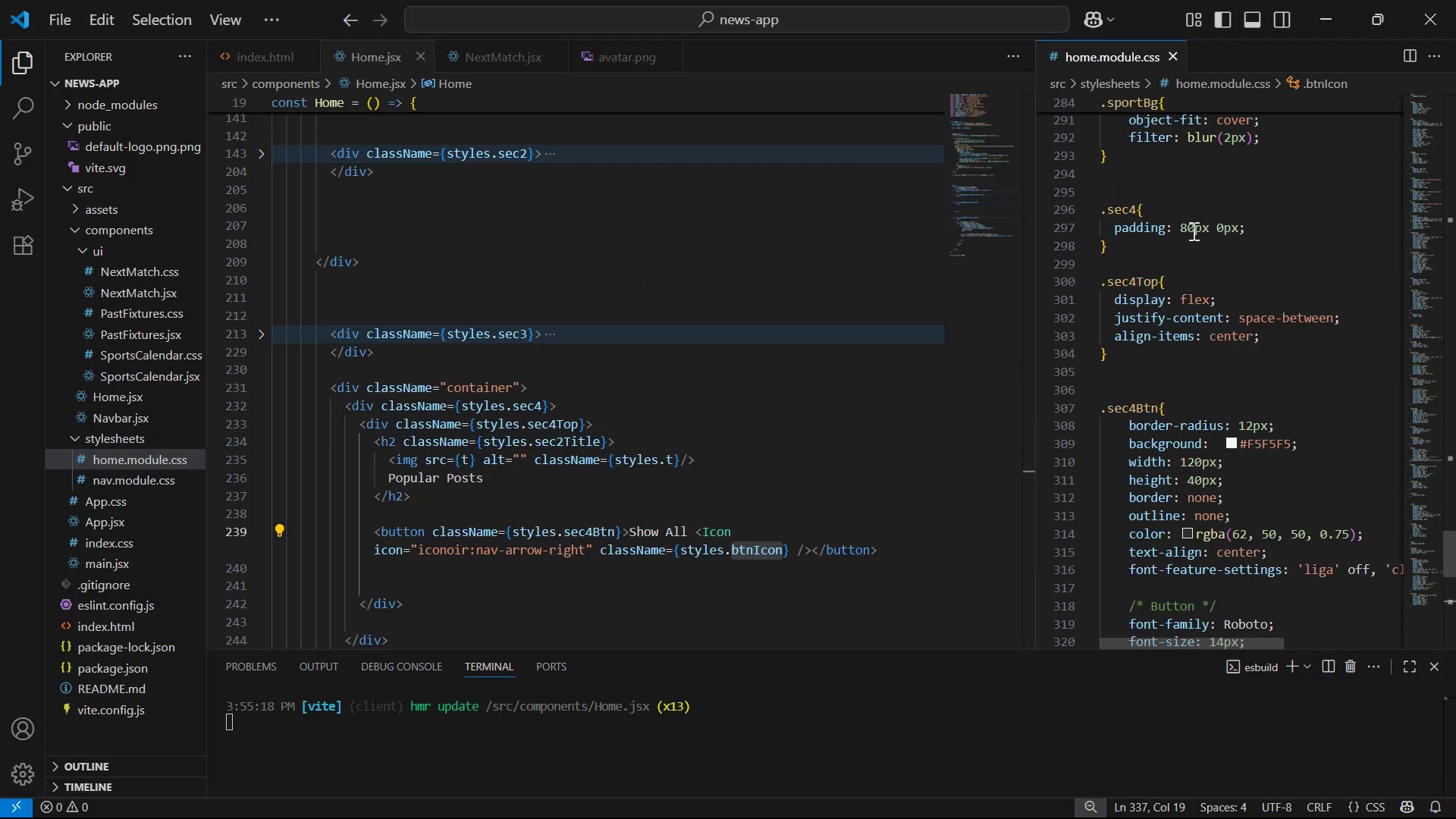 
left_click([1189, 230])
 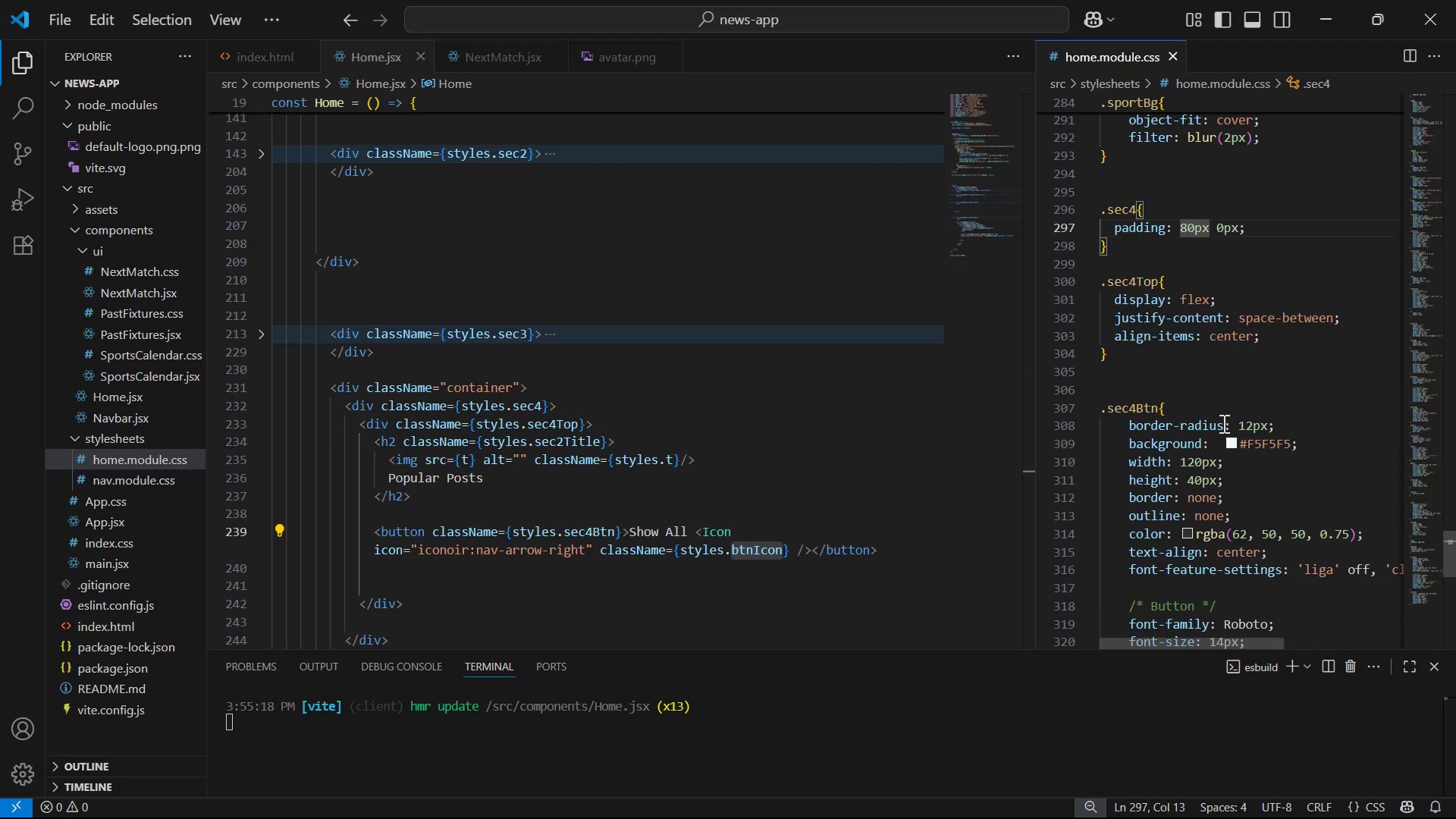 
key(Backspace)
 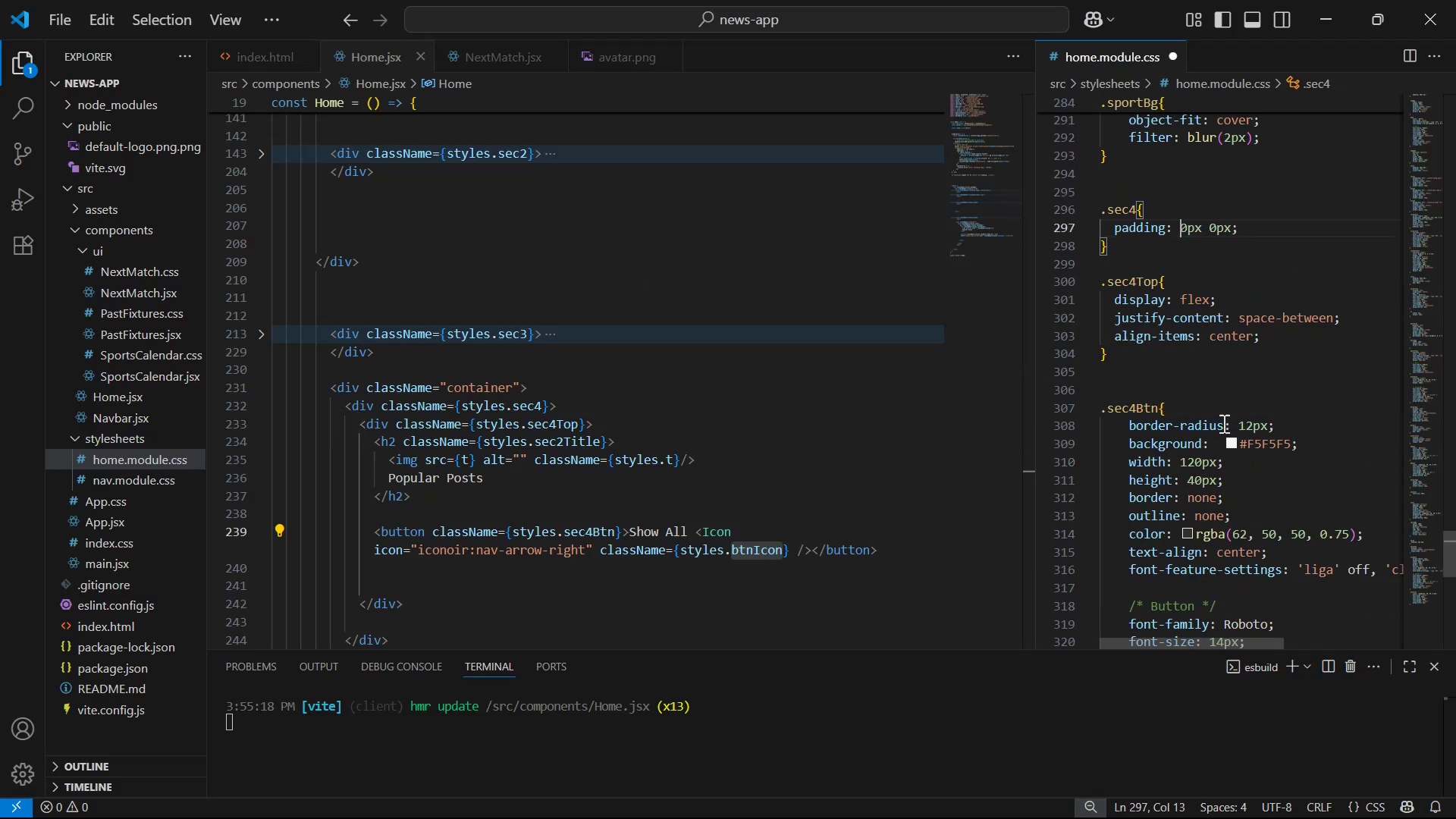 
key(5)
 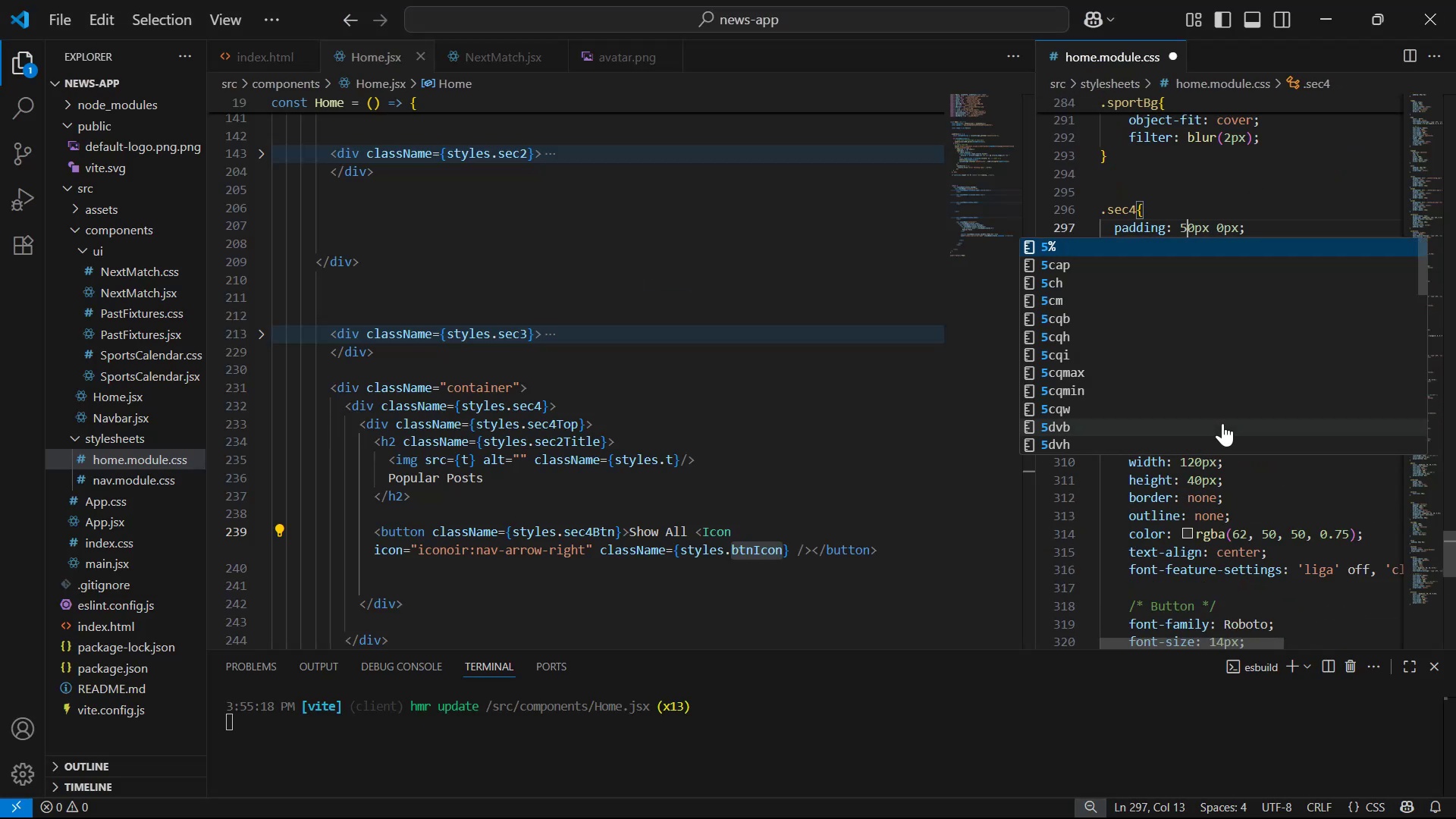 
key(Control+S)
 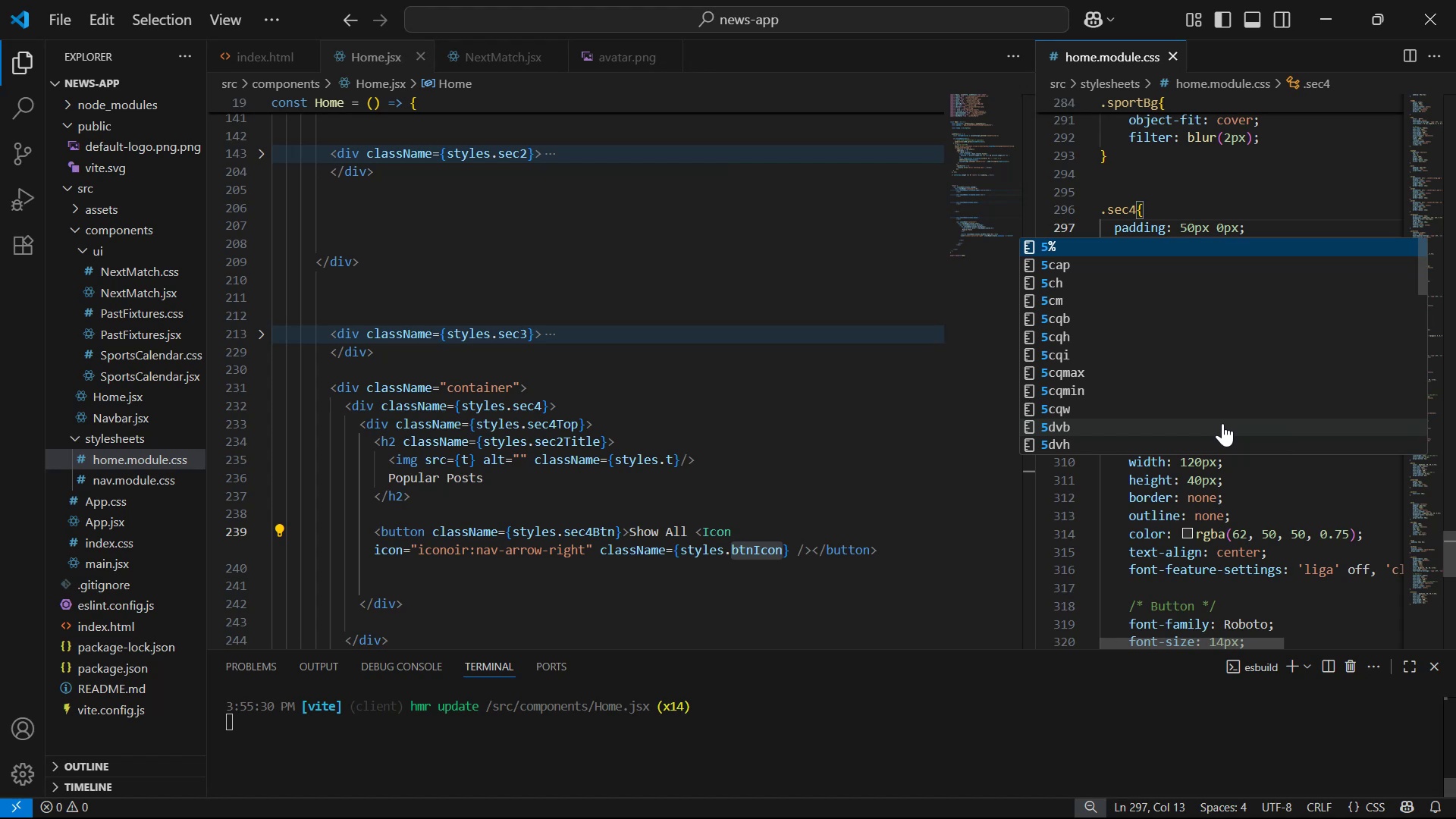 
key(Alt+AltLeft)
 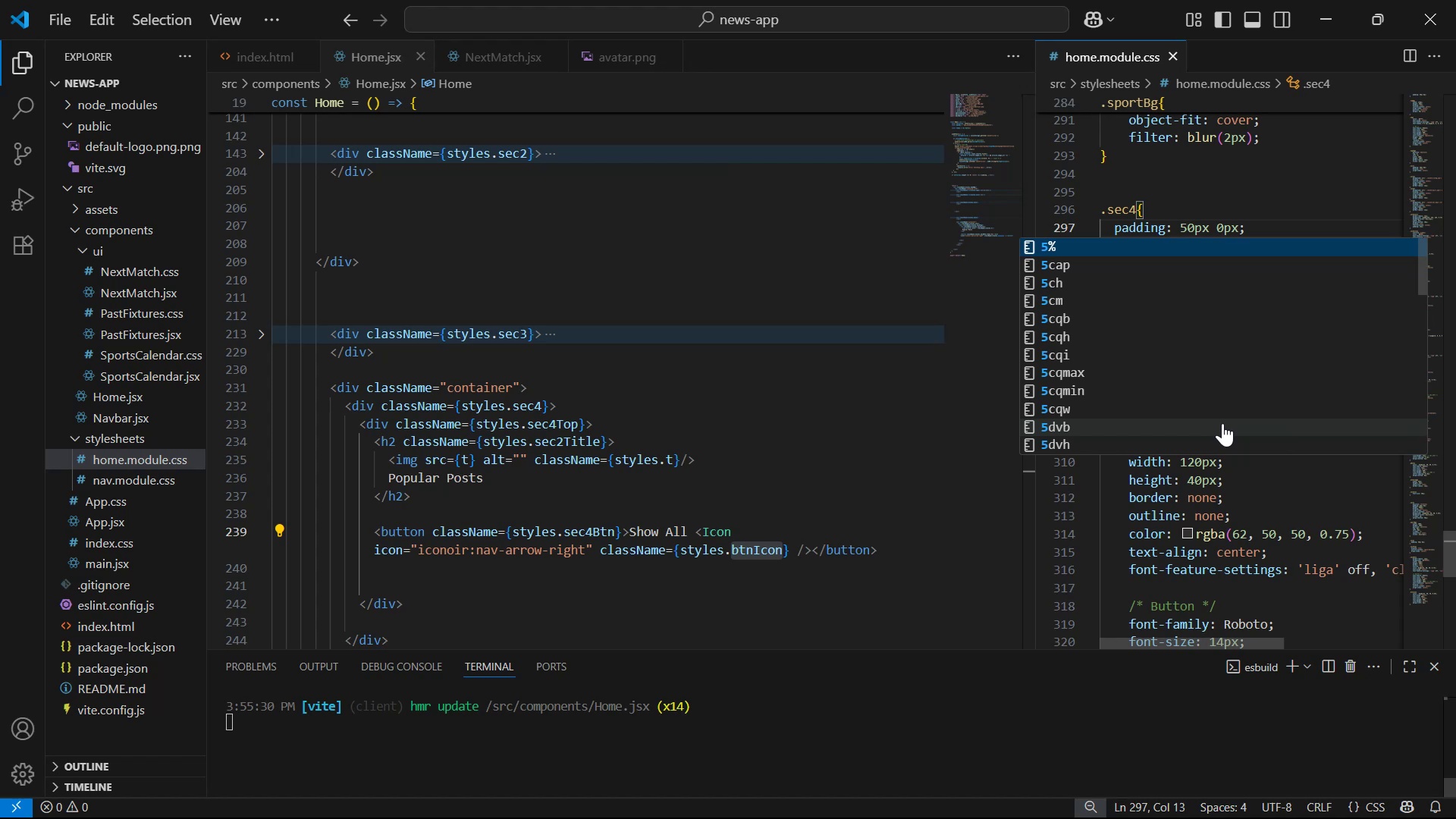 
key(Alt+Tab)
 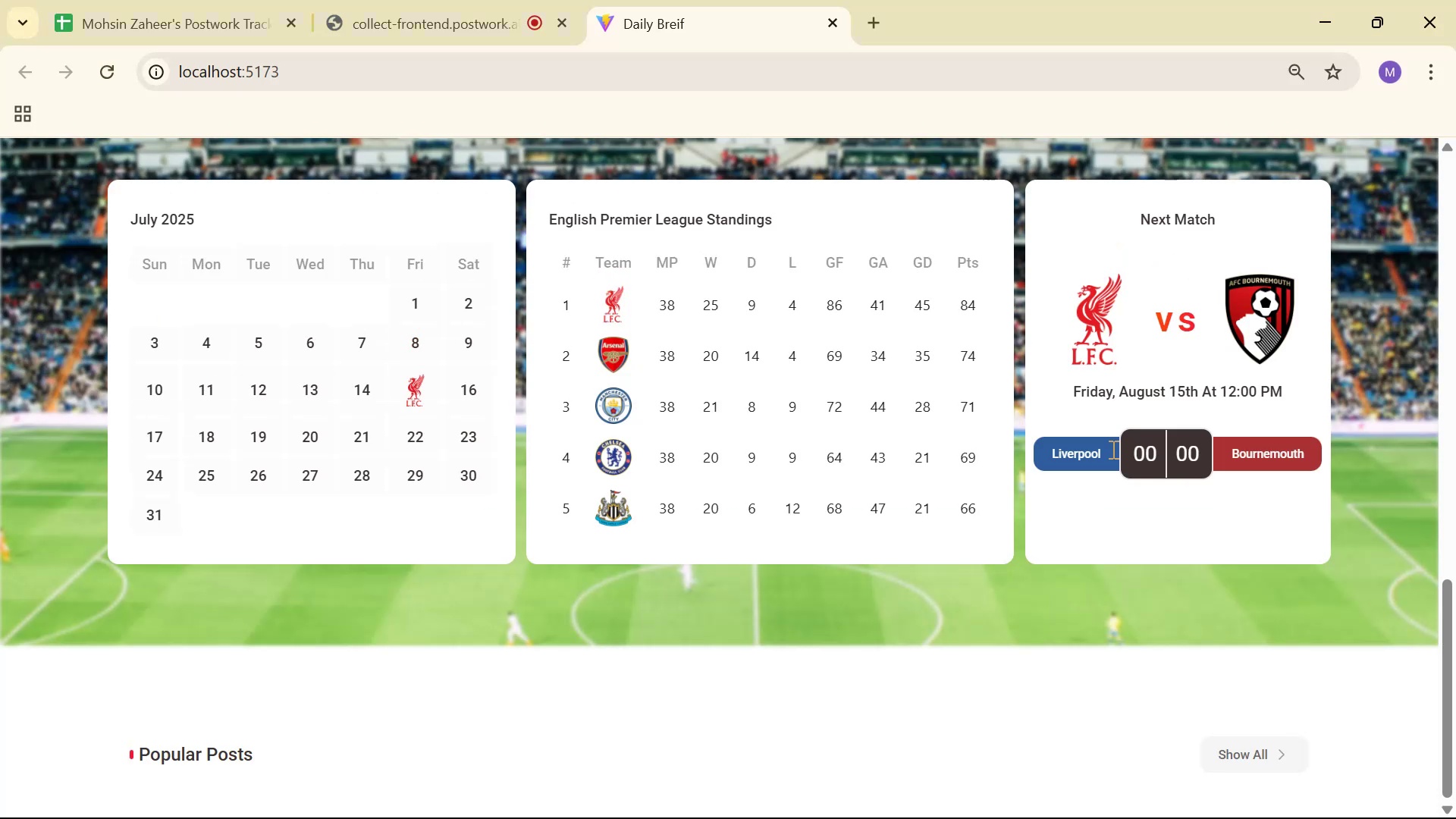 
scroll: coordinate [729, 473], scroll_direction: down, amount: 9.0
 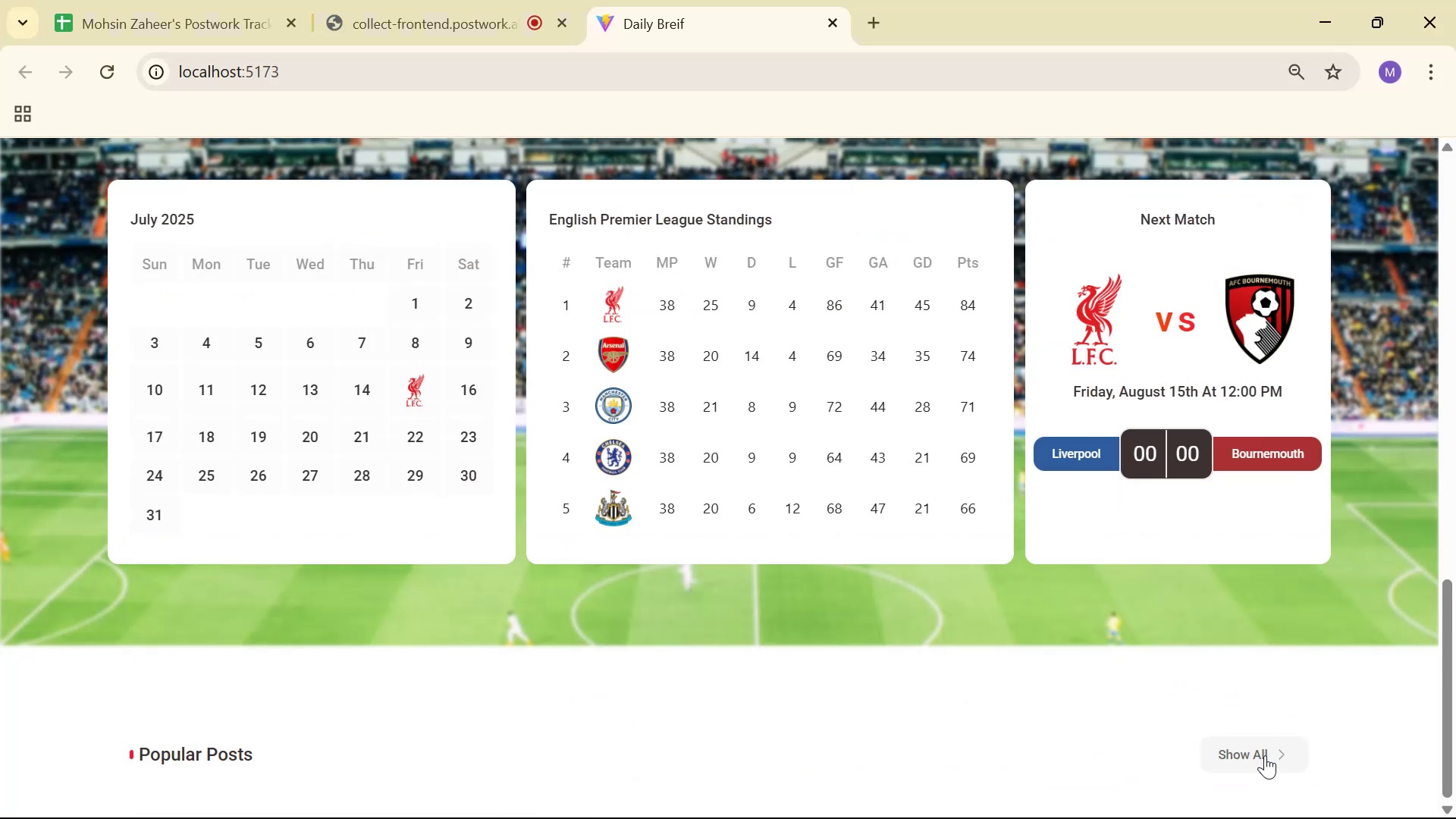 
key(Alt+Tab)
 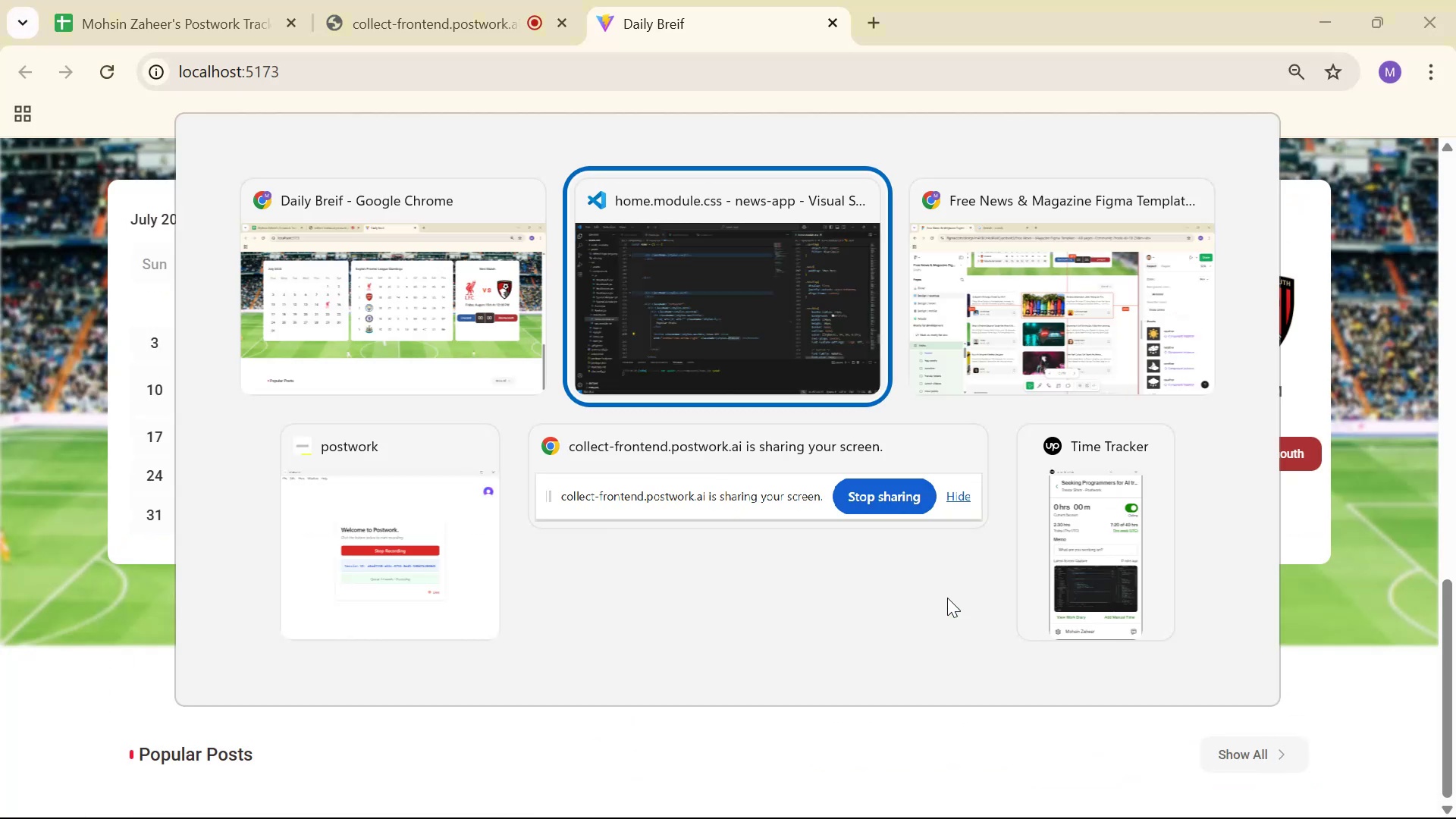 
key(Alt+Tab)
 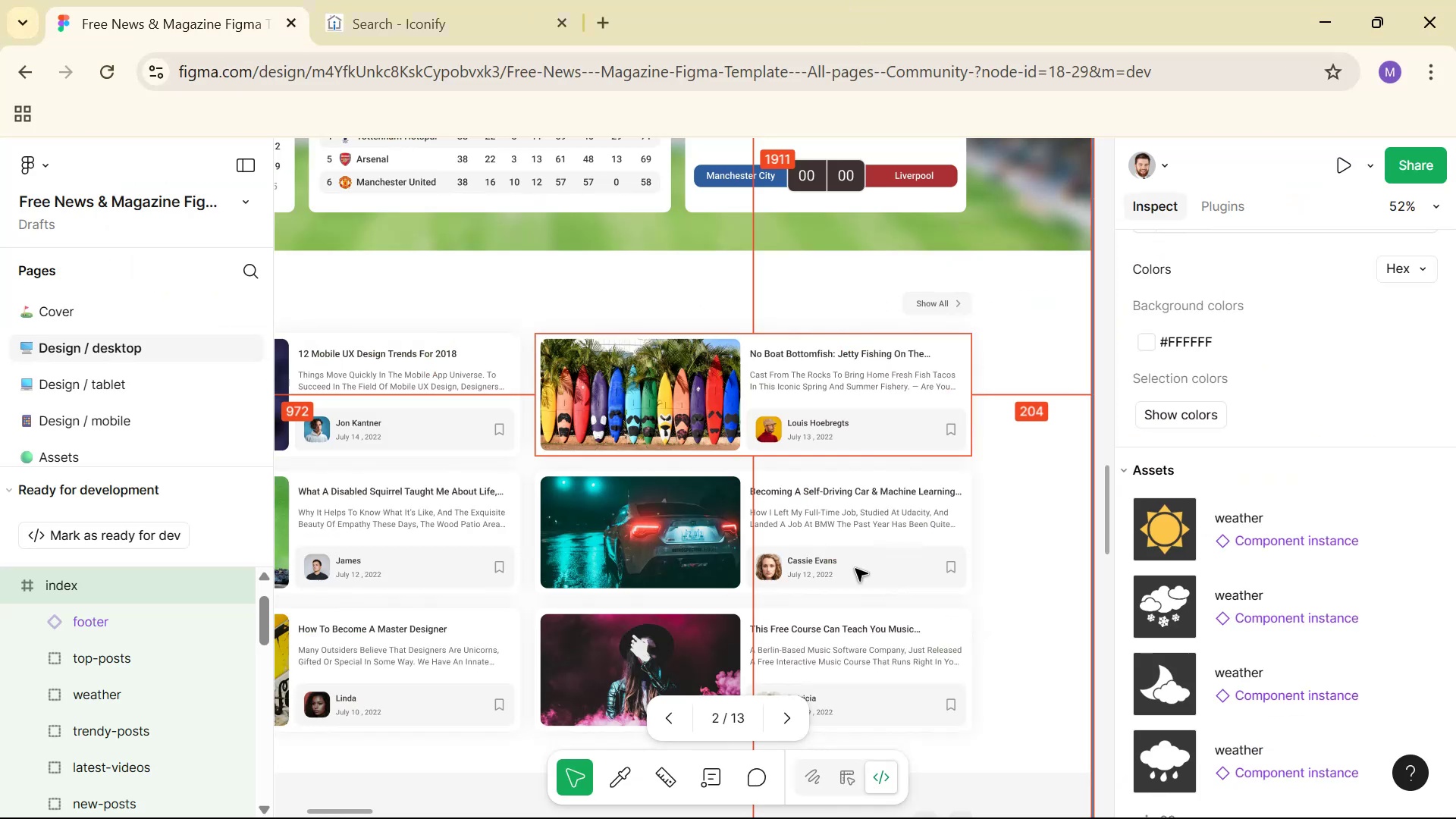 
hold_key(key=ControlLeft, duration=0.44)
scroll: coordinate [734, 485], scroll_direction: down, amount: 6.0
 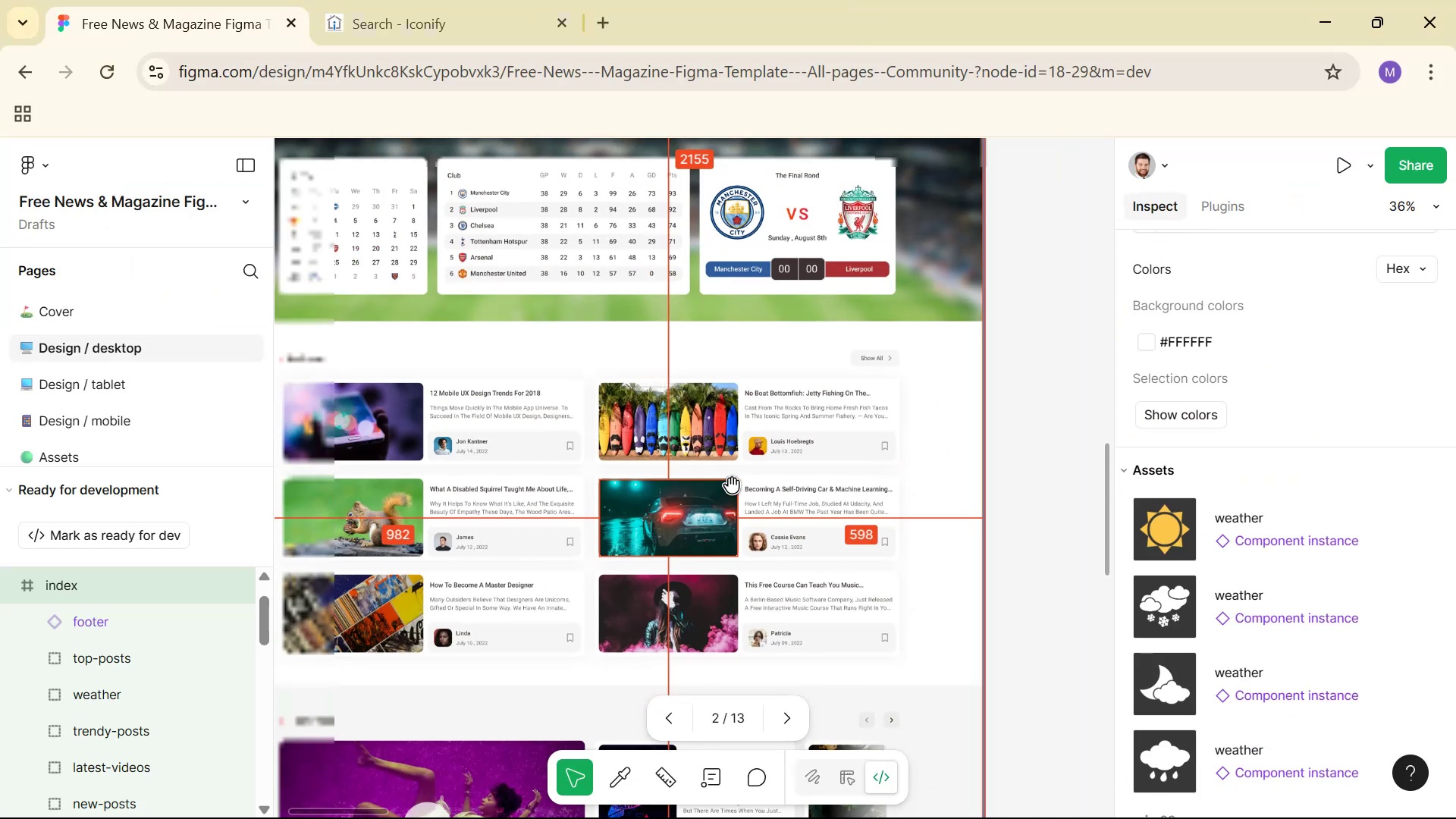 
hold_key(key=Space, duration=1.12)
 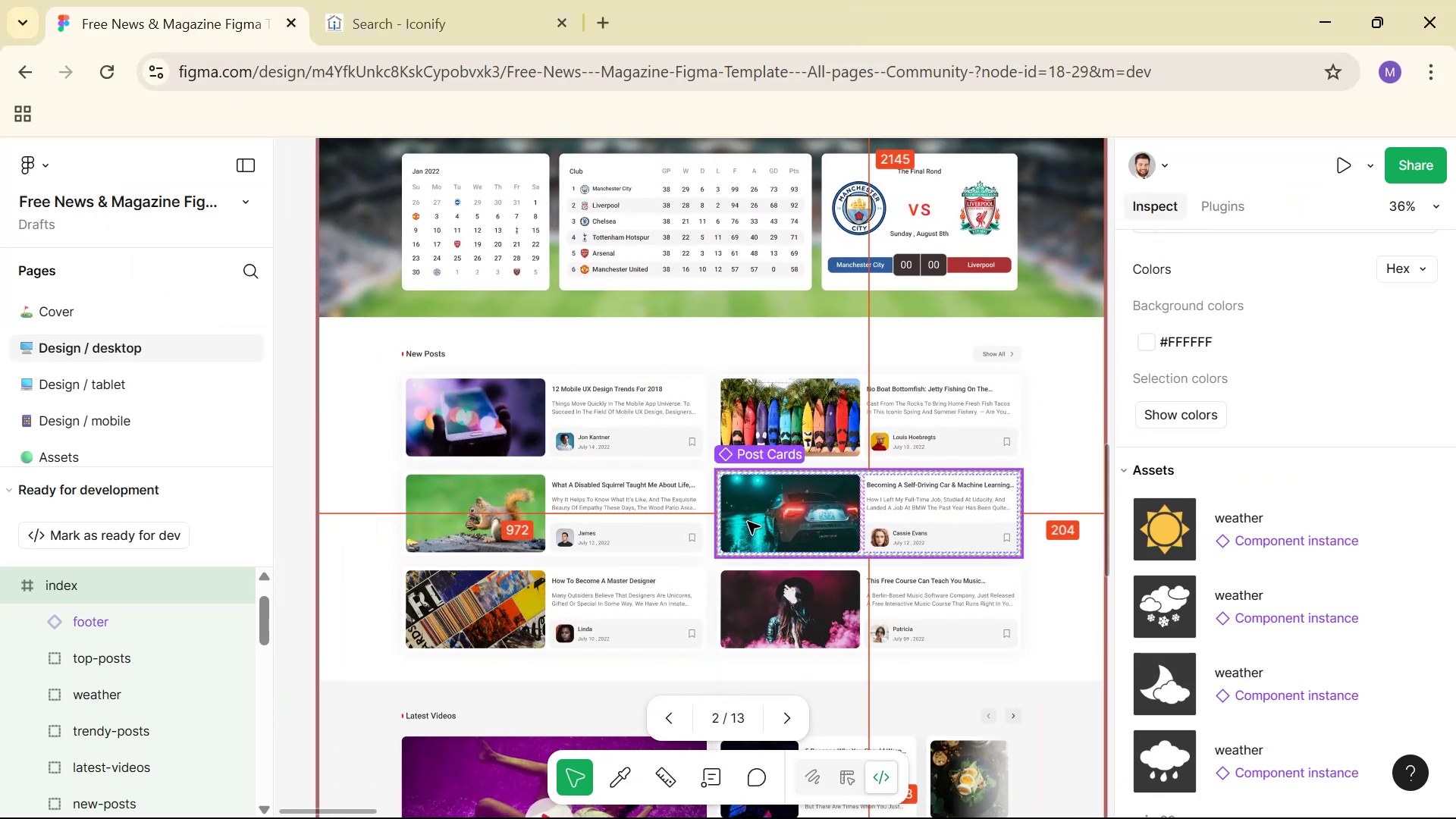 
left_click_drag(start_coordinate=[584, 467], to_coordinate=[705, 462])
 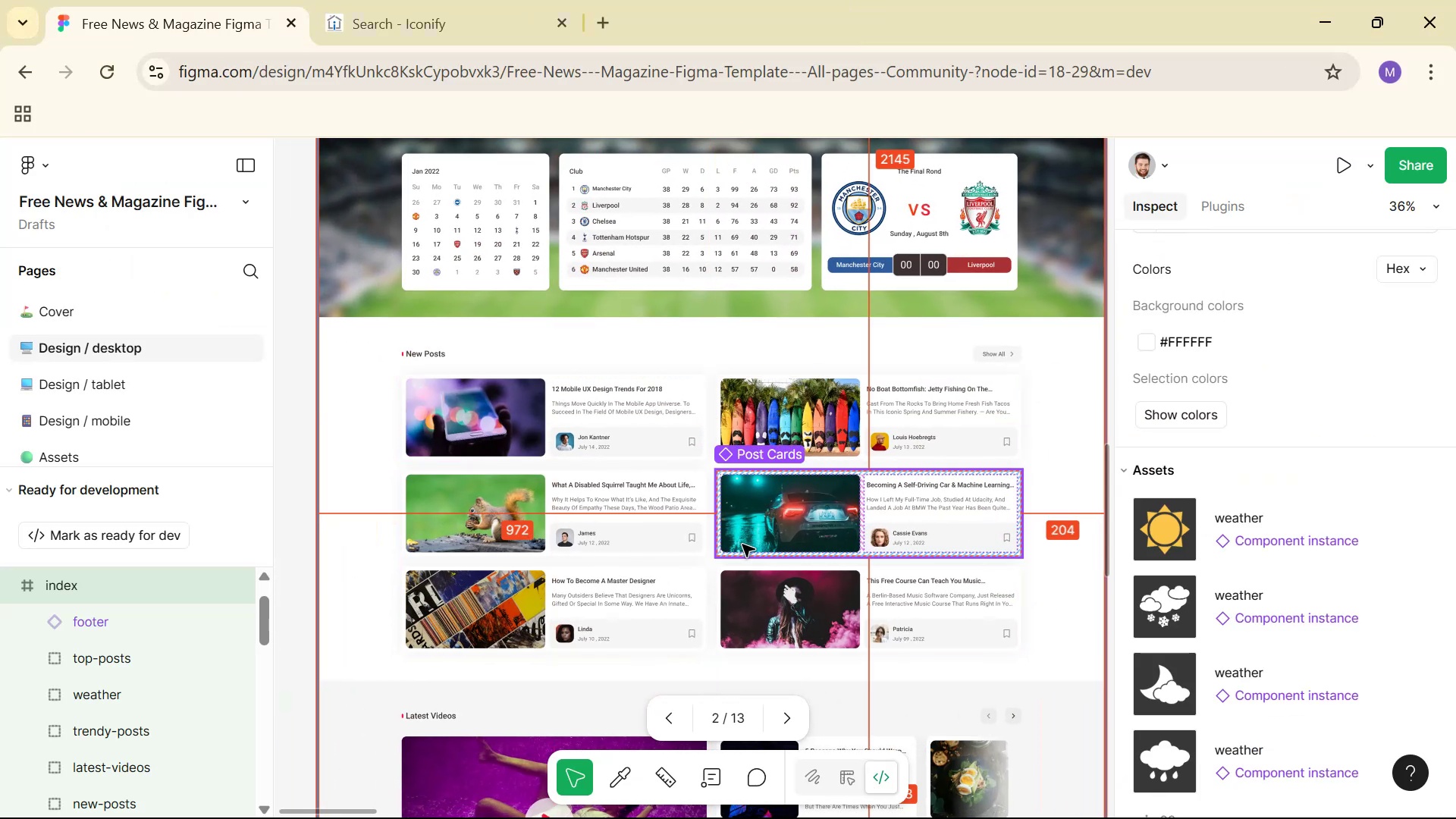 
key(Alt+Tab)
 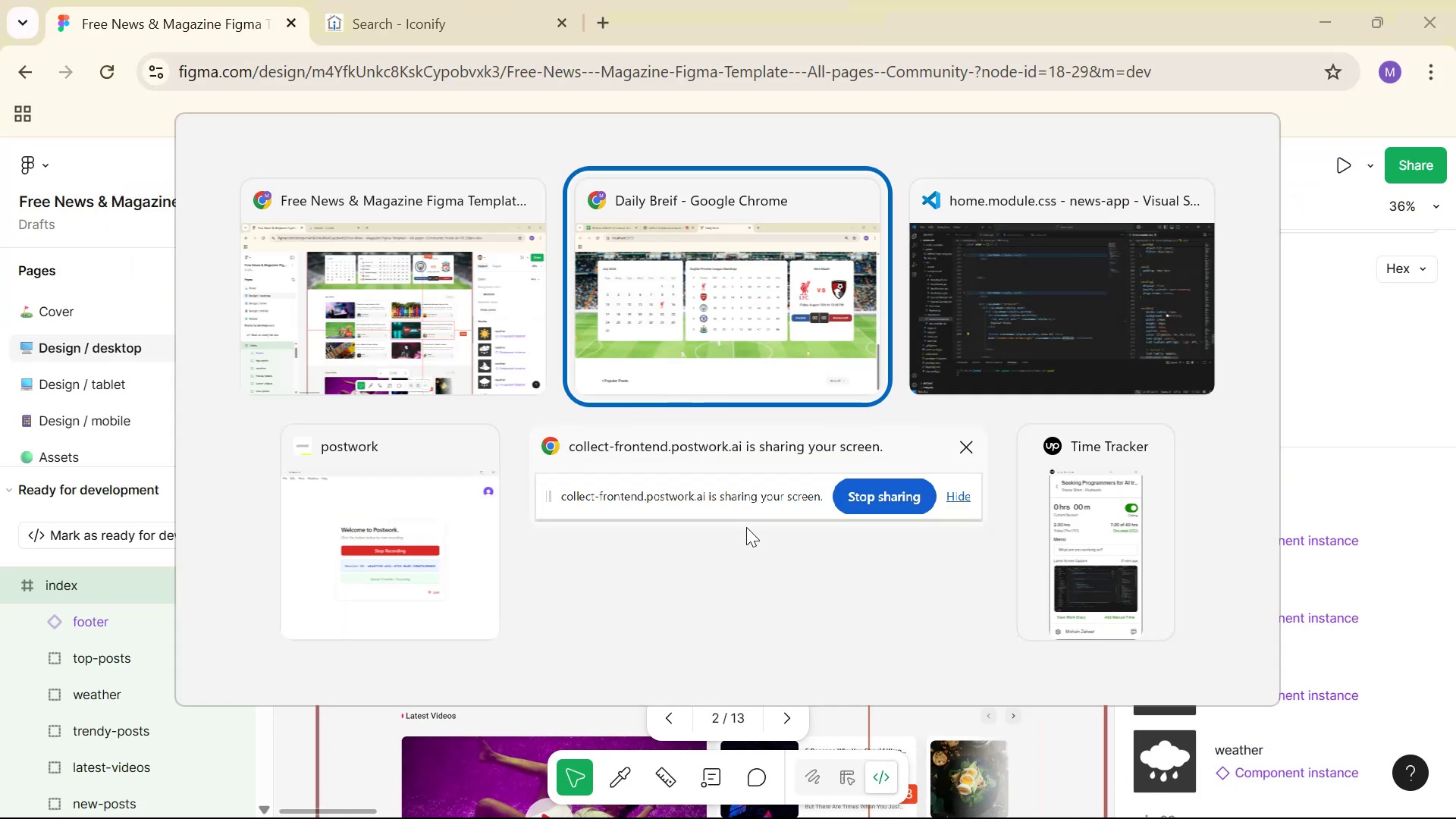 
key(Alt+Tab)
 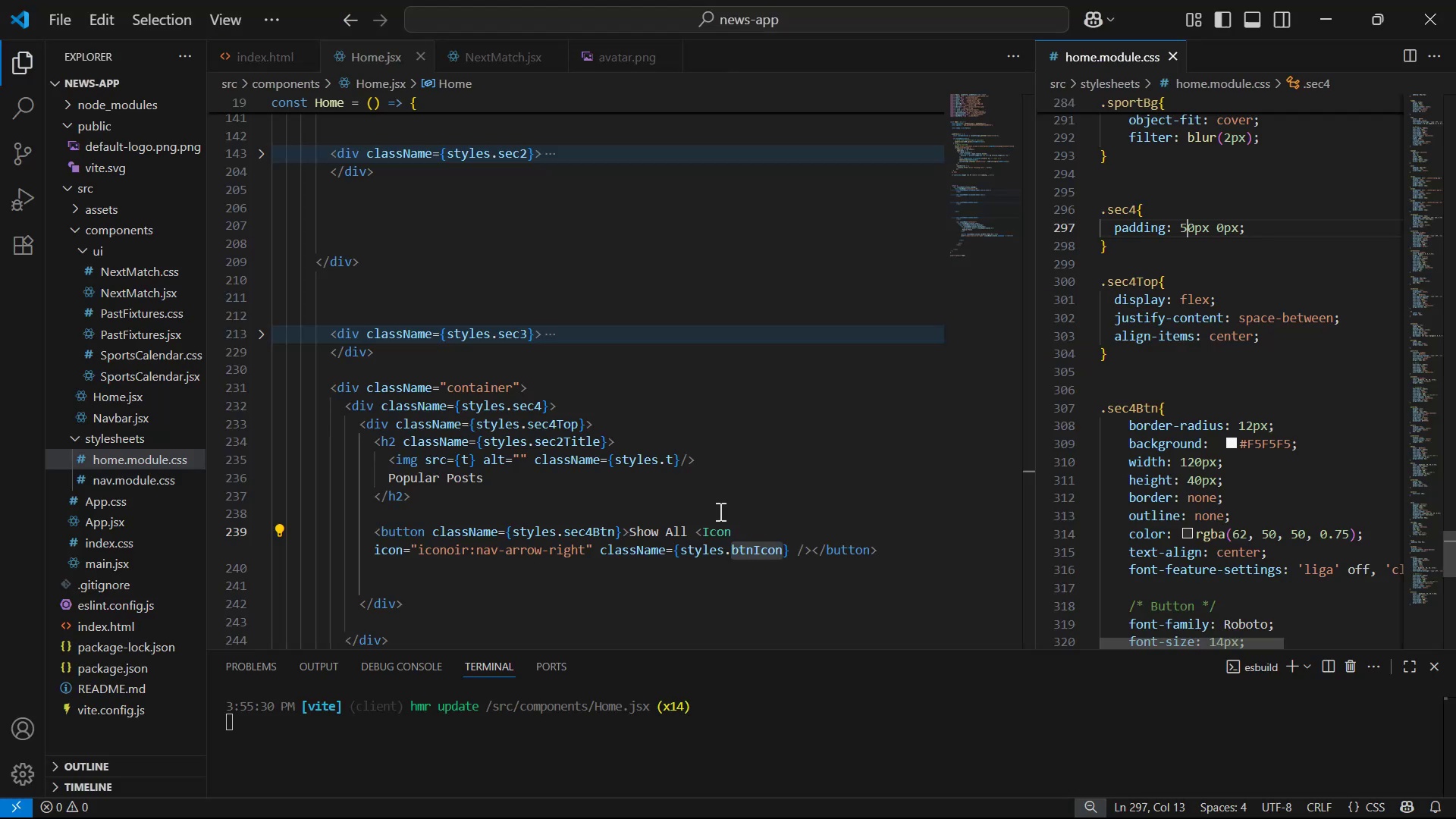 
scroll: coordinate [447, 388], scroll_direction: up, amount: 4.0
 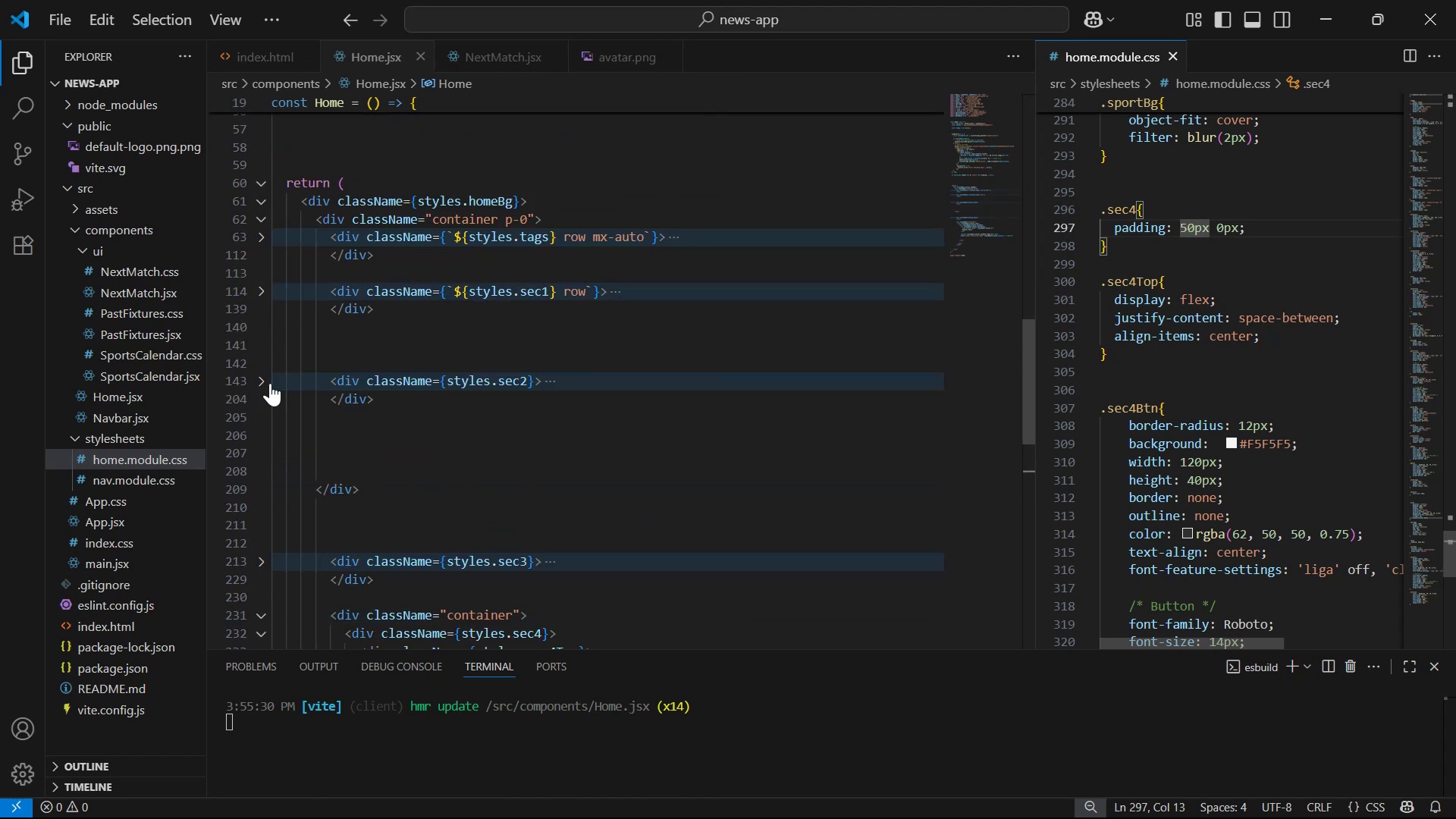 
left_click([267, 383])
 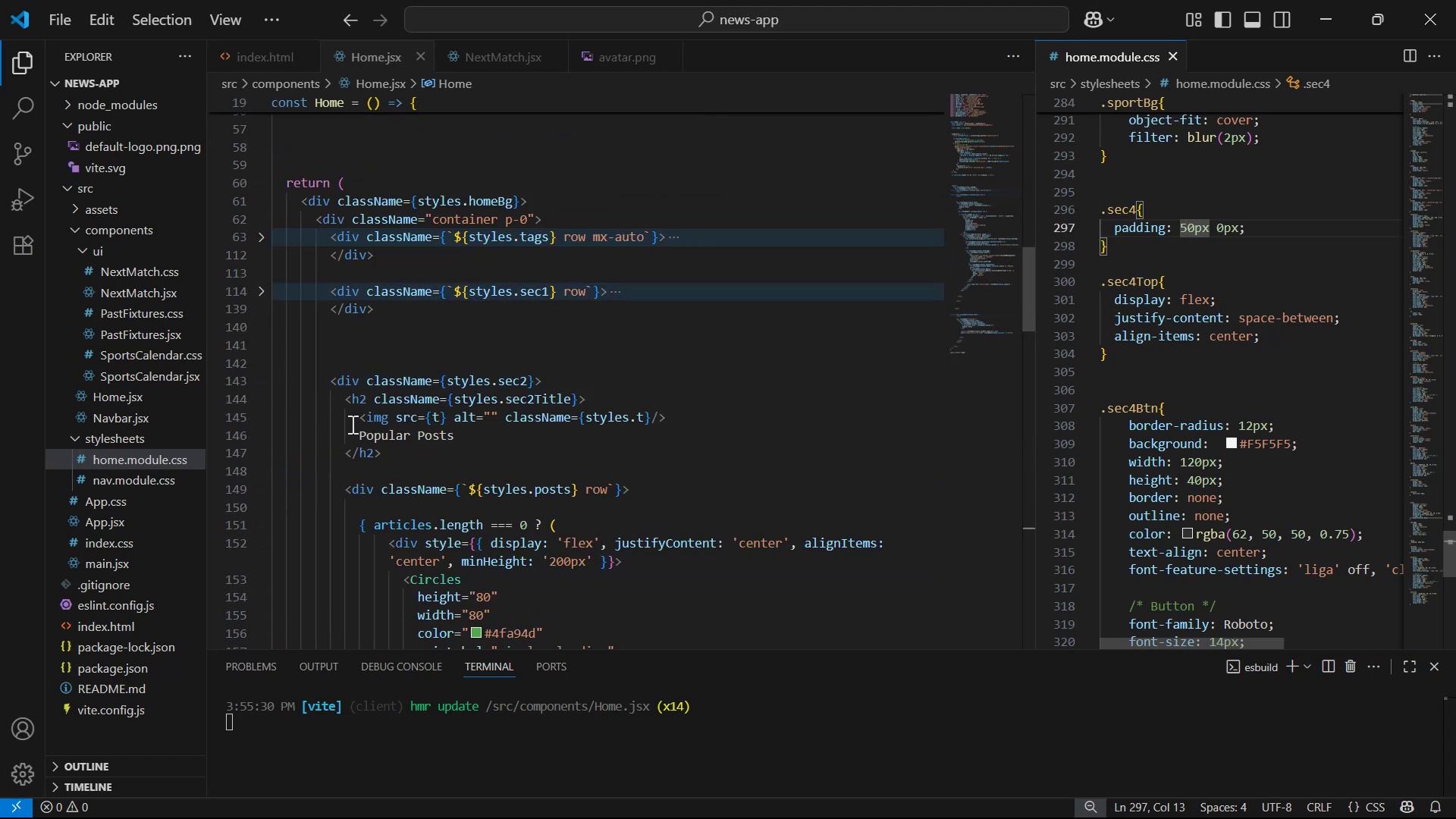 
scroll: coordinate [619, 433], scroll_direction: down, amount: 8.0
 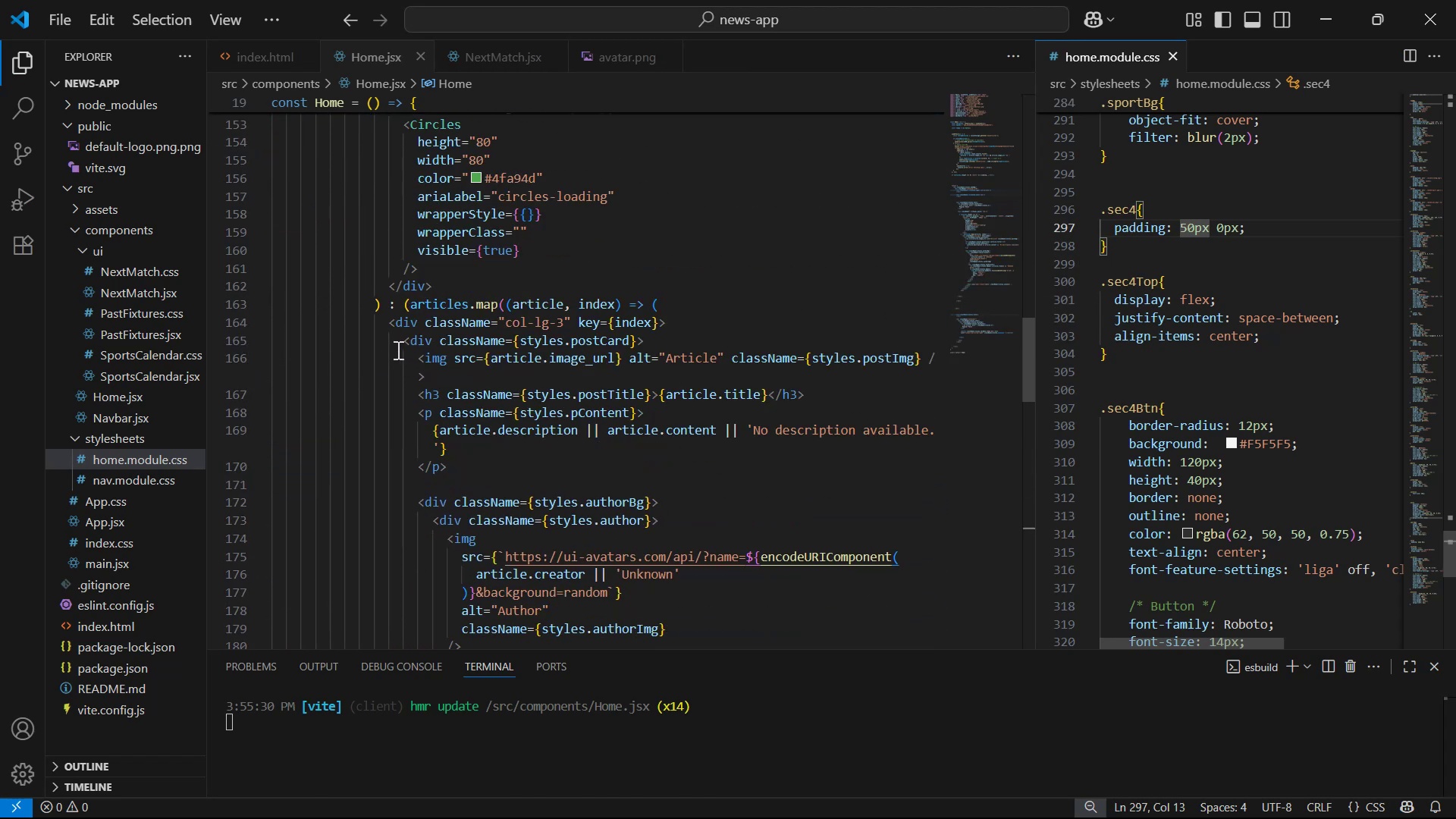 
left_click_drag(start_coordinate=[381, 328], to_coordinate=[697, 457])
 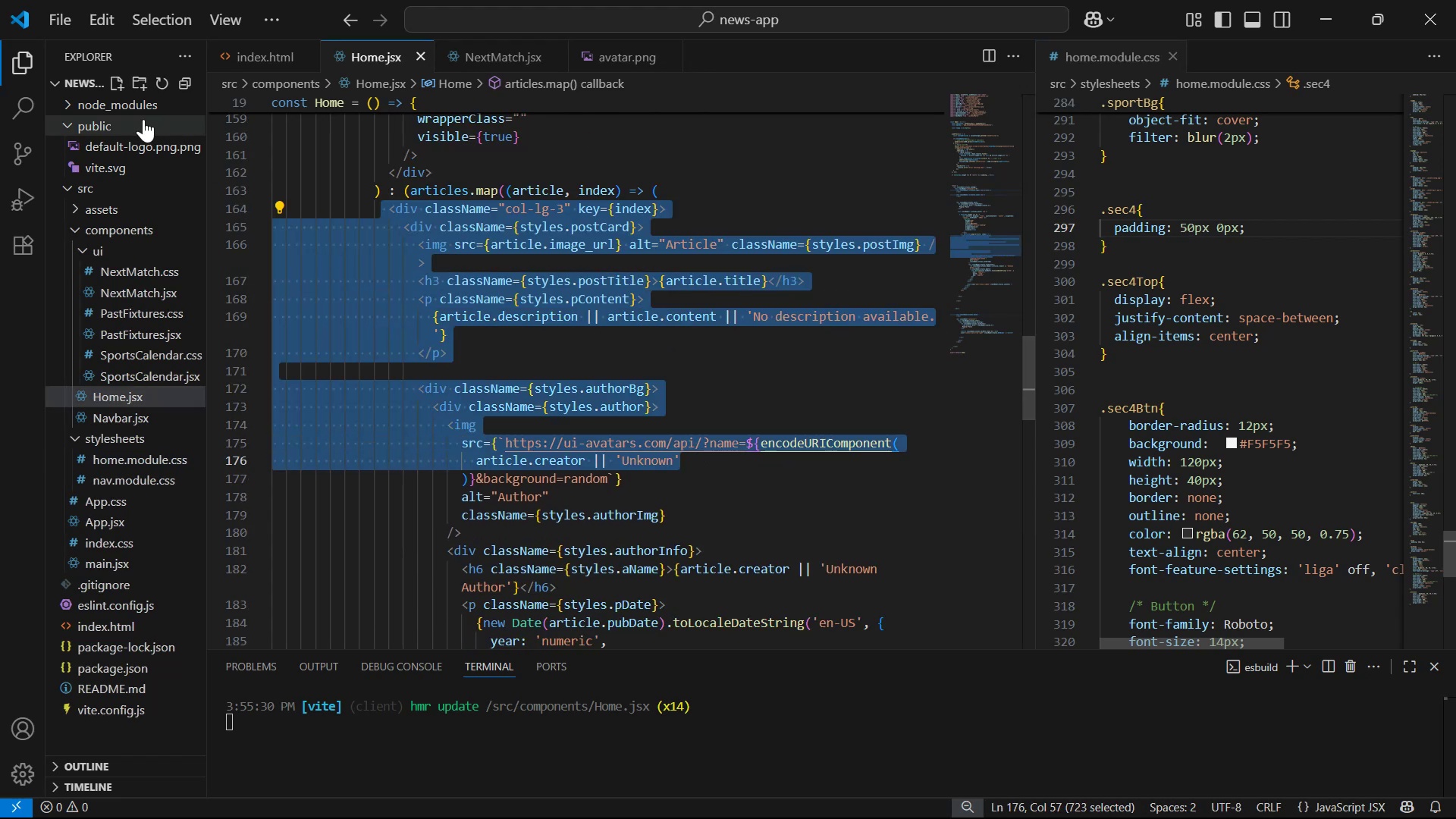 
scroll: coordinate [674, 418], scroll_direction: down, amount: 2.0
 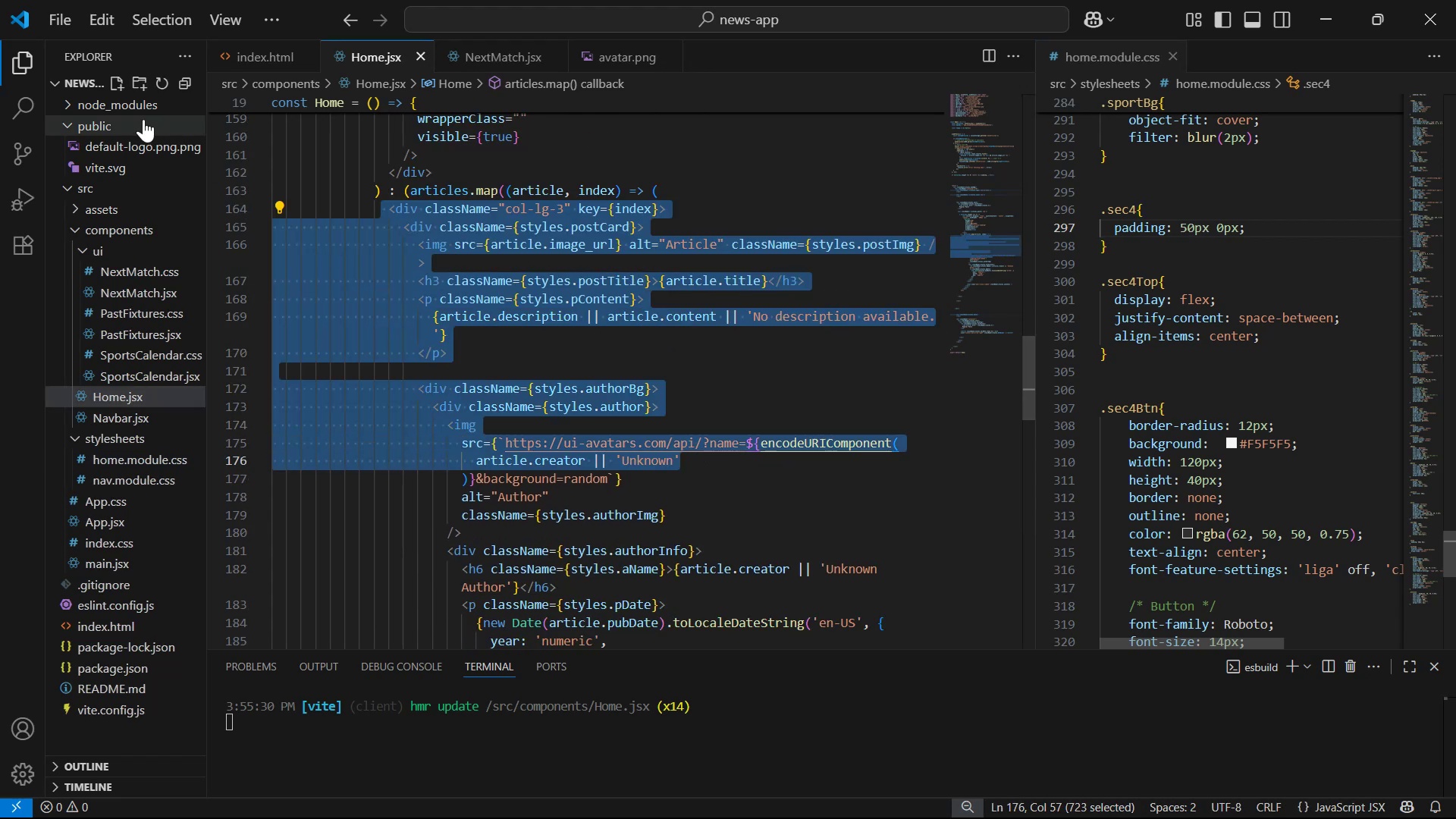 
left_click([314, 204])
 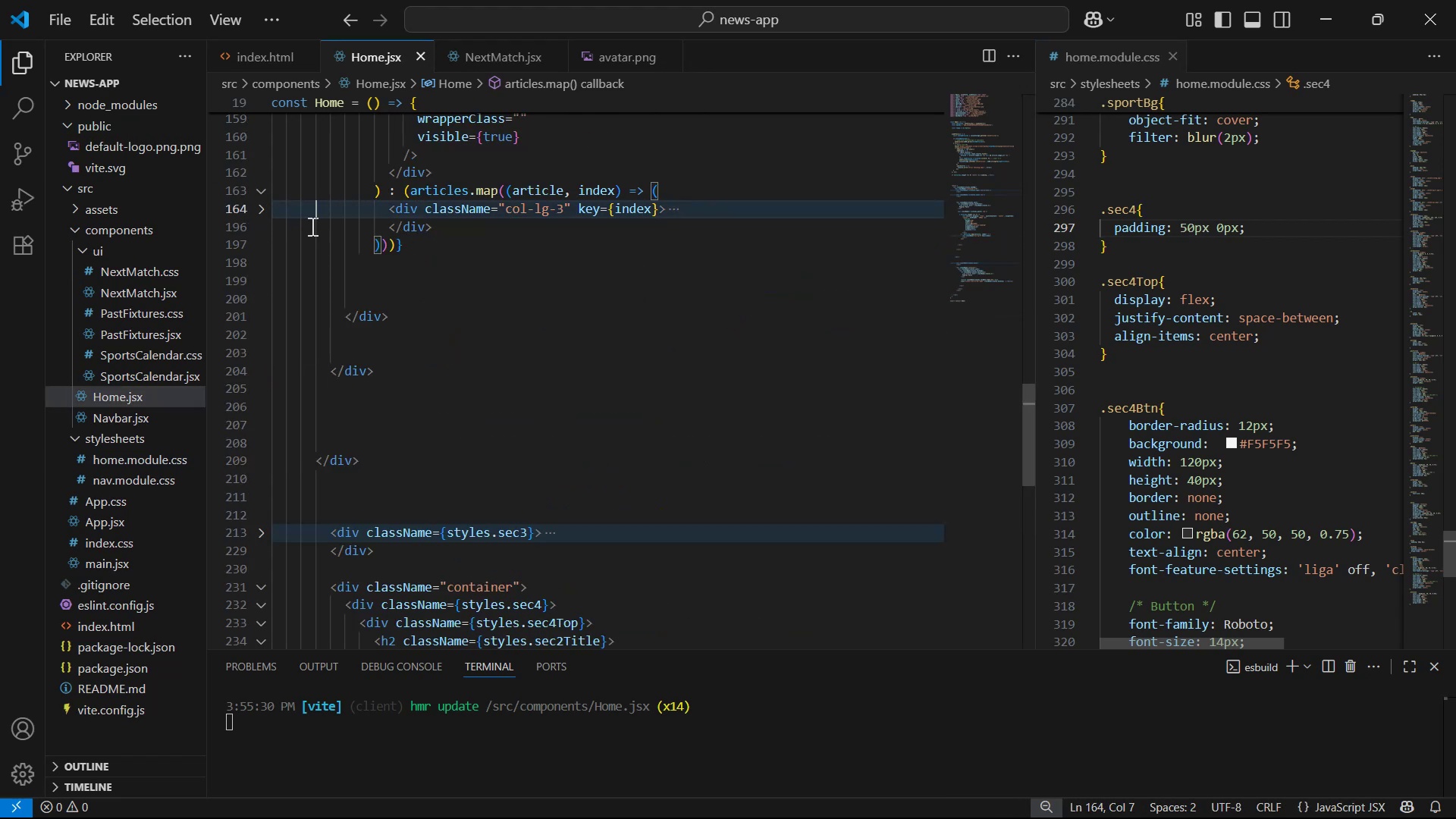 
left_click_drag(start_coordinate=[441, 228], to_coordinate=[384, 208])
 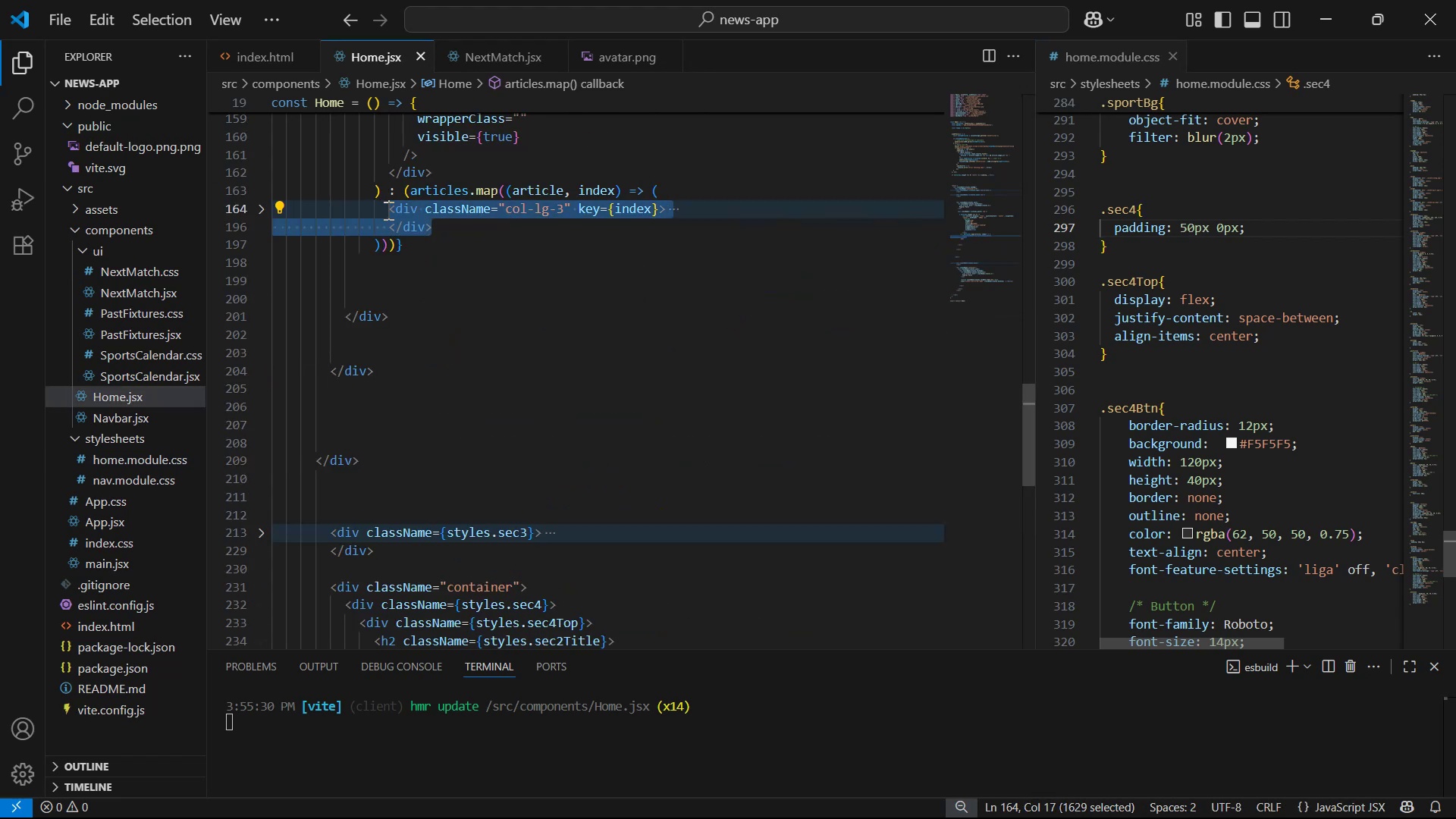 
key(Control+C)
 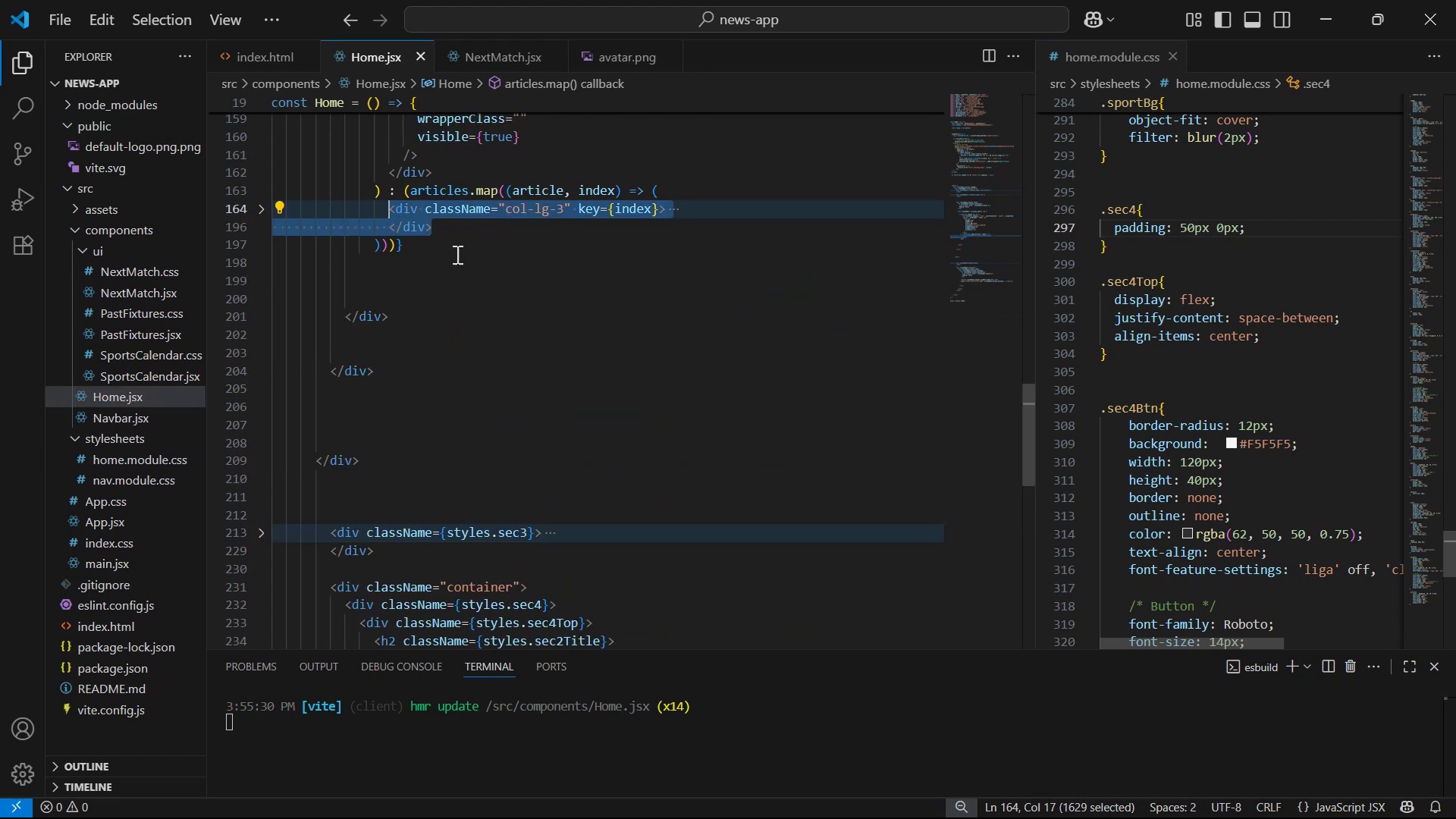 
scroll: coordinate [477, 262], scroll_direction: up, amount: 5.0
 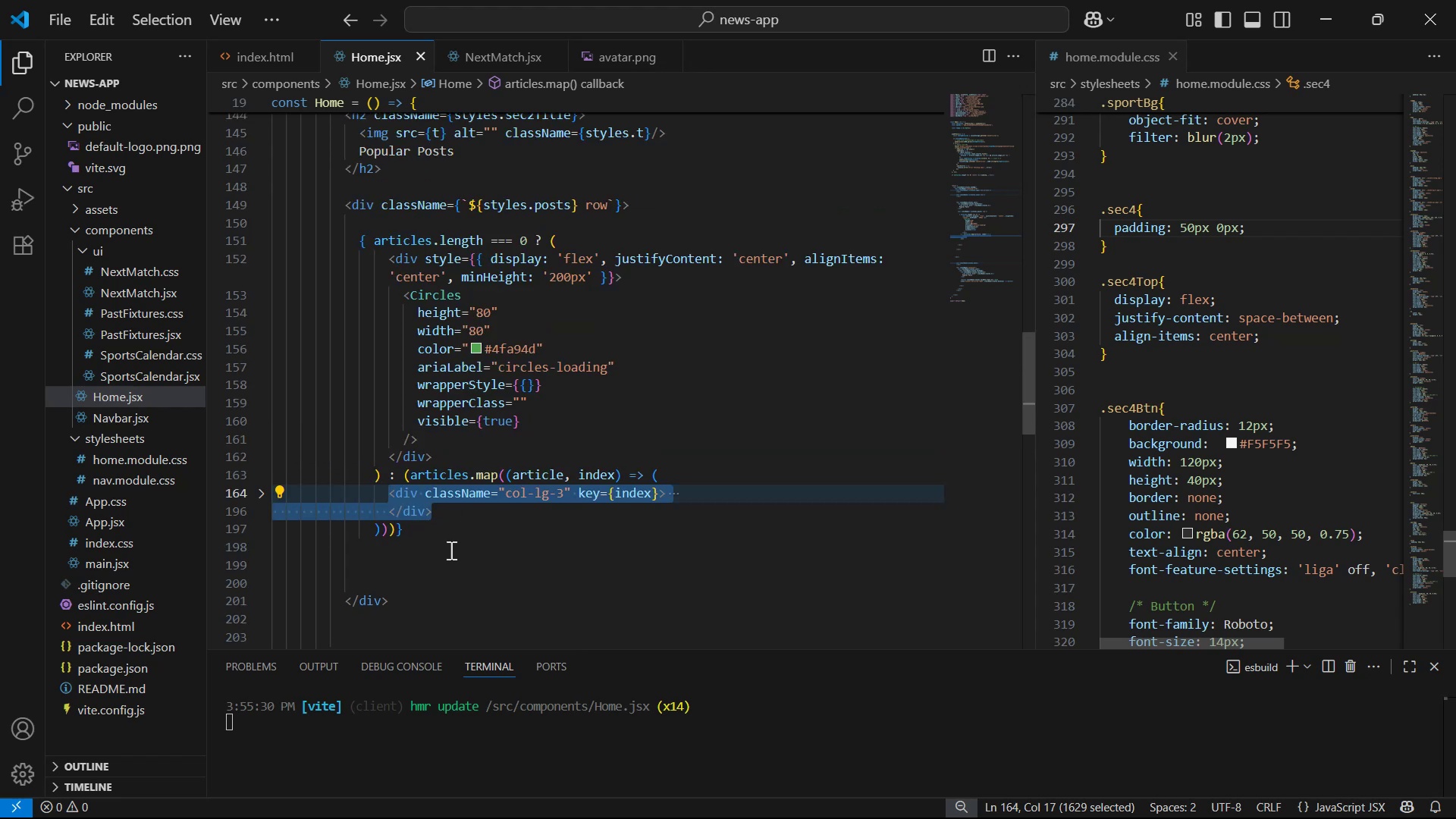 
left_click([433, 534])
 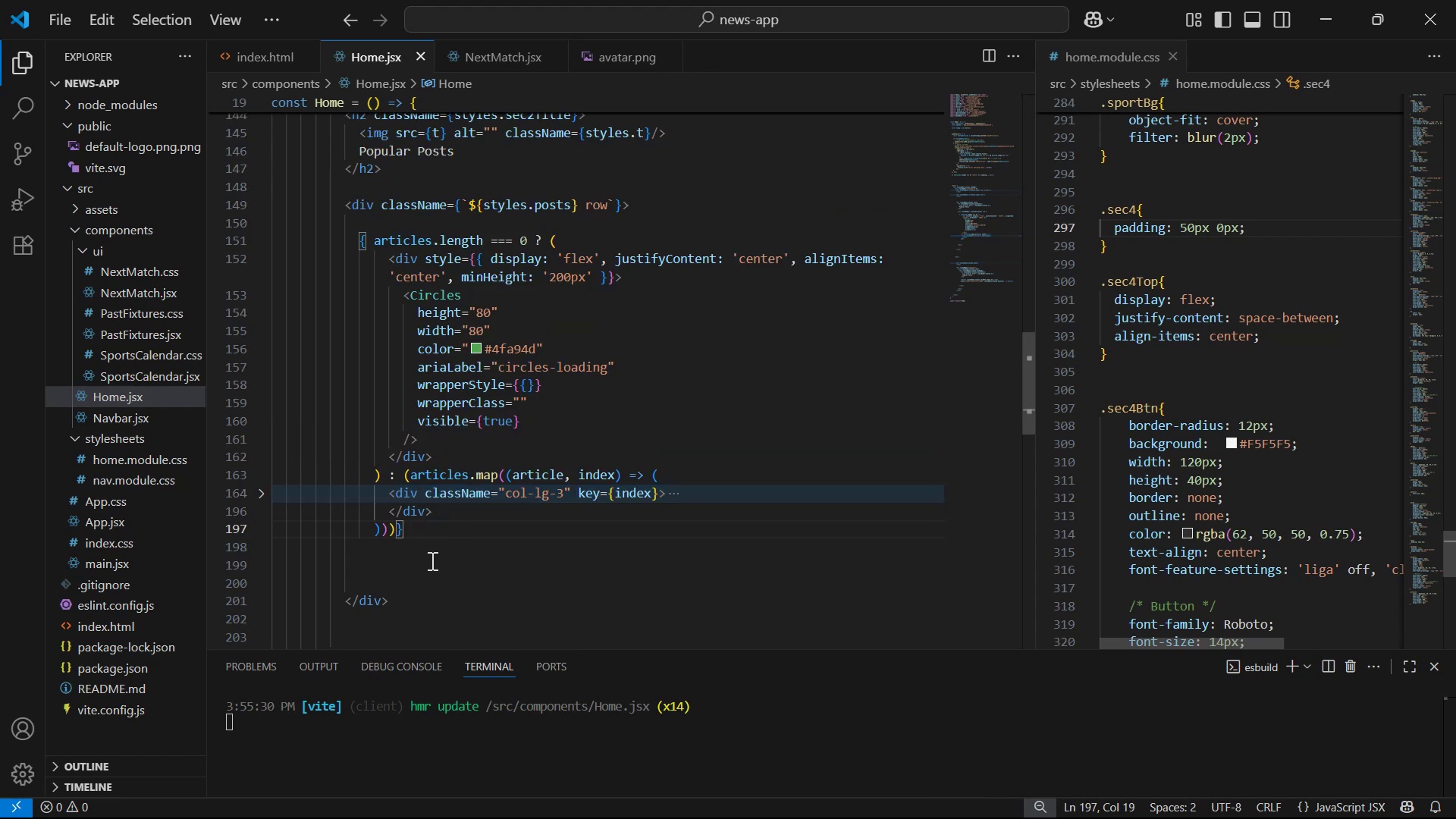 
left_click([426, 576])
 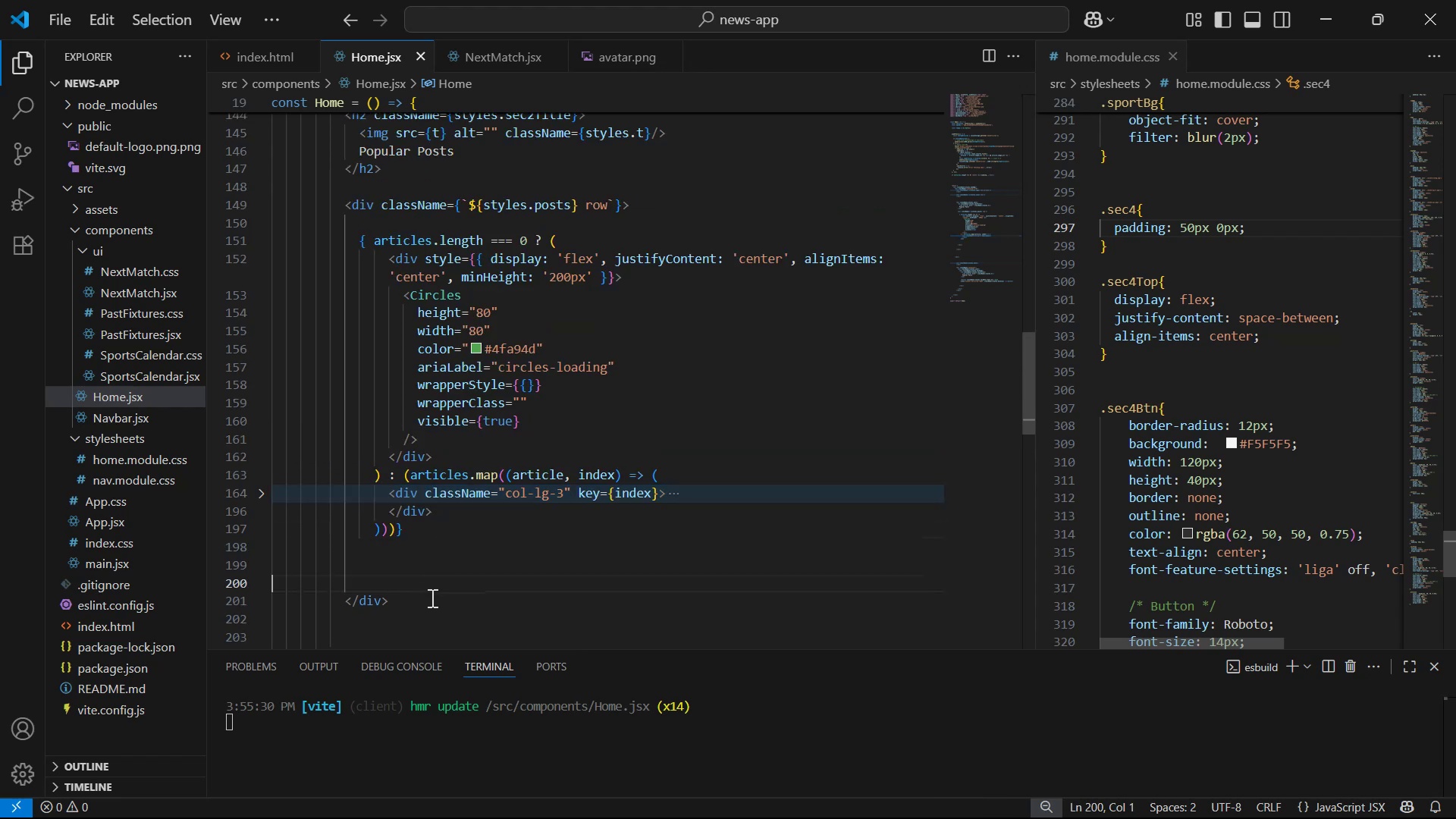 
left_click_drag(start_coordinate=[433, 599], to_coordinate=[341, 201])
 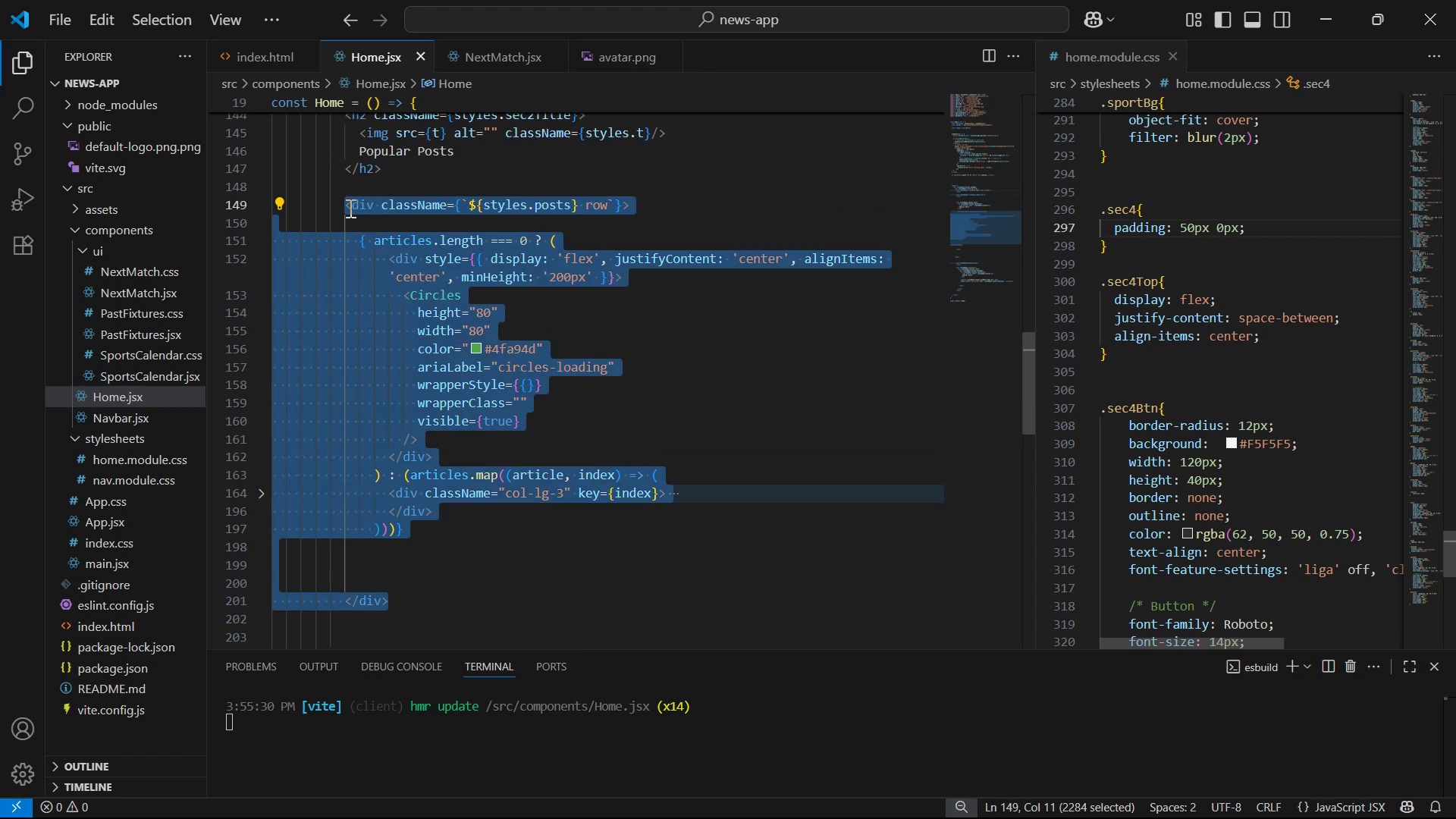 
key(Control+C)
 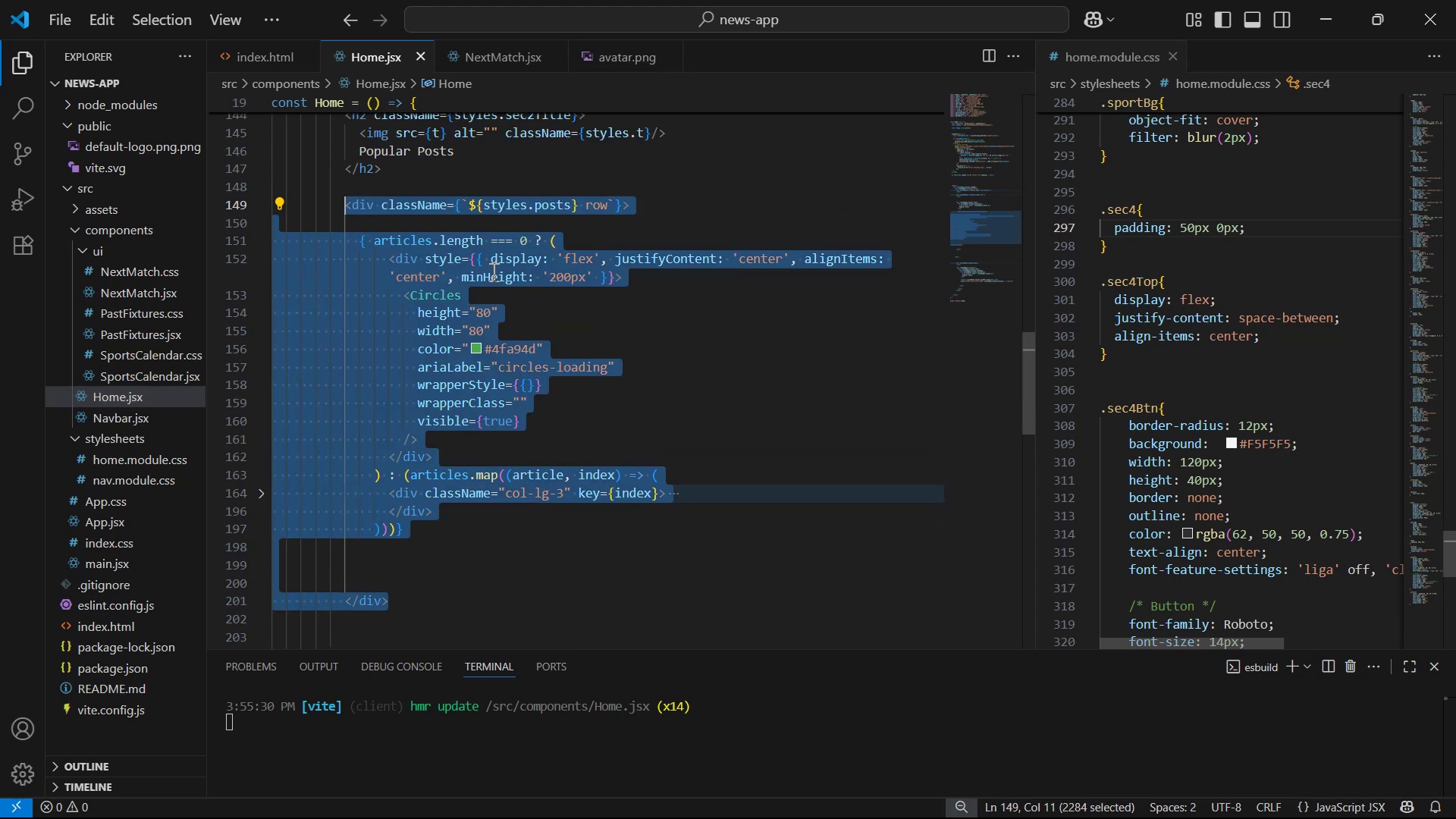 
key(Control+C)
 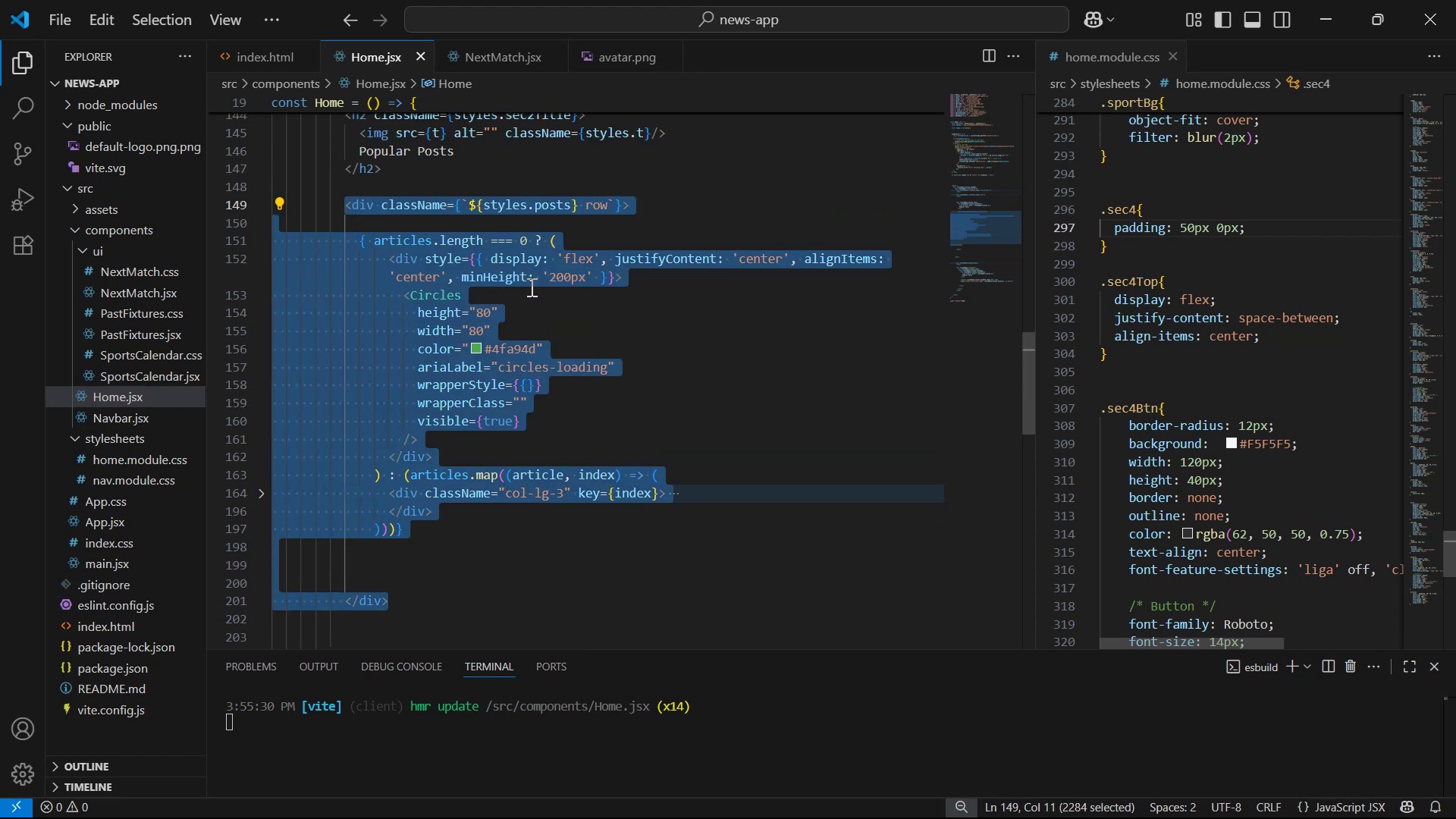 
scroll: coordinate [529, 324], scroll_direction: down, amount: 11.0
 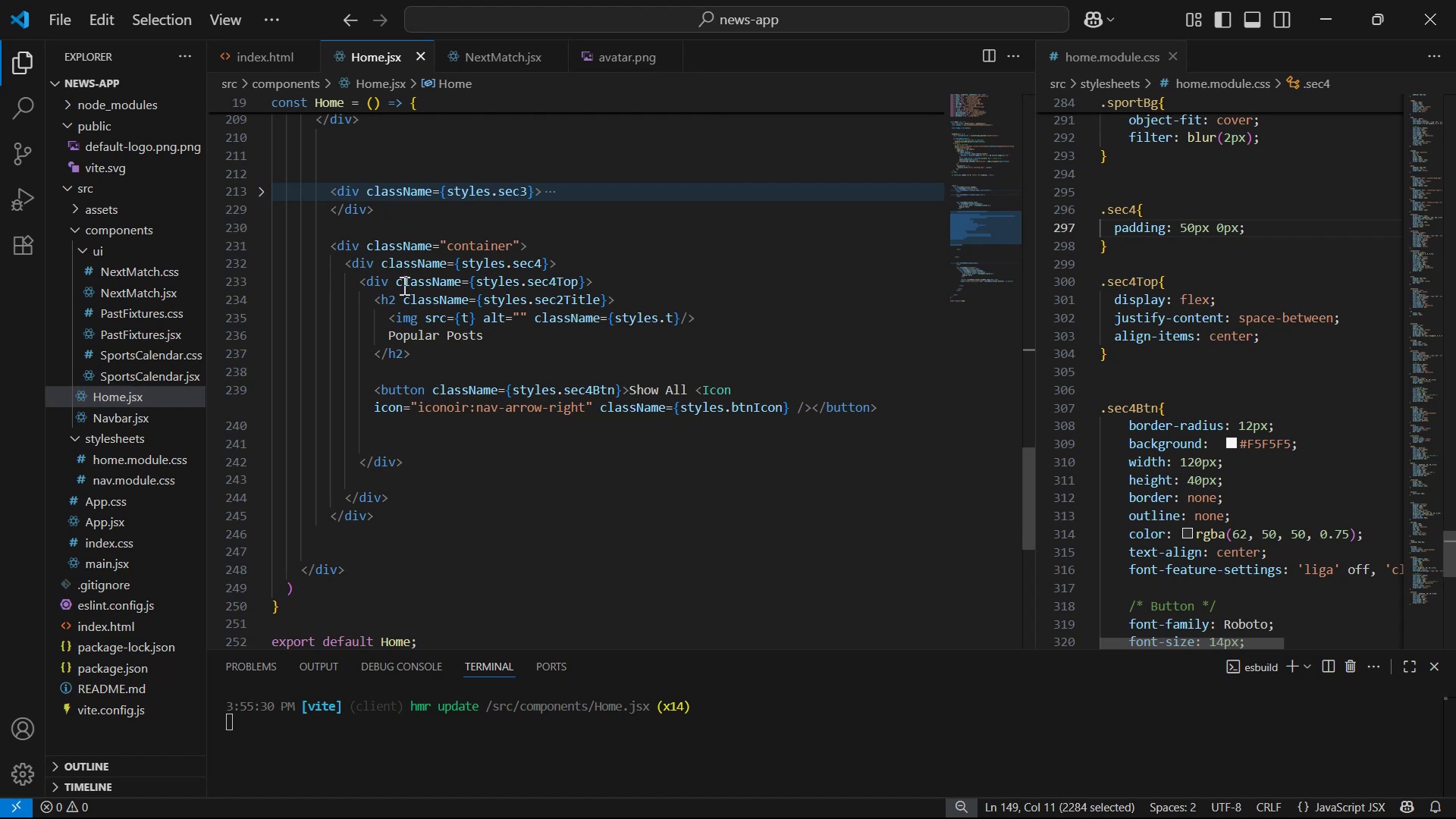 
left_click([262, 273])
 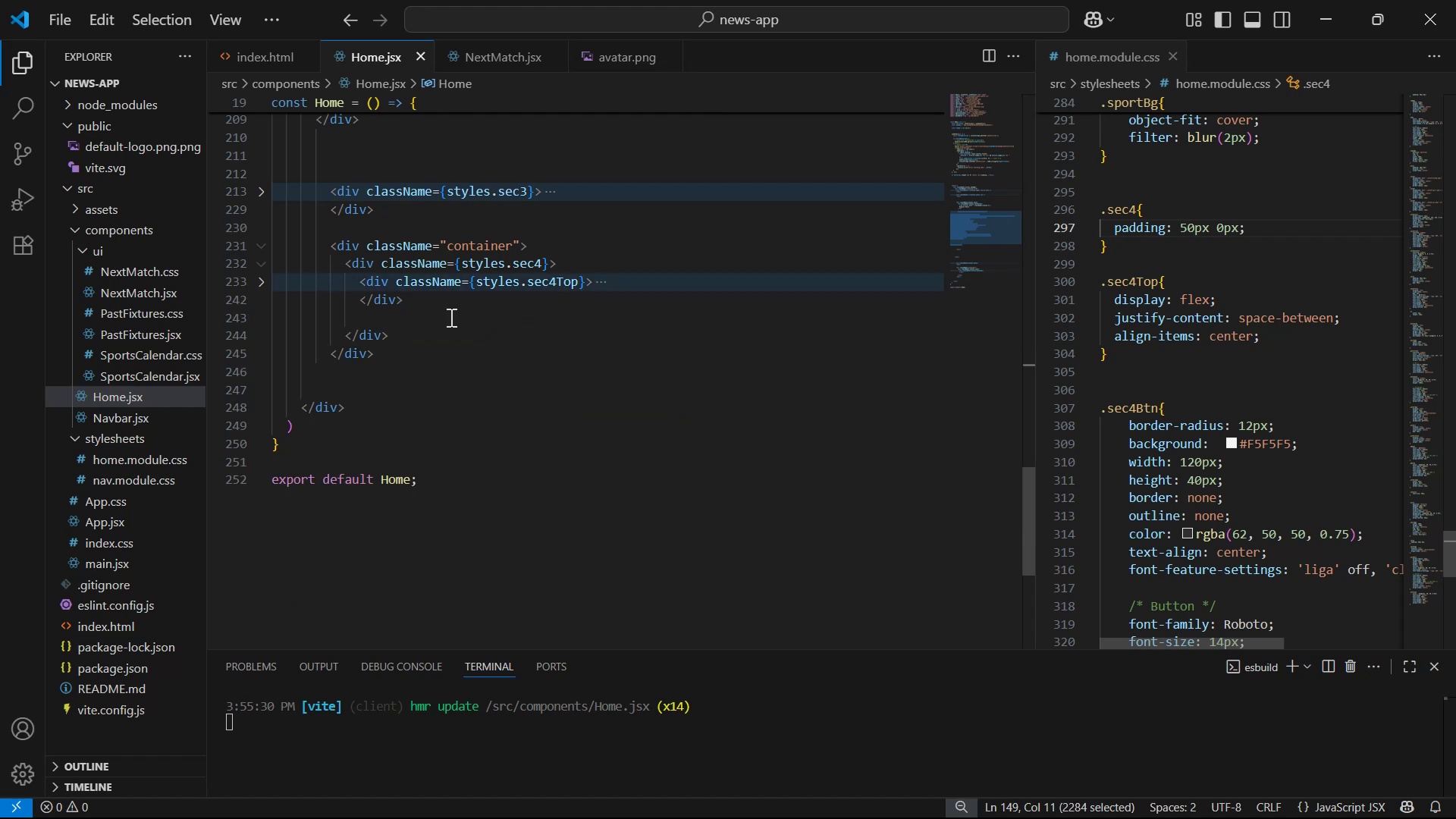 
left_click([450, 303])
 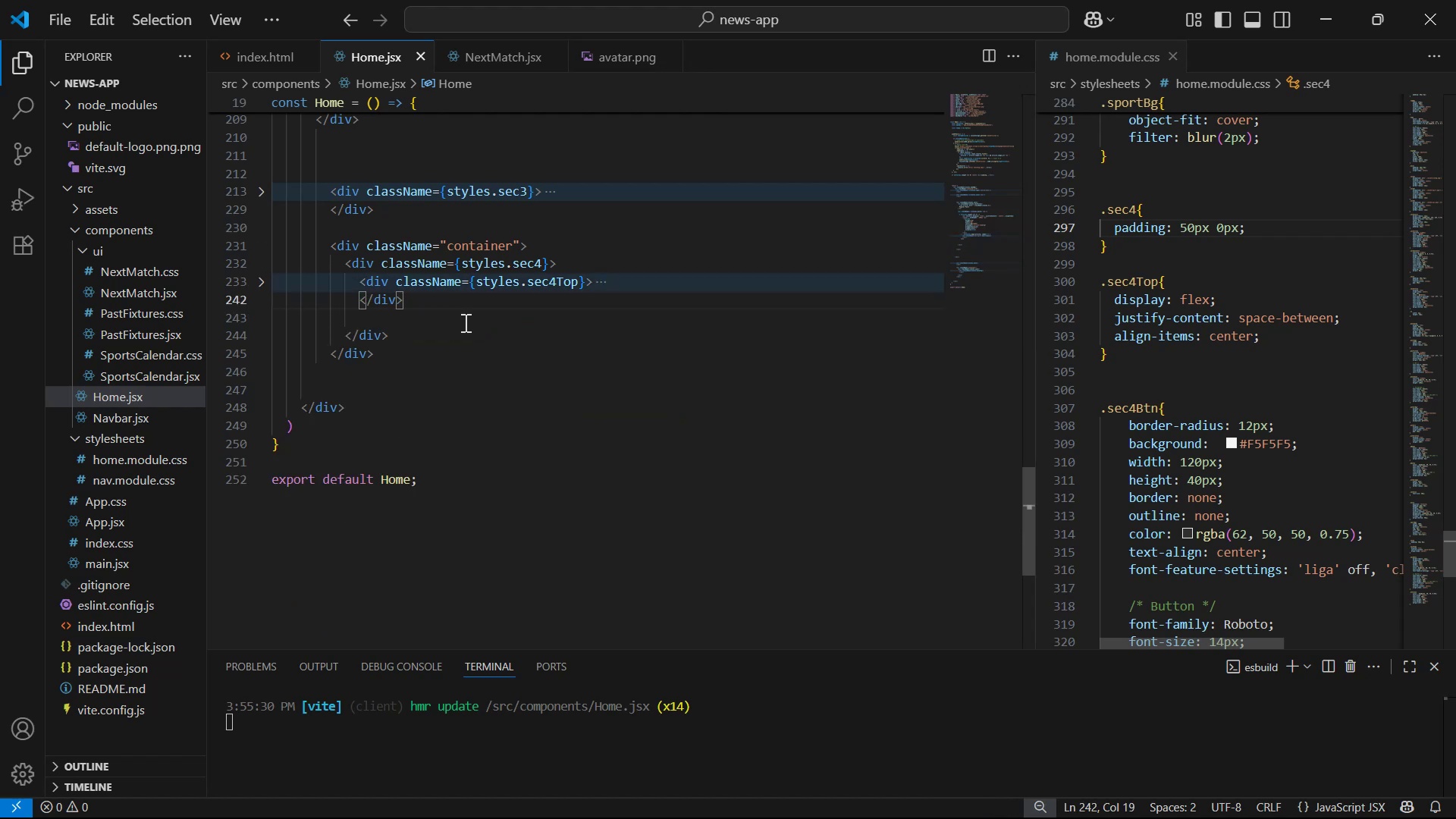 
key(Enter)
 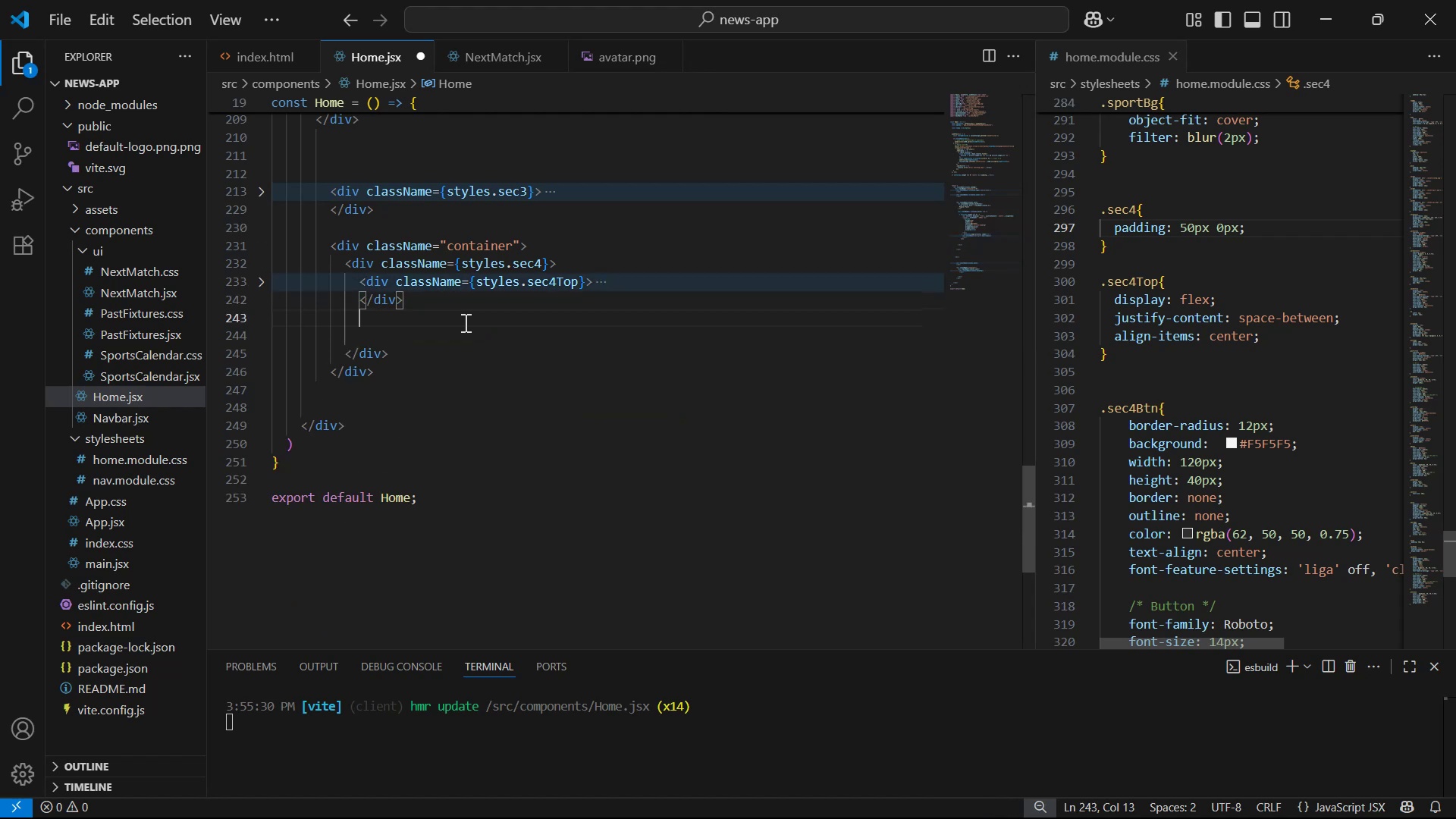 
key(Enter)
 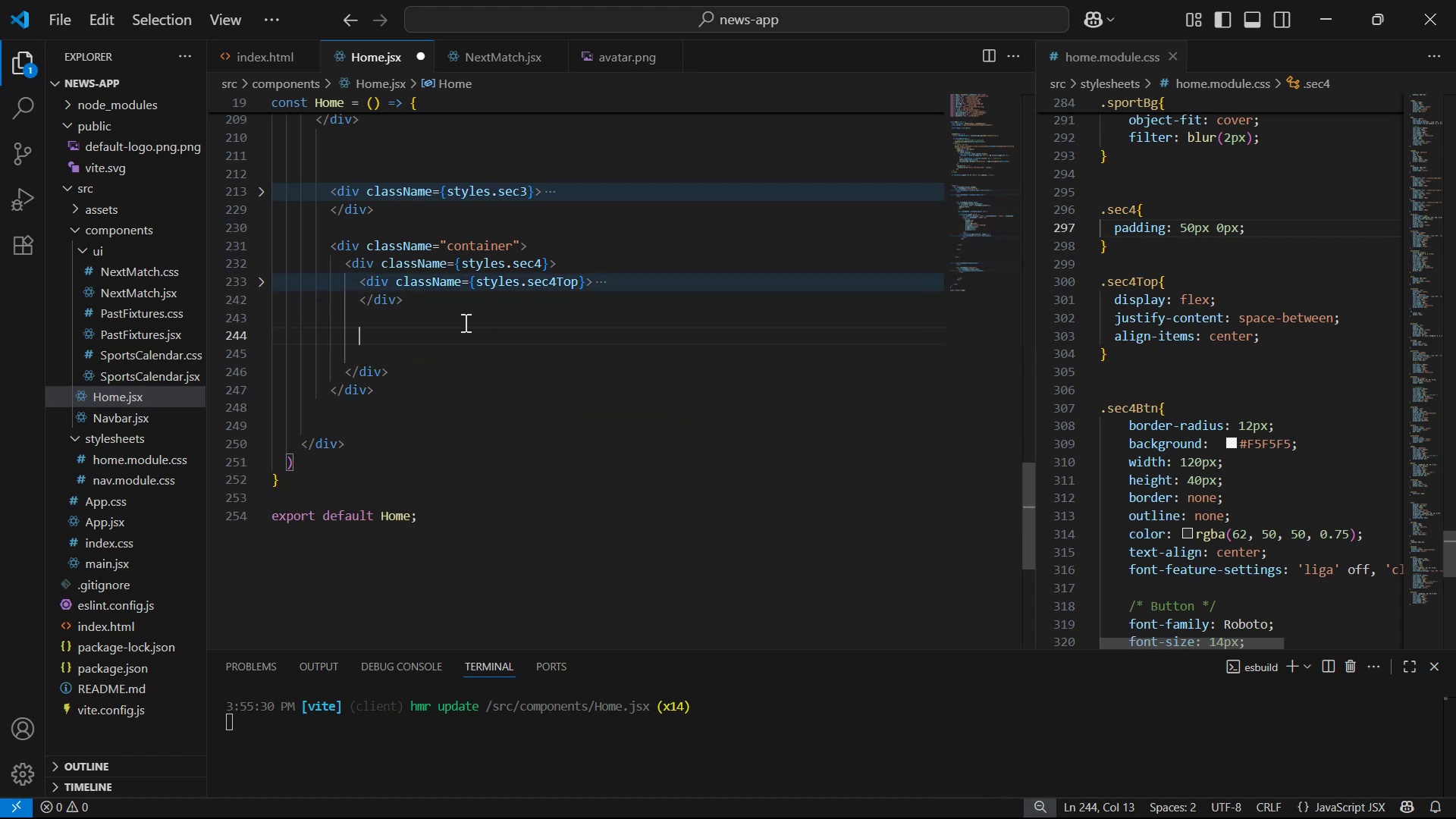 
key(Enter)
 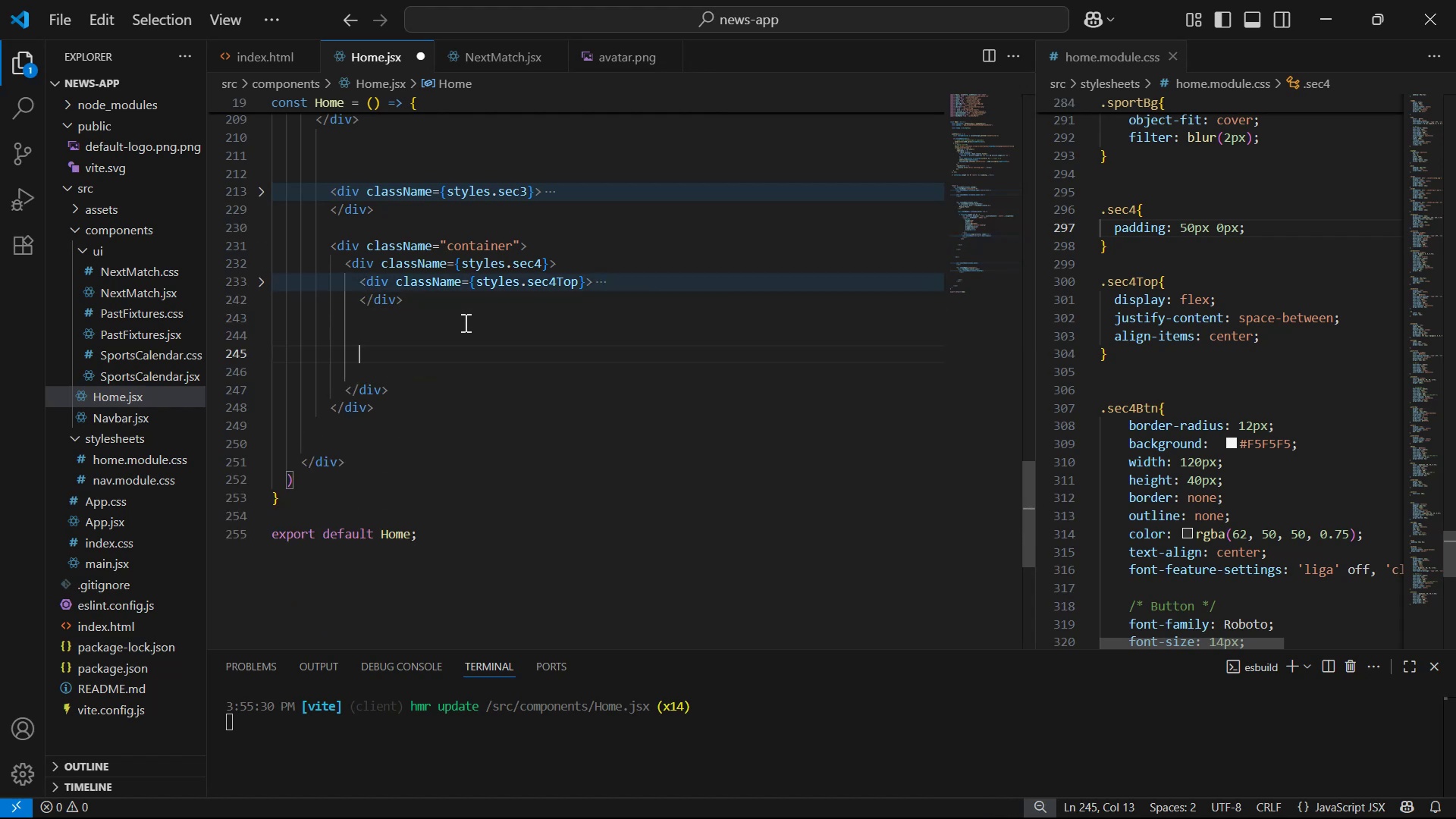 
key(Enter)
 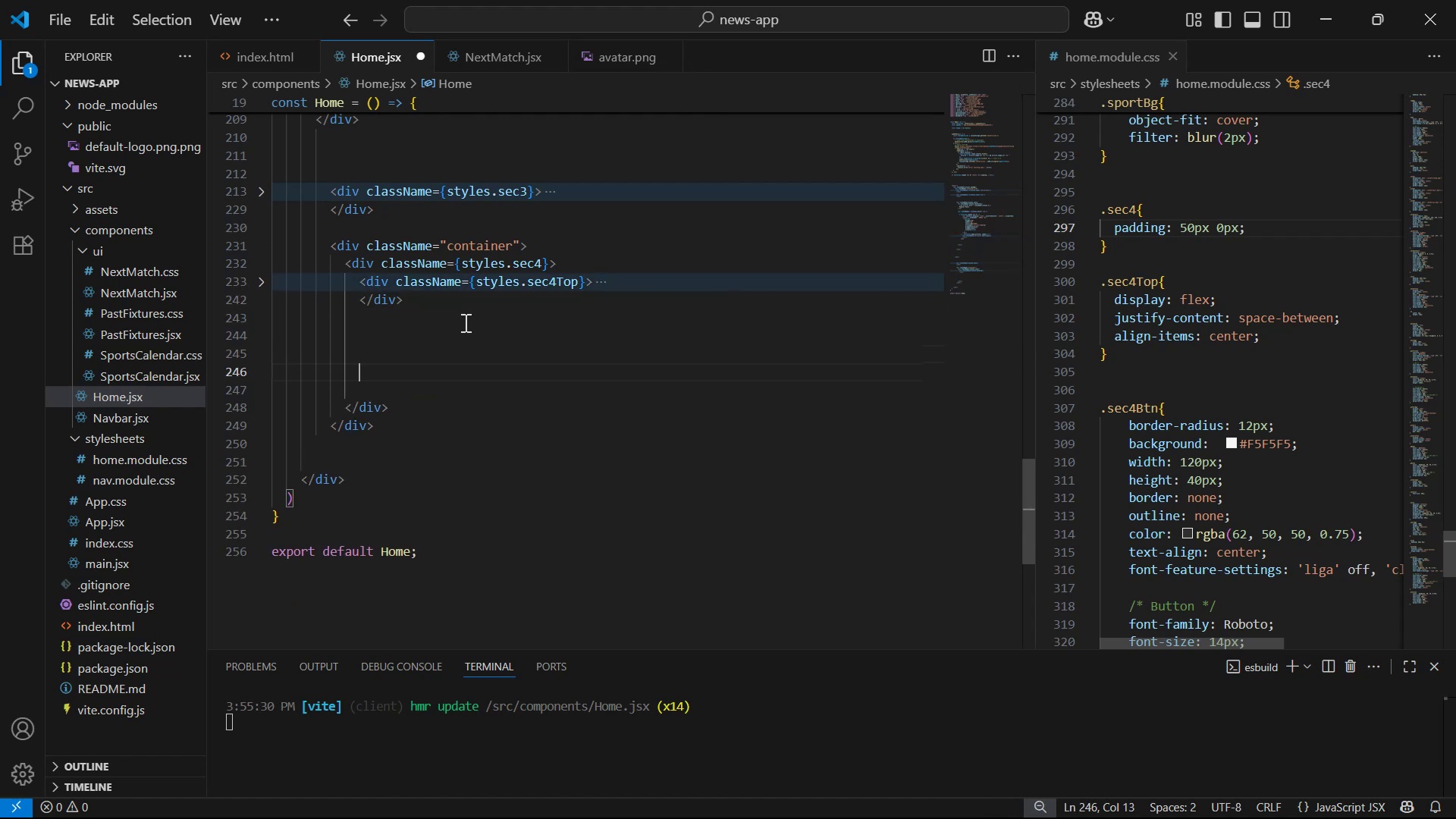 
key(Control+V)
 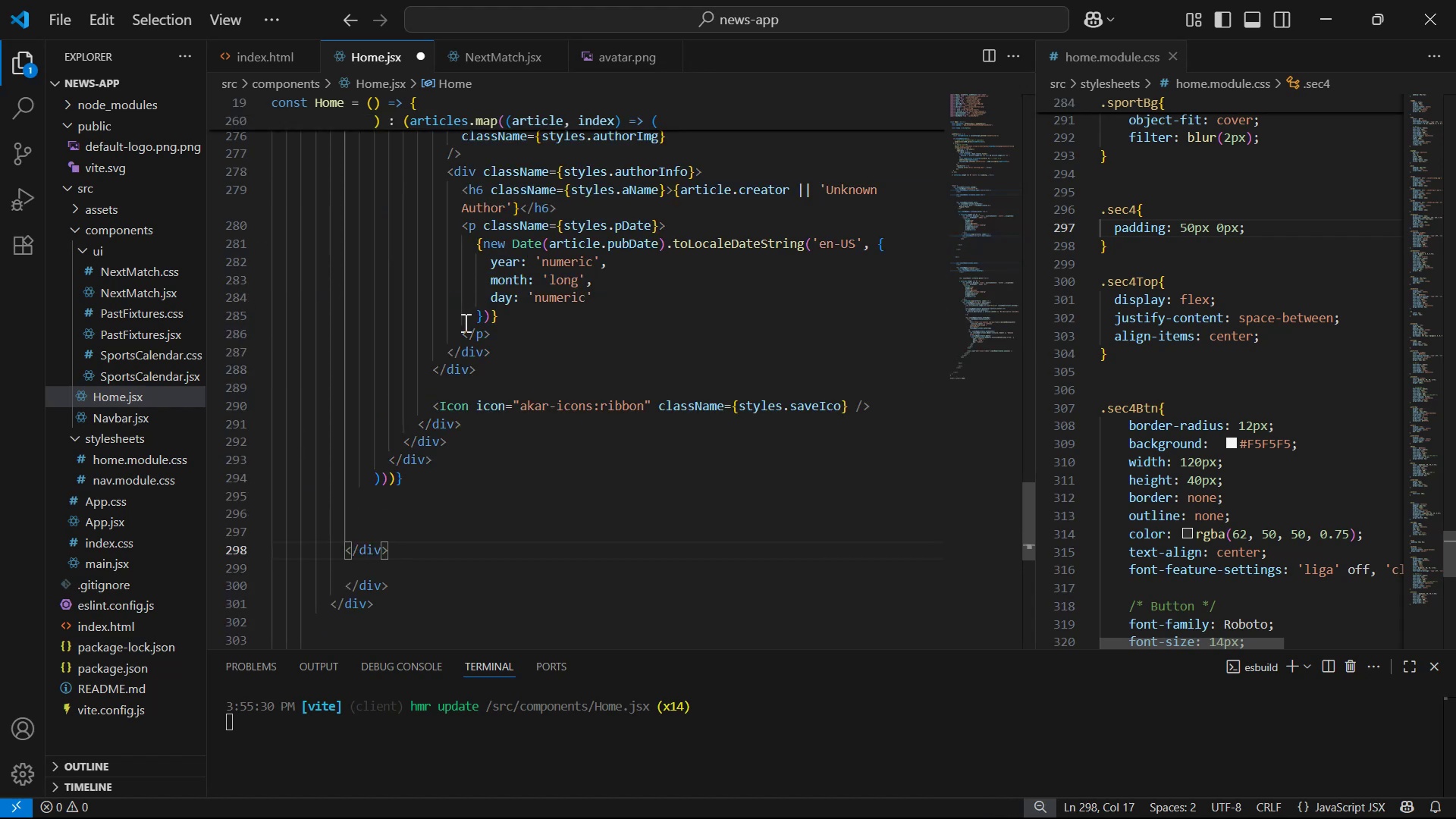 
scroll: coordinate [776, 473], scroll_direction: up, amount: 16.0
 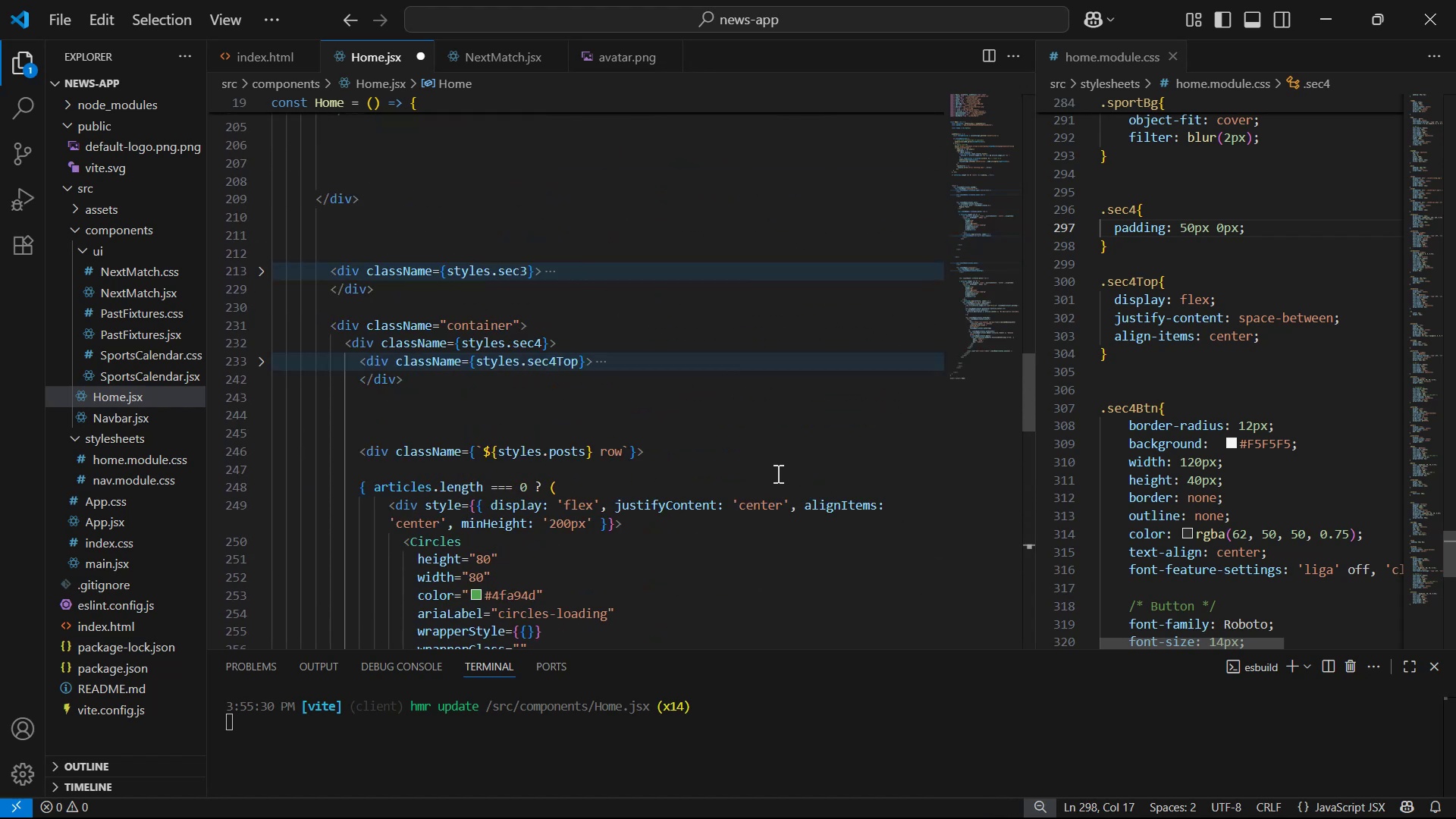 
hold_key(key=ControlLeft, duration=0.4)
scroll: coordinate [779, 475], scroll_direction: down, amount: 4.0
 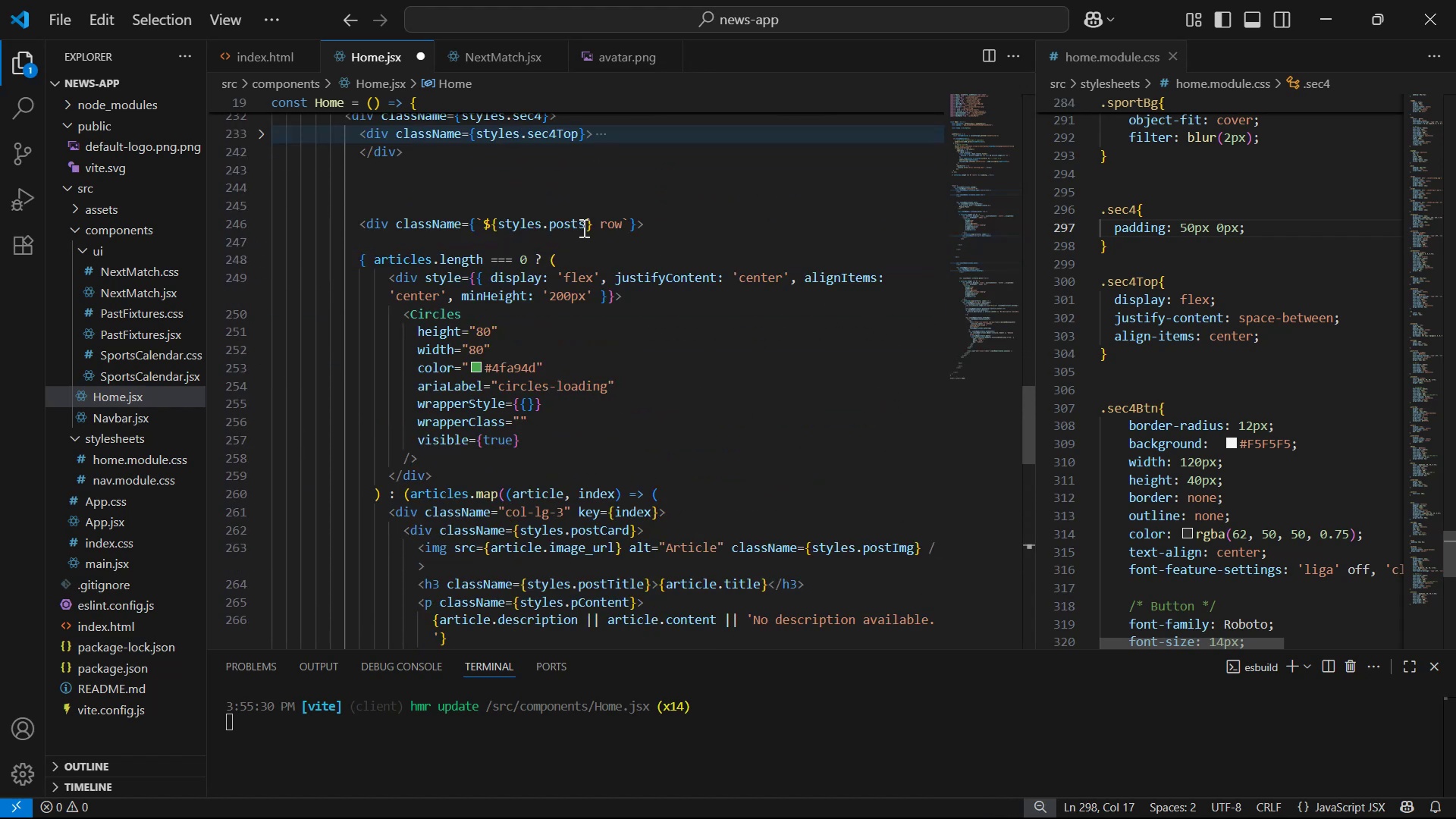 
left_click([547, 218])
 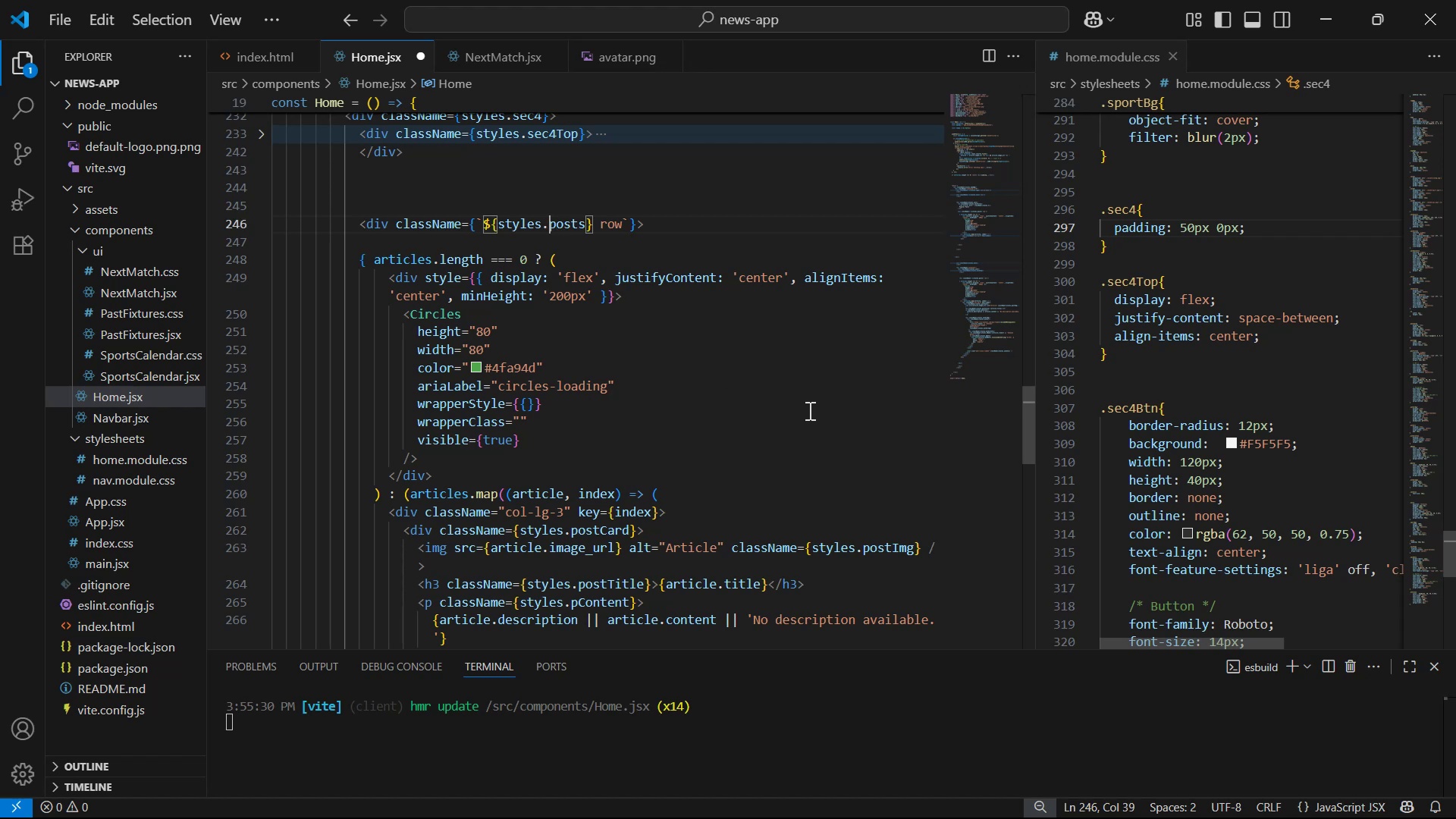 
type(new)
 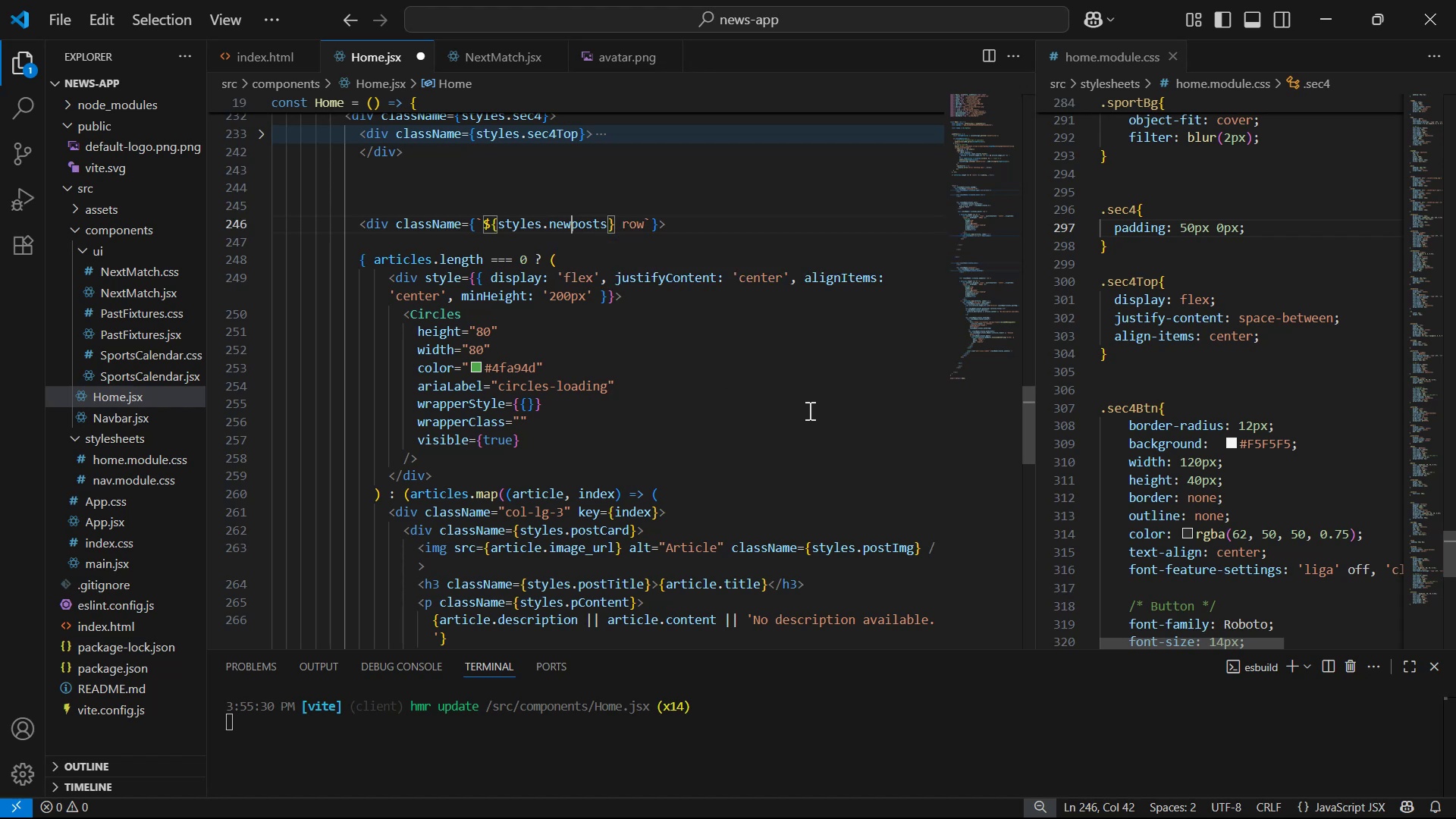 
key(ArrowRight)
 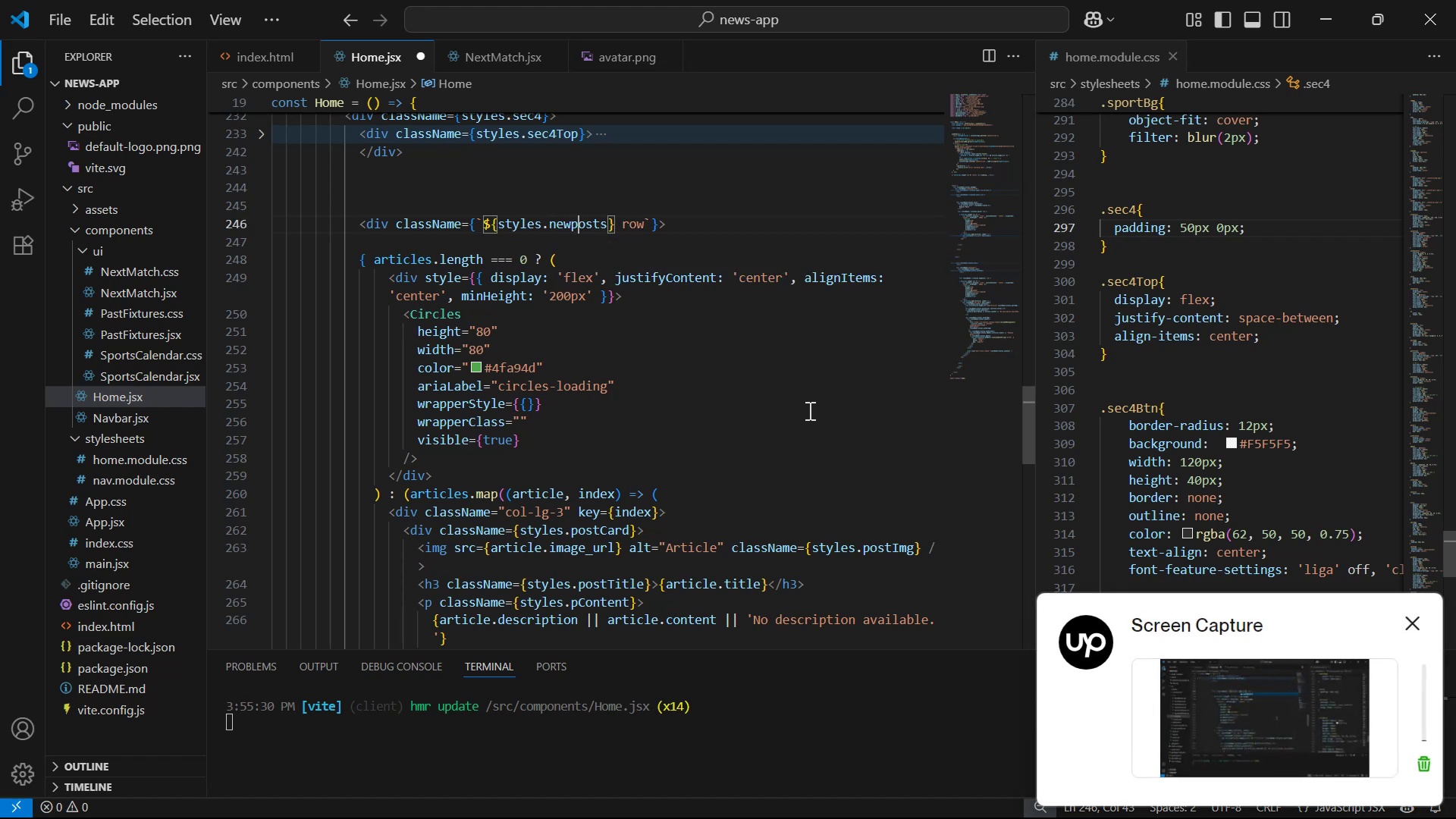 
key(Backspace)
 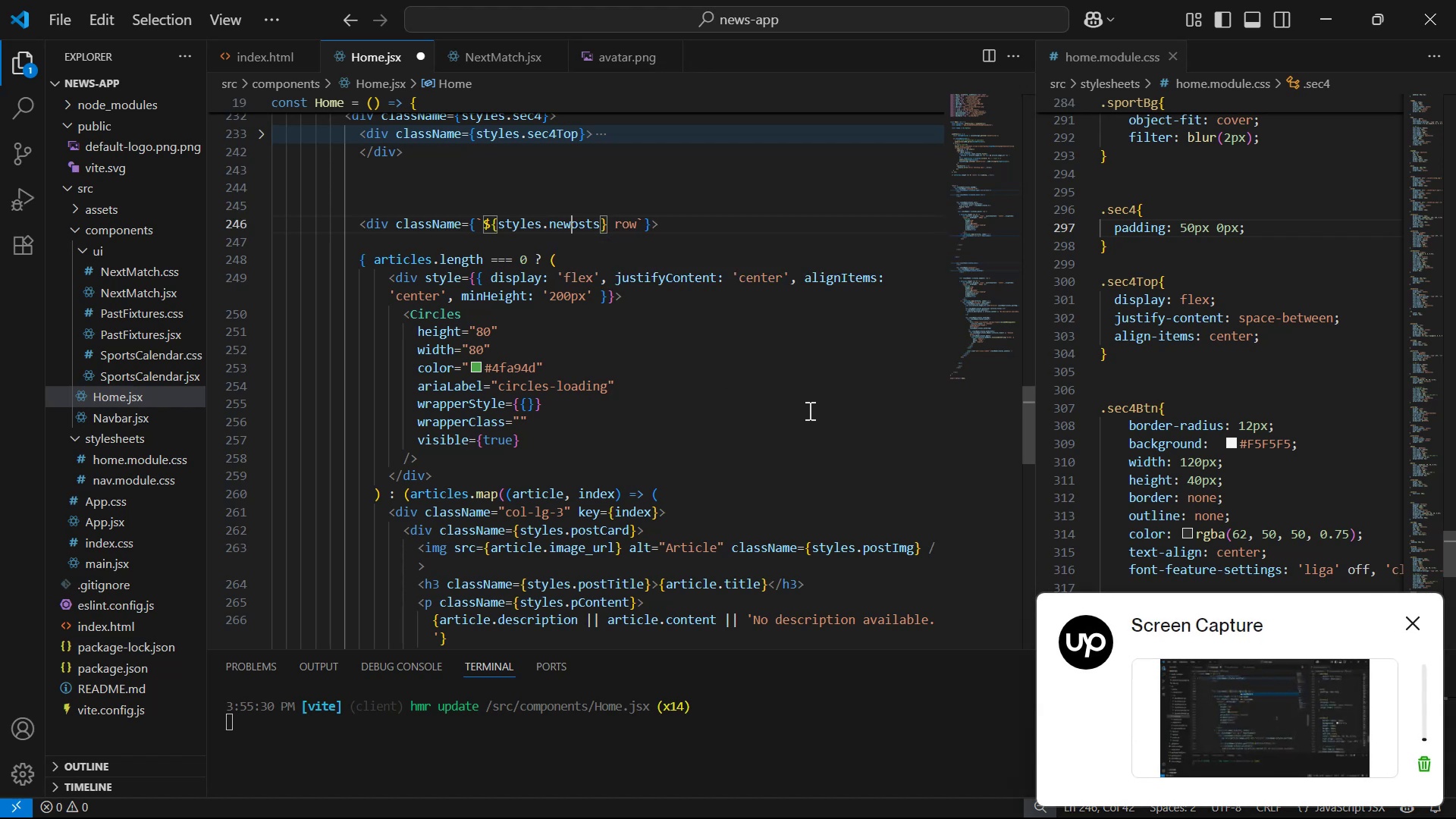 
key(Shift+P)
 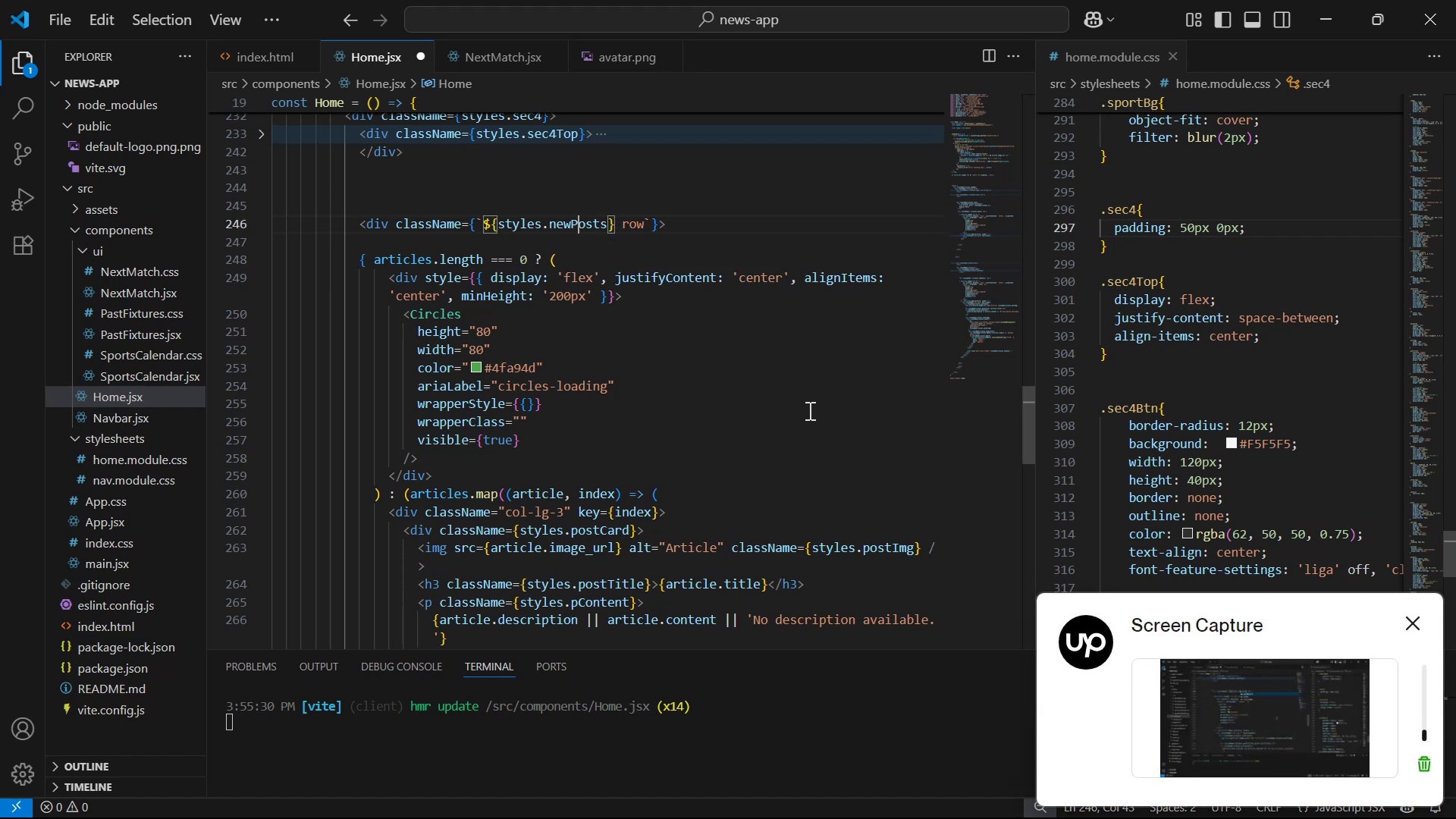 
key(Control+S)
 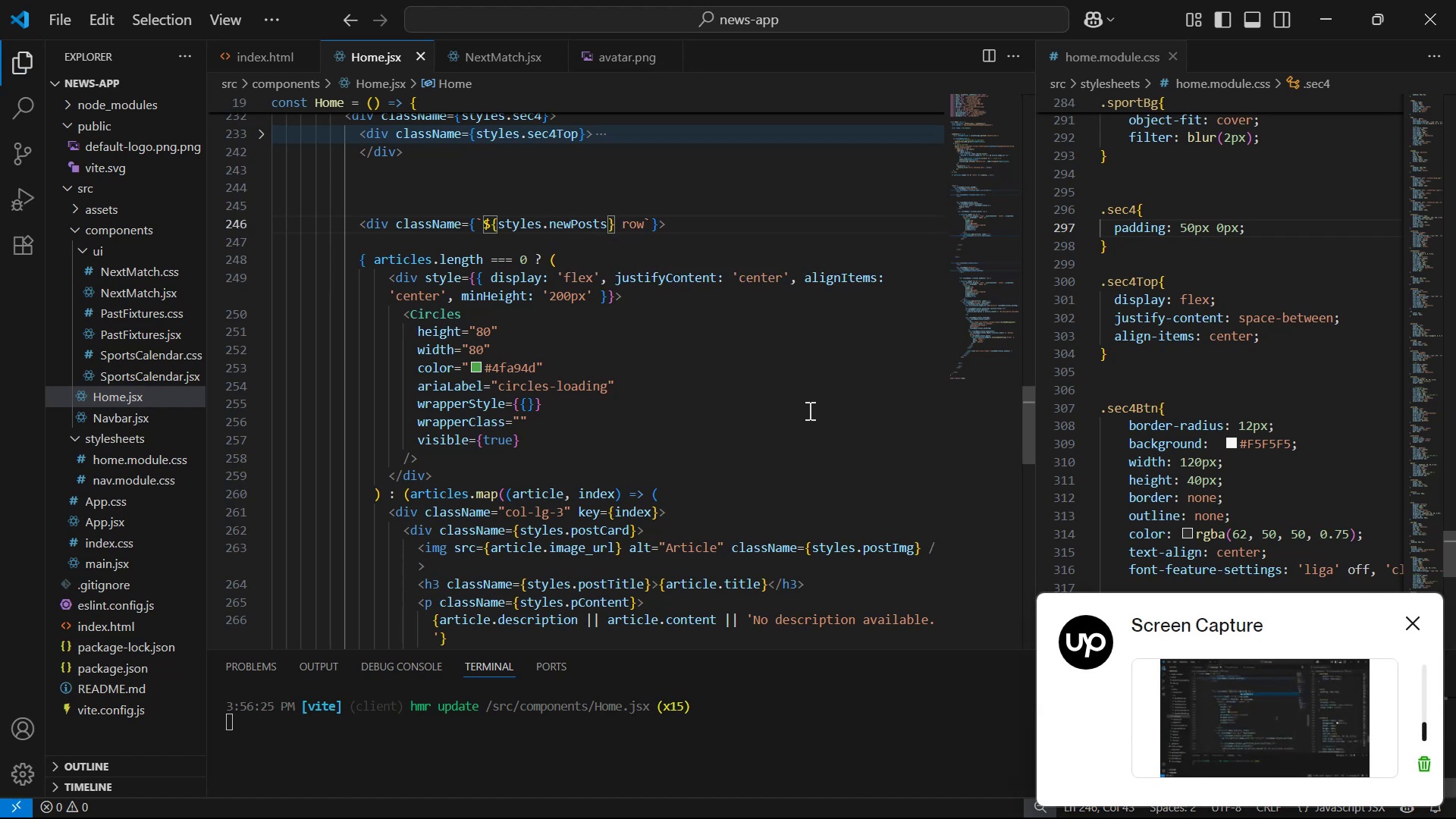 
key(Alt+Tab)
 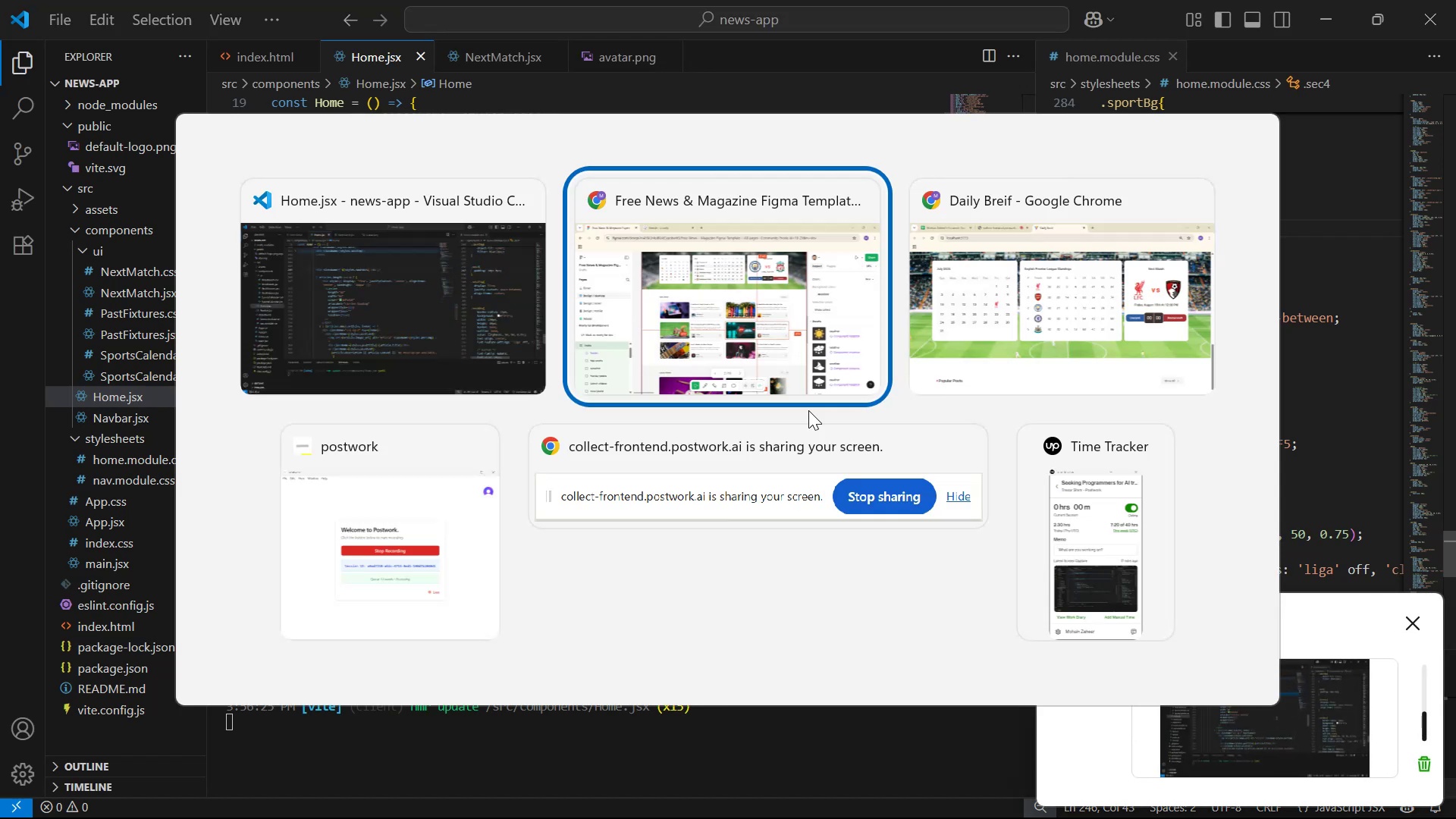 
key(Alt+Tab)
 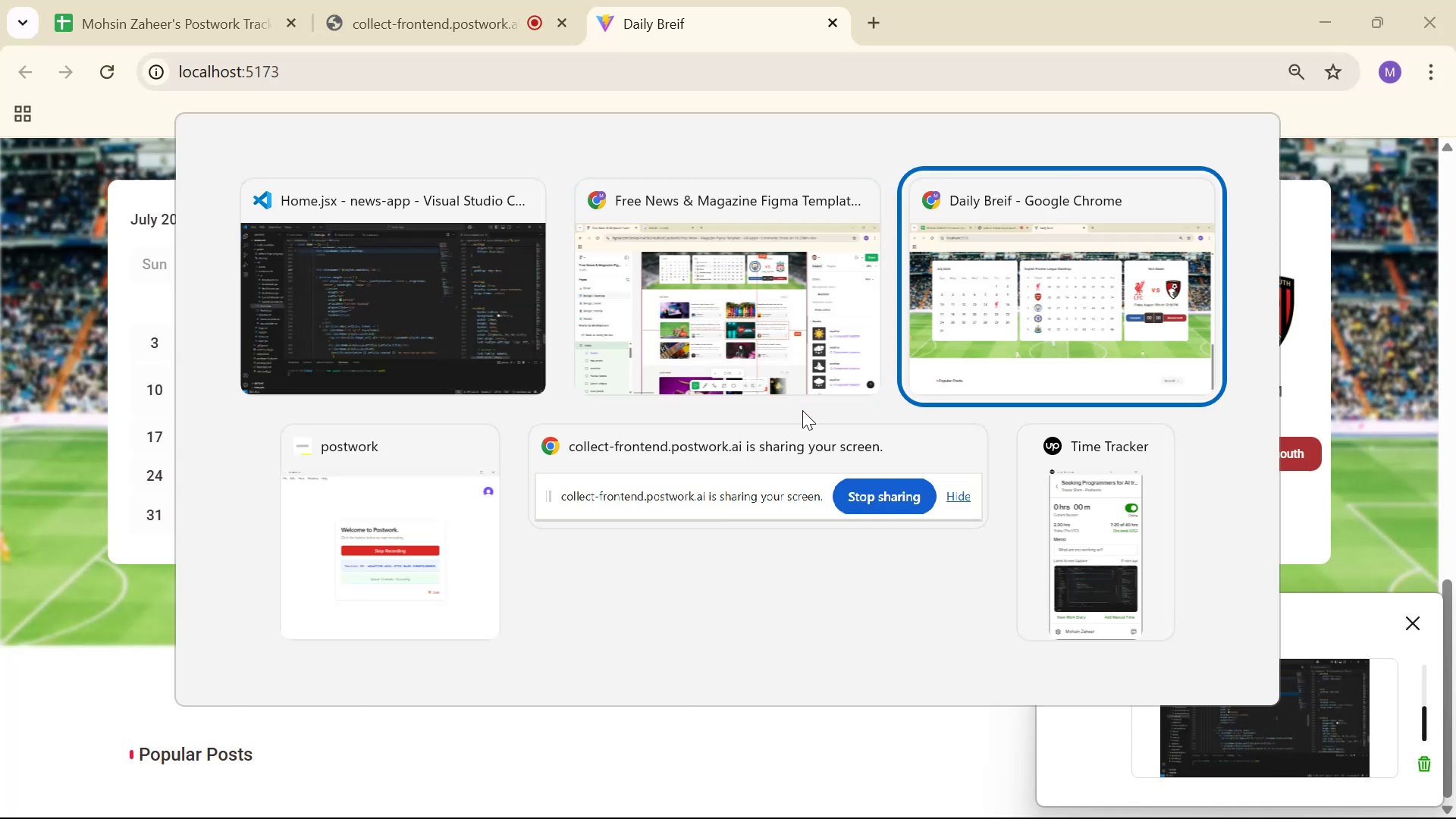 
scroll: coordinate [775, 413], scroll_direction: down, amount: 11.0
 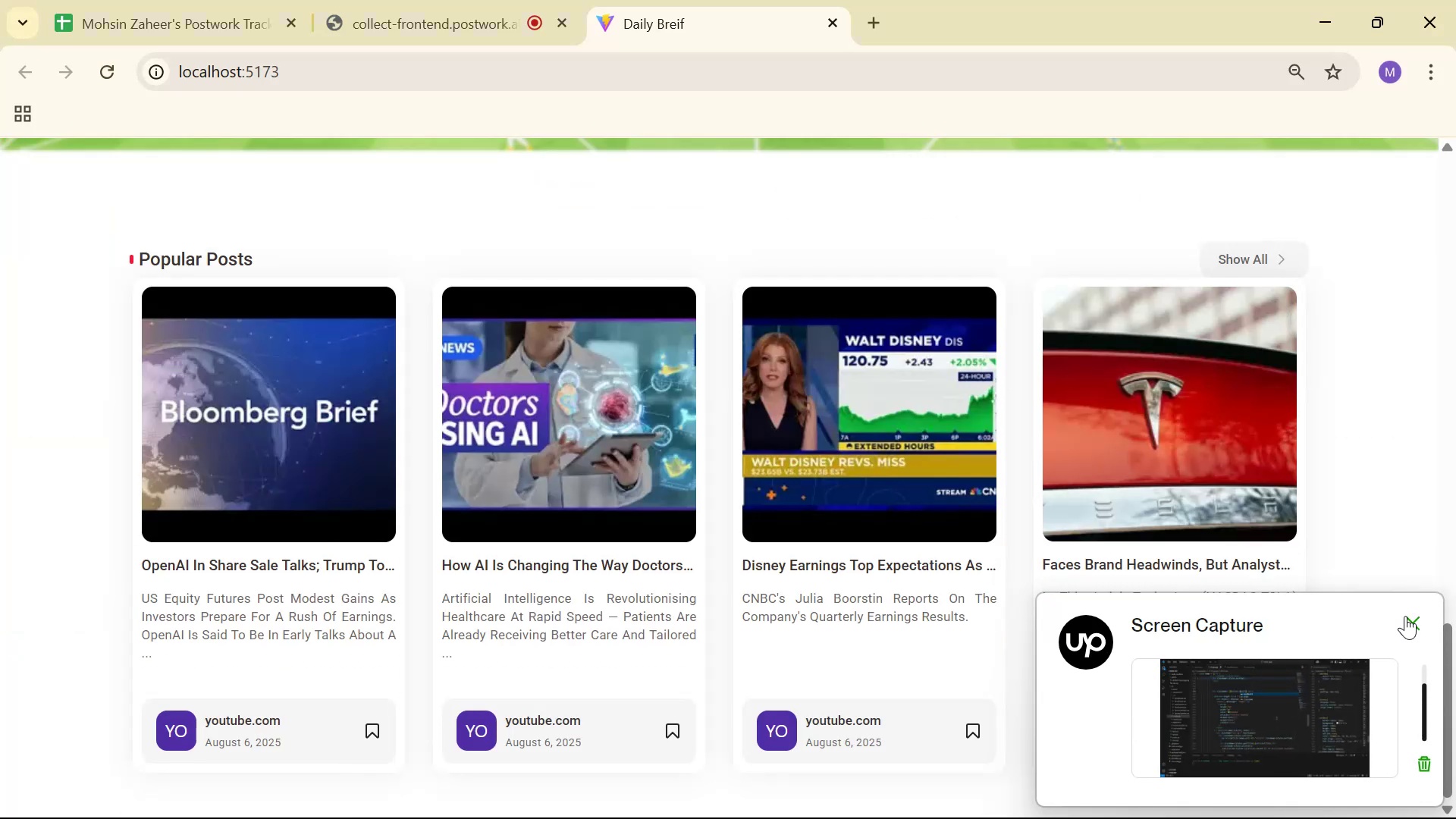 
left_click([1410, 620])
 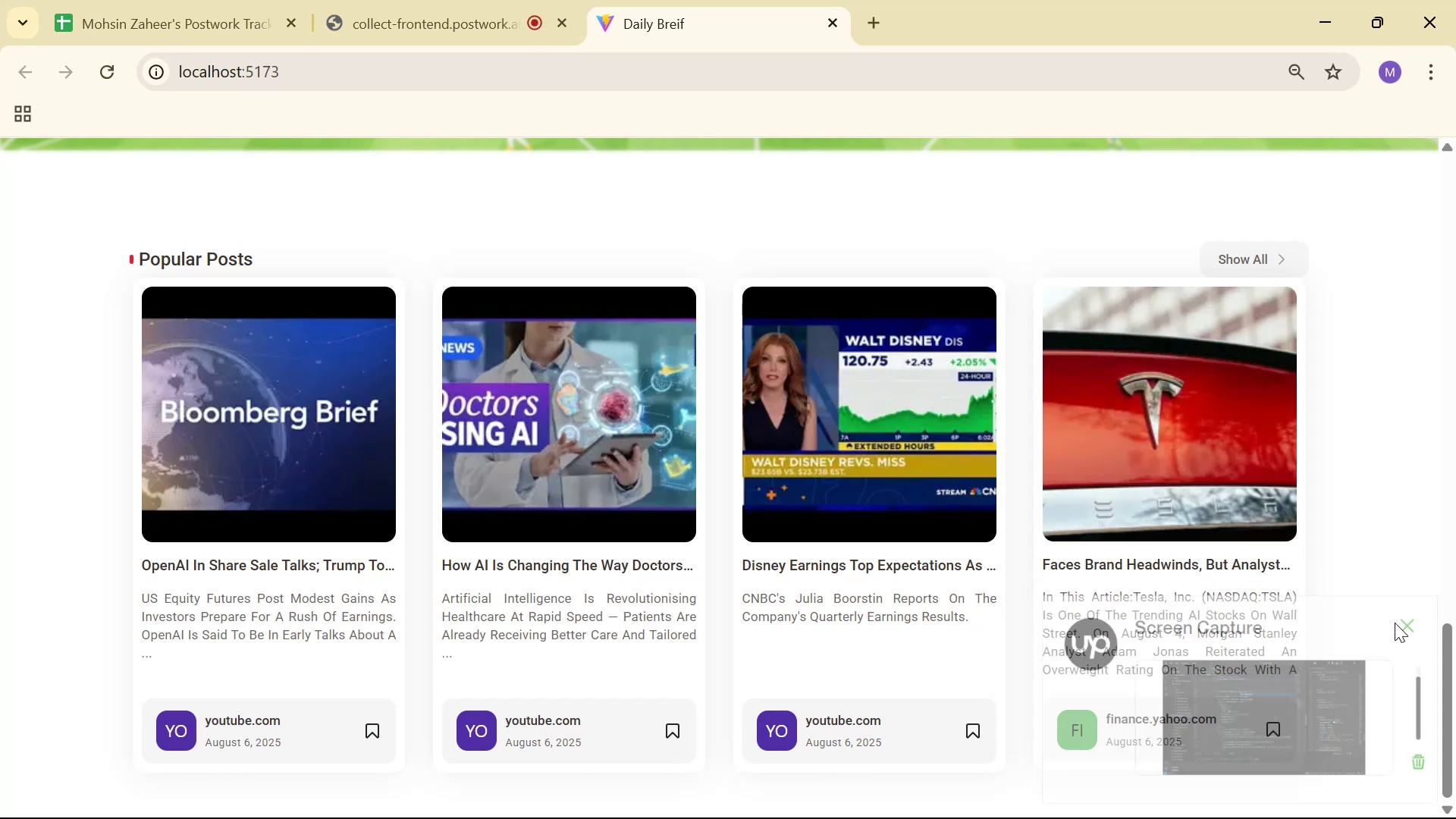 
key(Alt+AltLeft)
 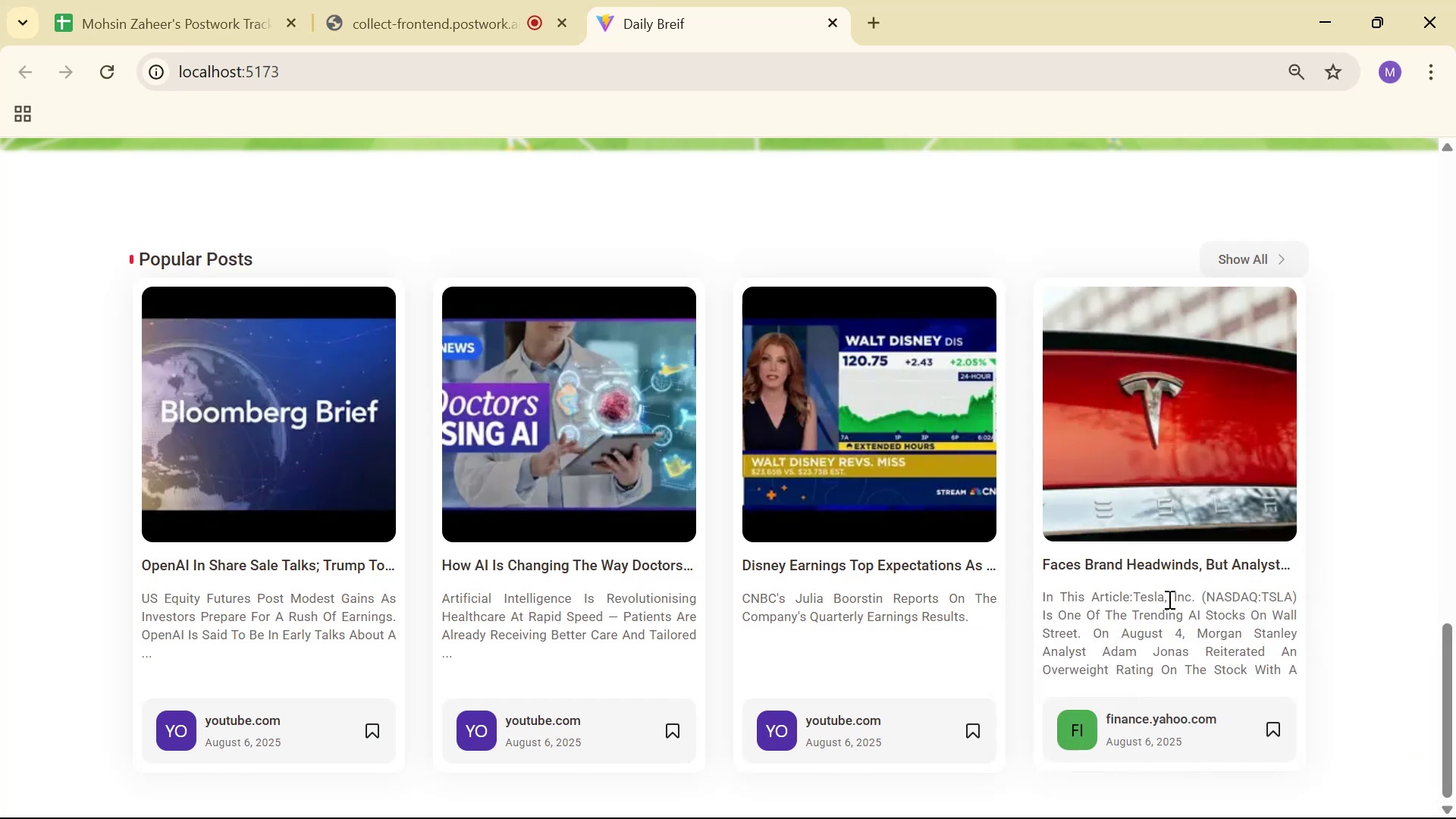 
key(Alt+Tab)
 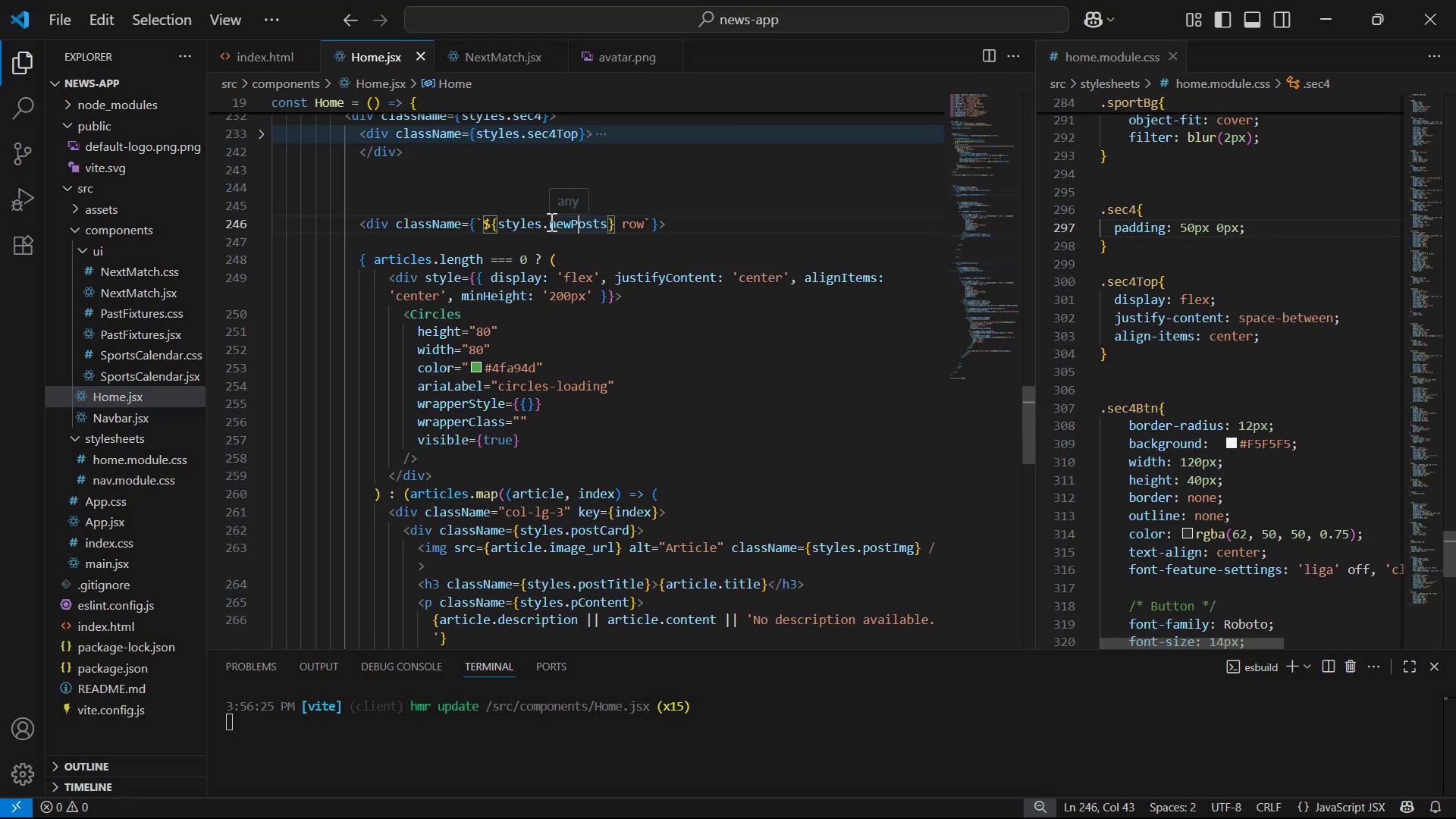 
left_click_drag(start_coordinate=[543, 221], to_coordinate=[606, 224])
 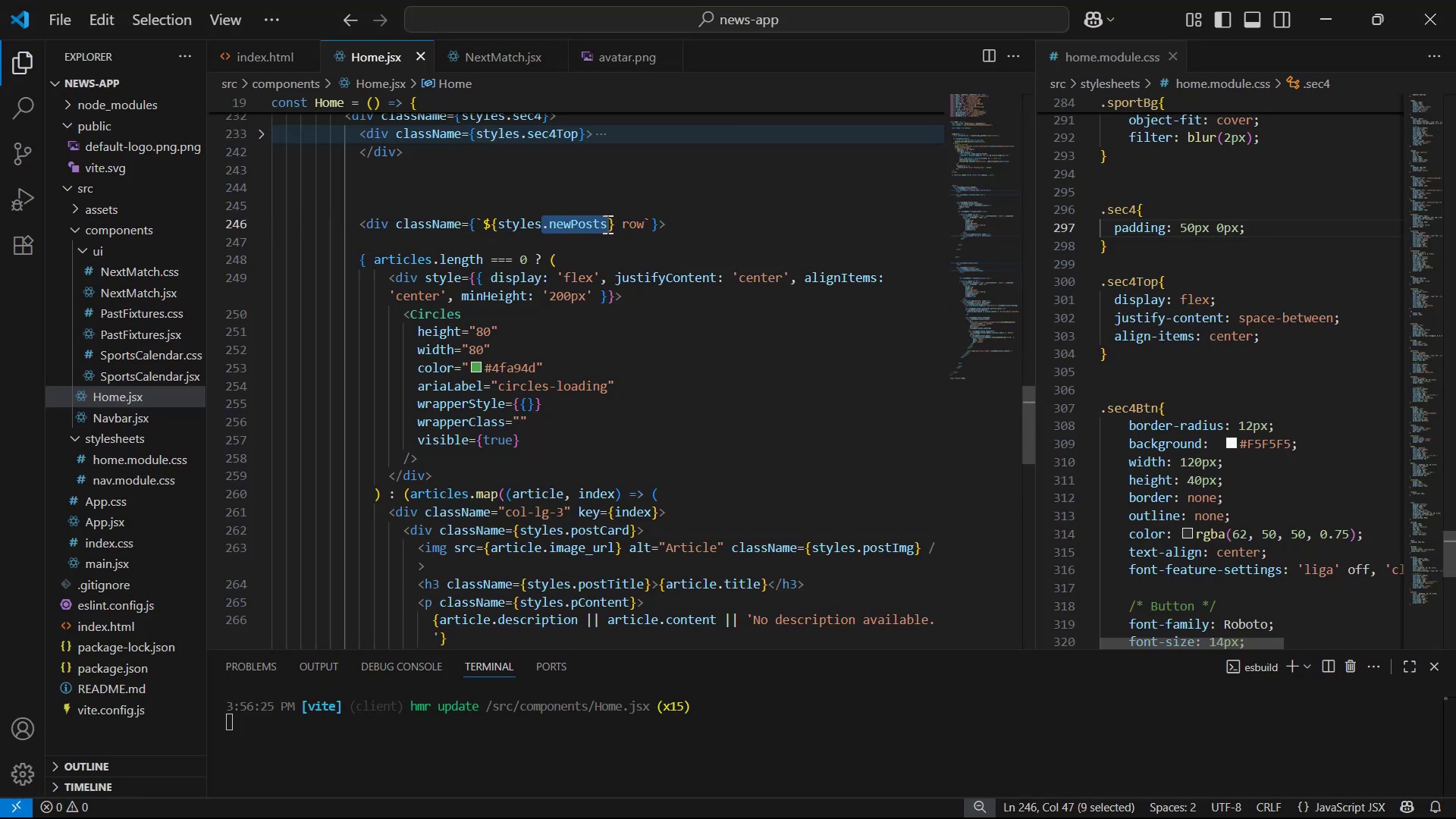 
key(Control+C)
 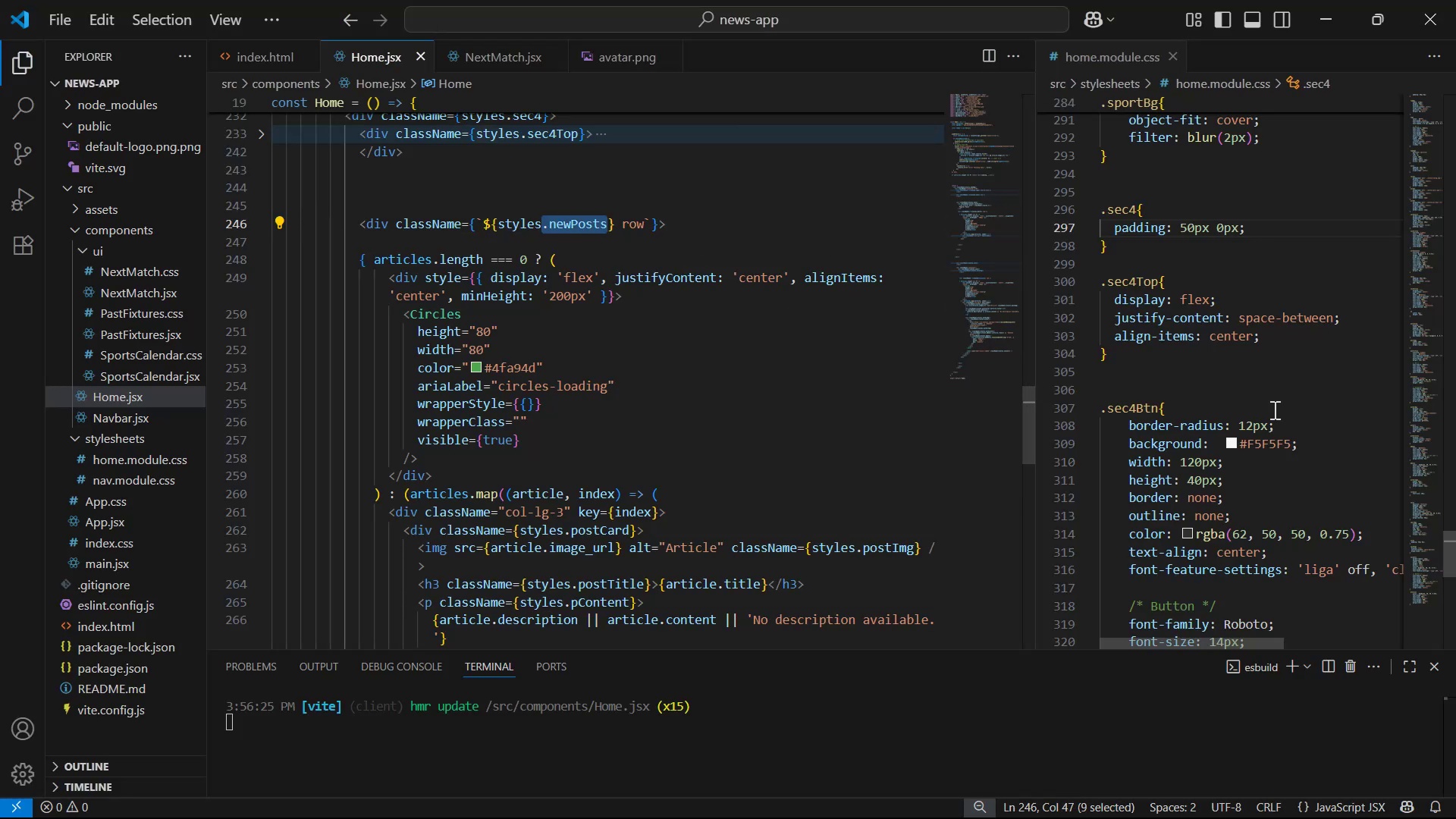 
scroll: coordinate [1282, 394], scroll_direction: down, amount: 13.0
 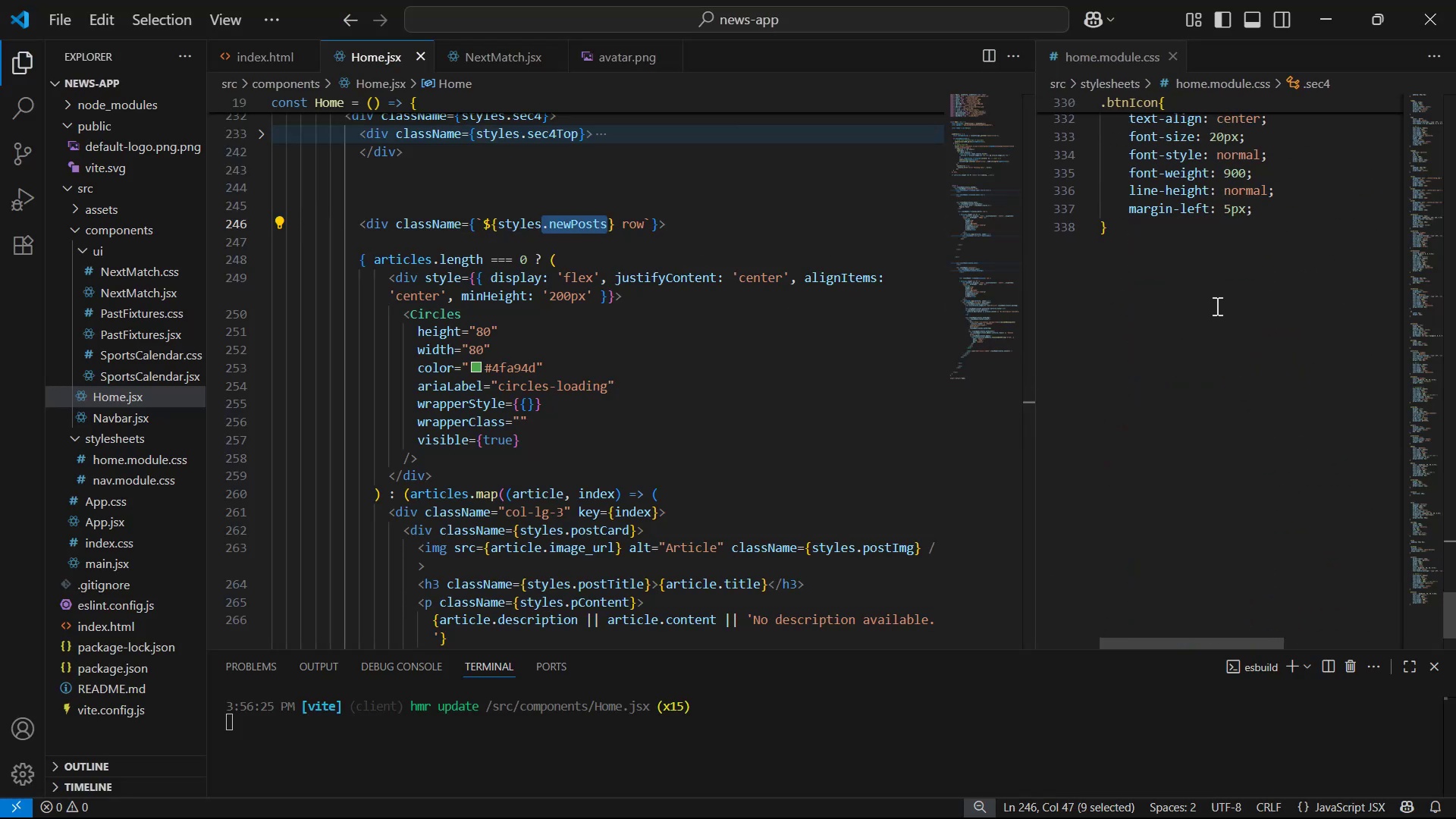 
left_click([1234, 245])
 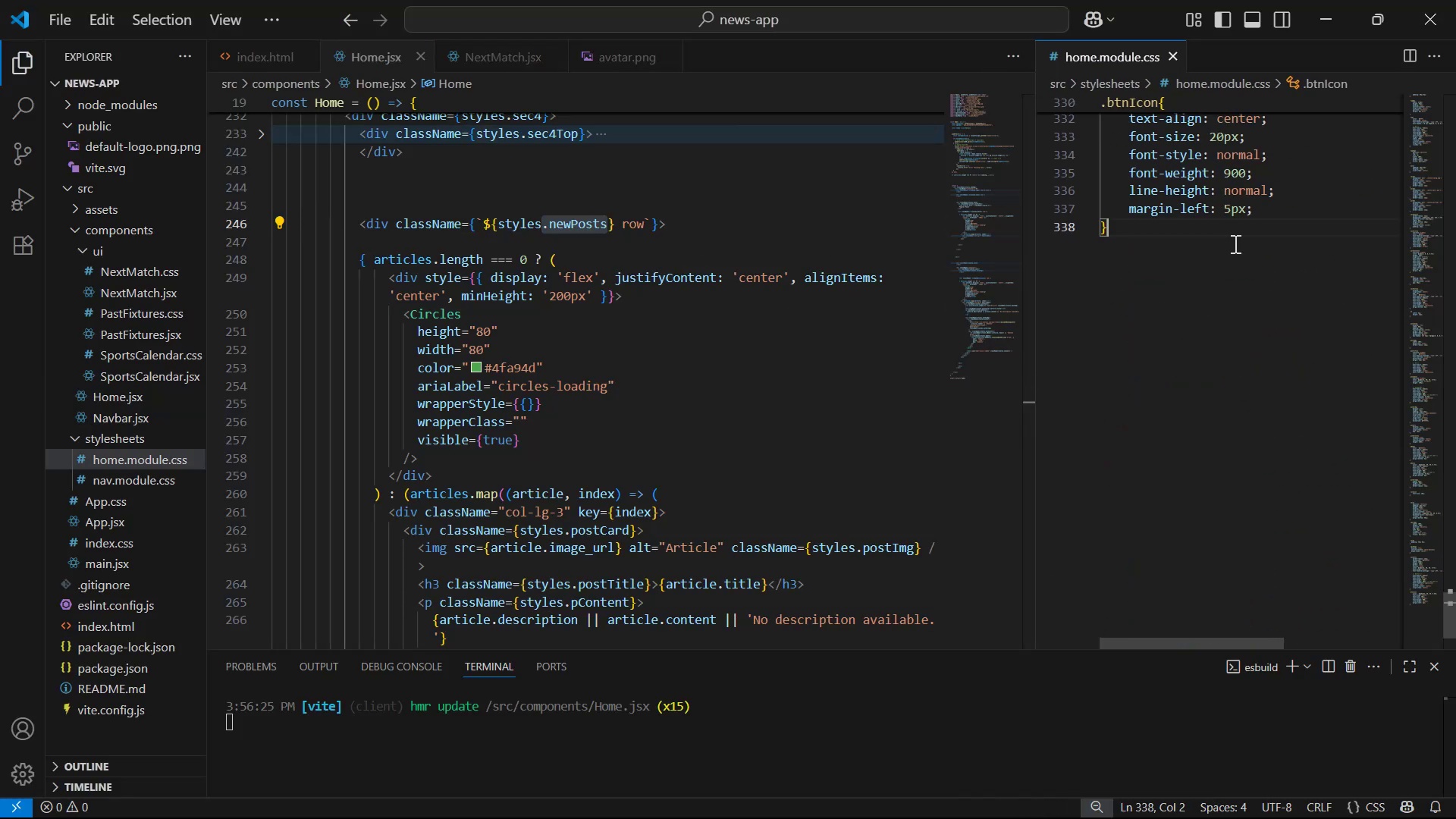 
key(Control+Enter)
 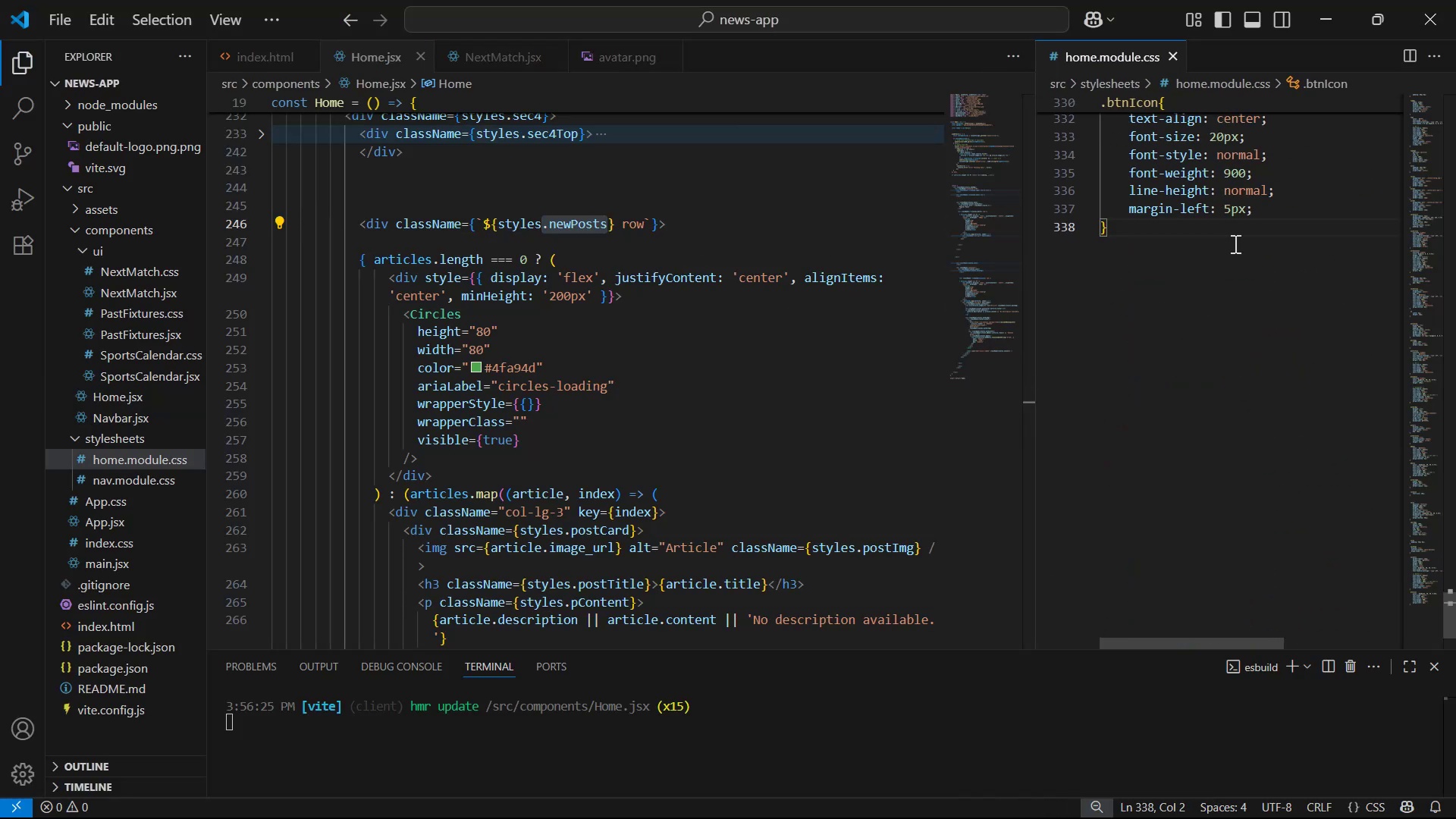 
key(Enter)
 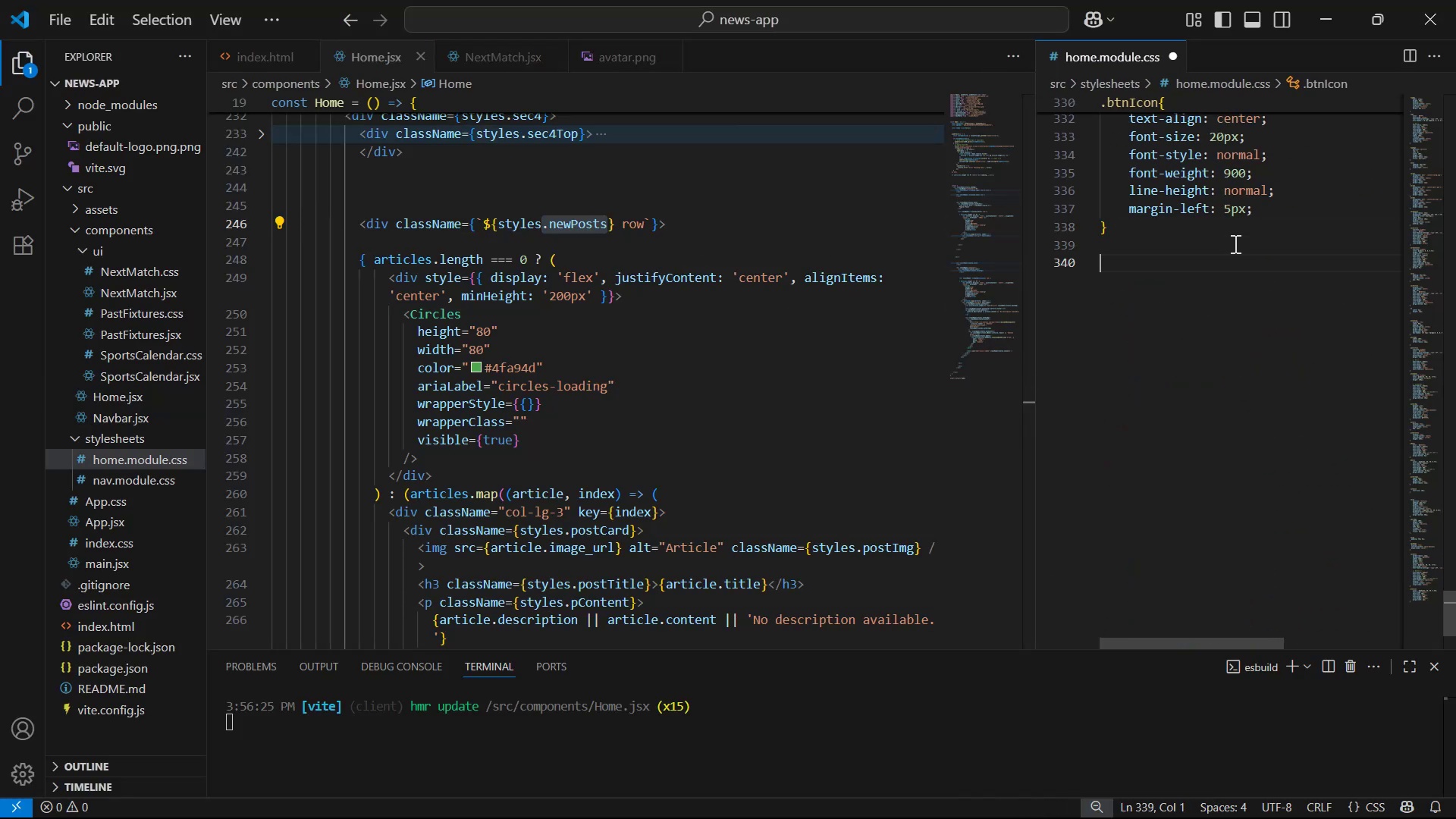 
key(Control+ControlLeft)
 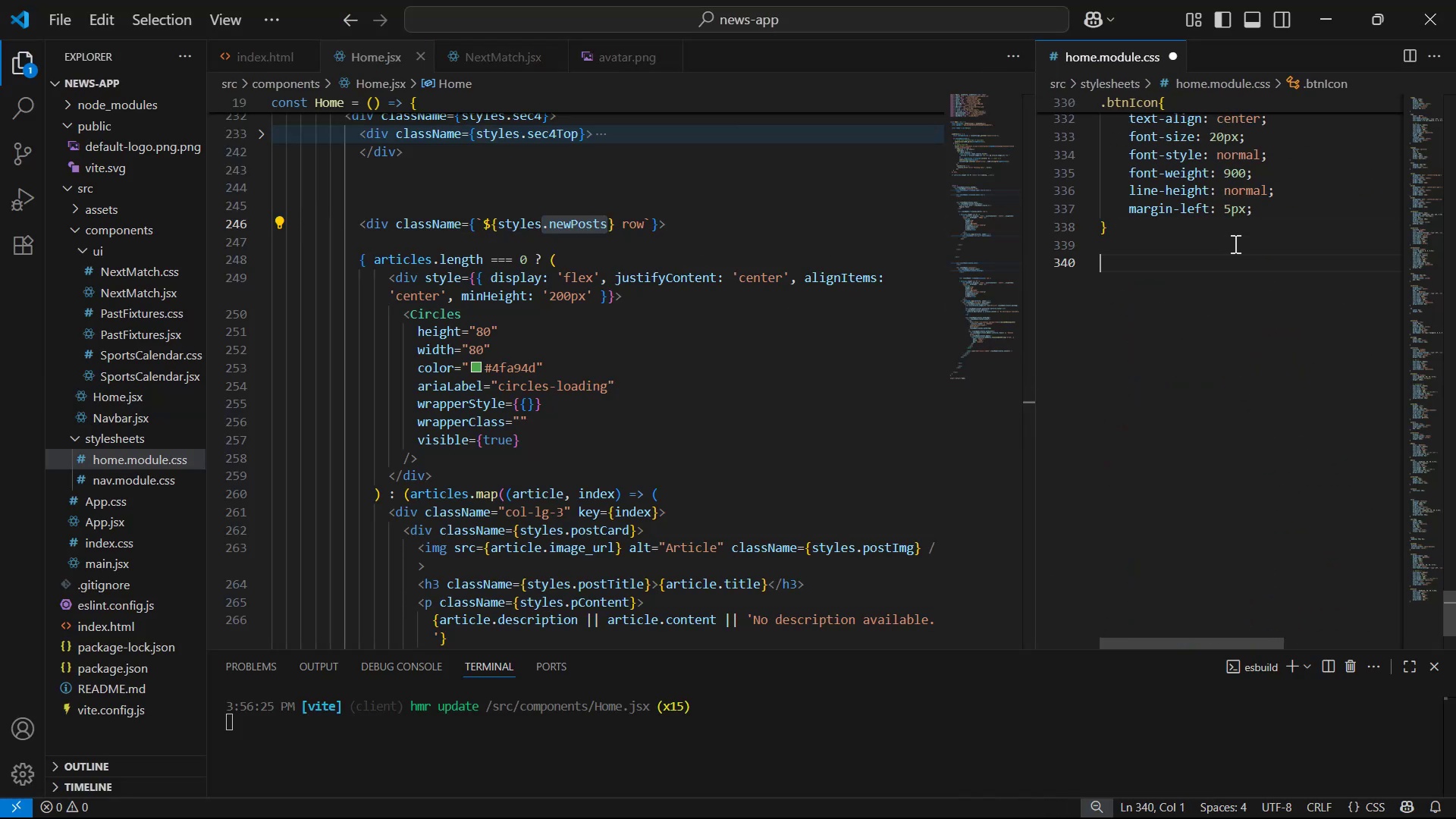 
key(Control+V)
 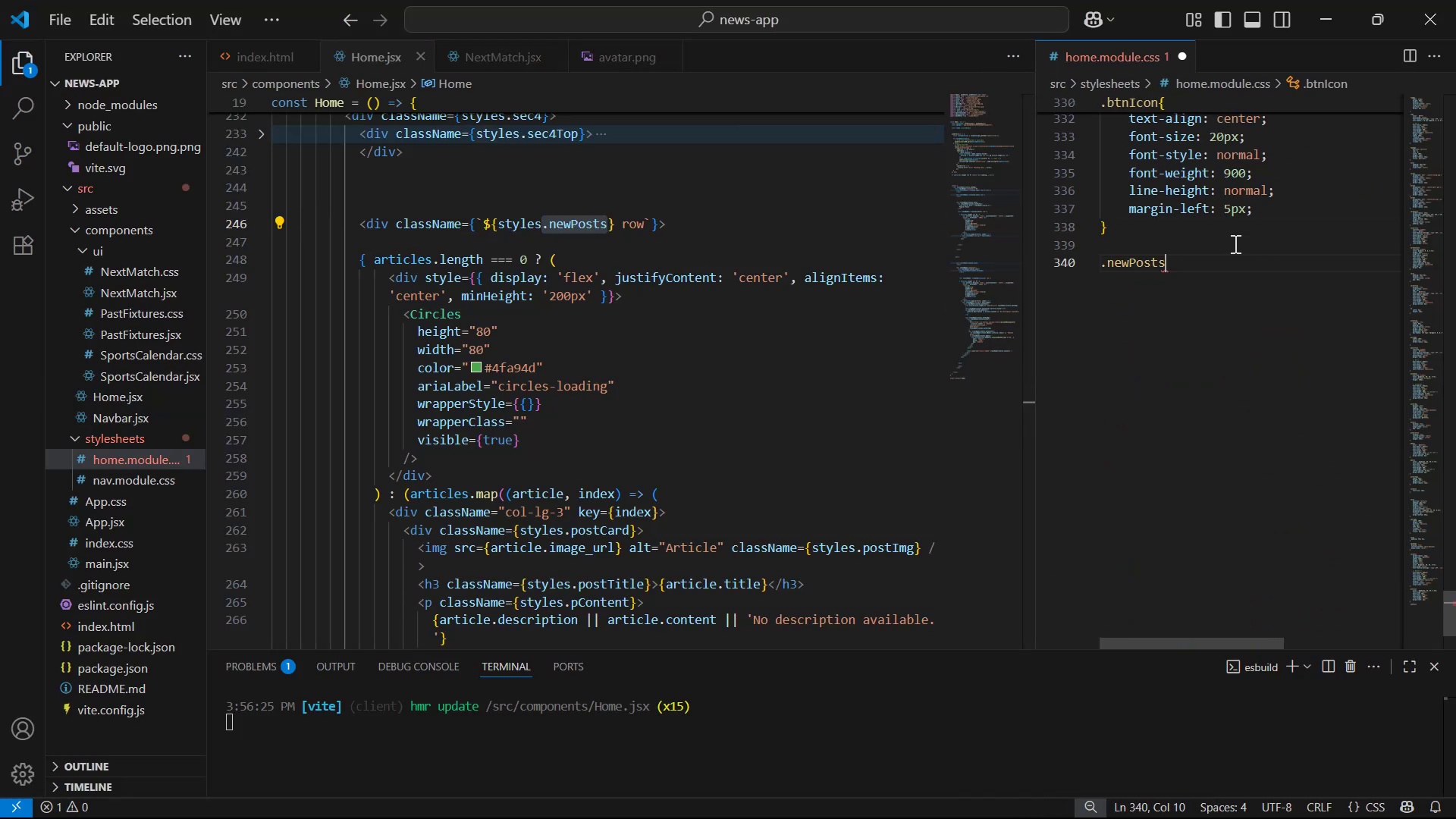 
key(Shift+ShiftLeft)
 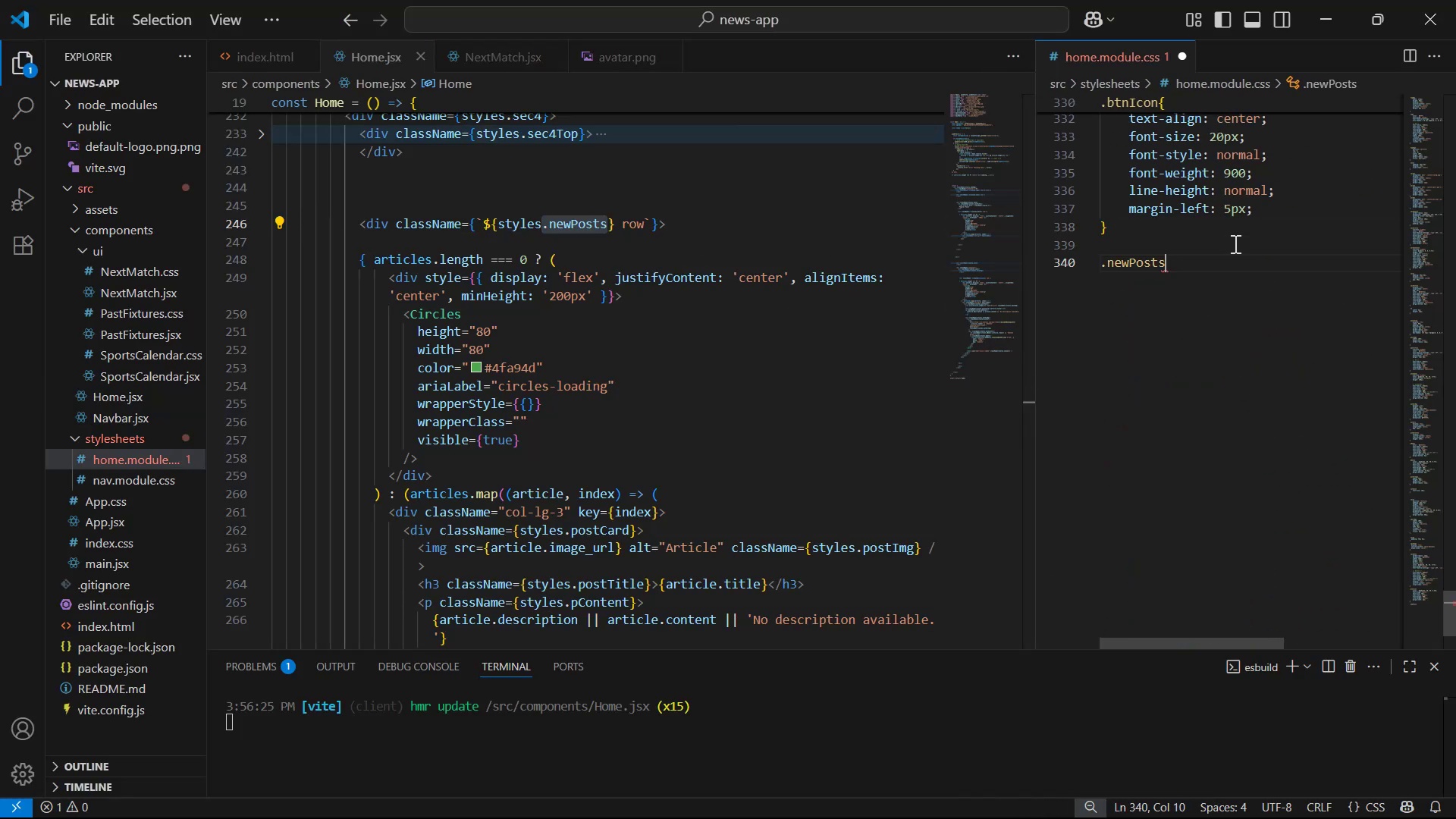 
key(Shift+BracketLeft)
 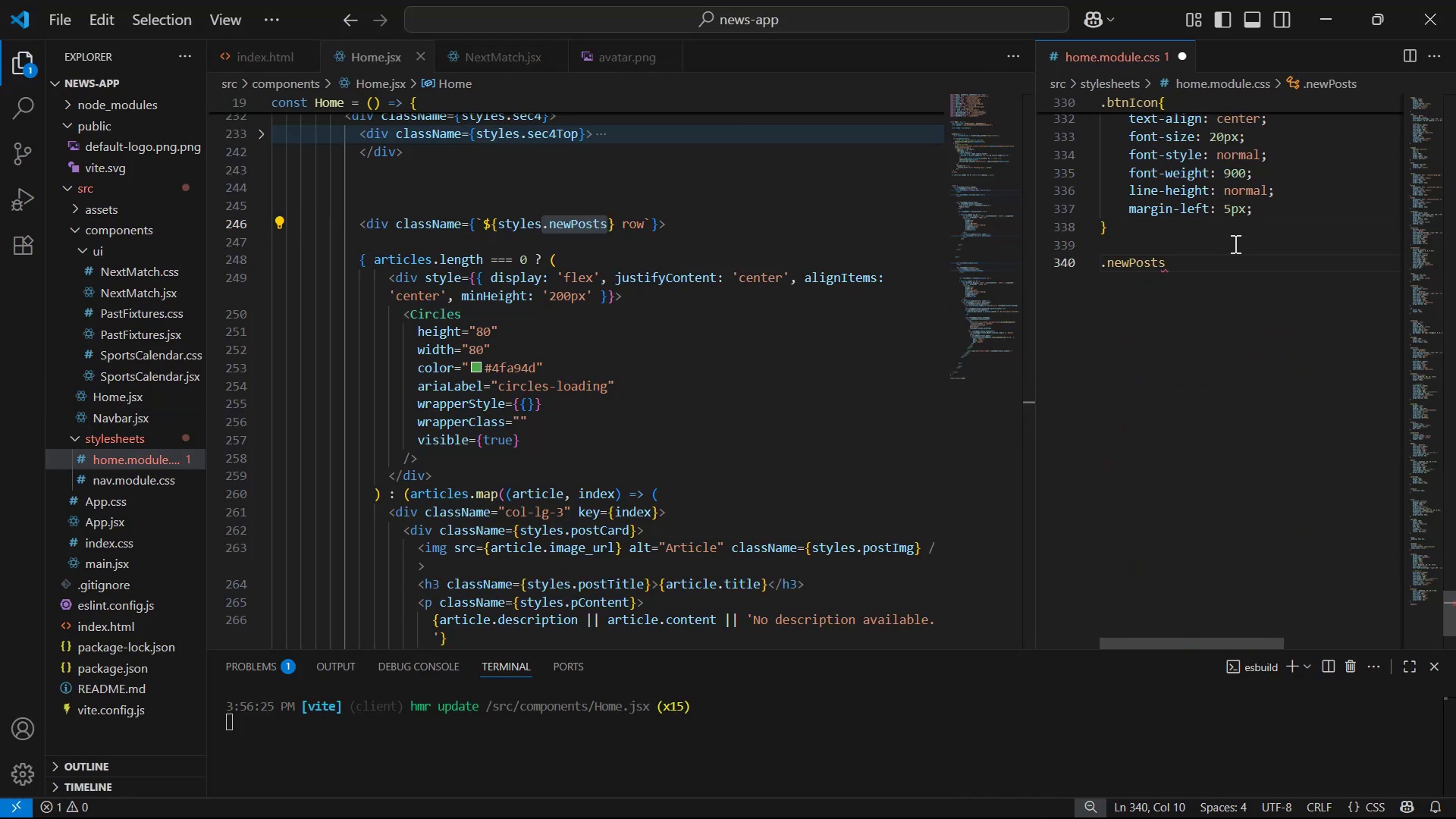 
key(Enter)
 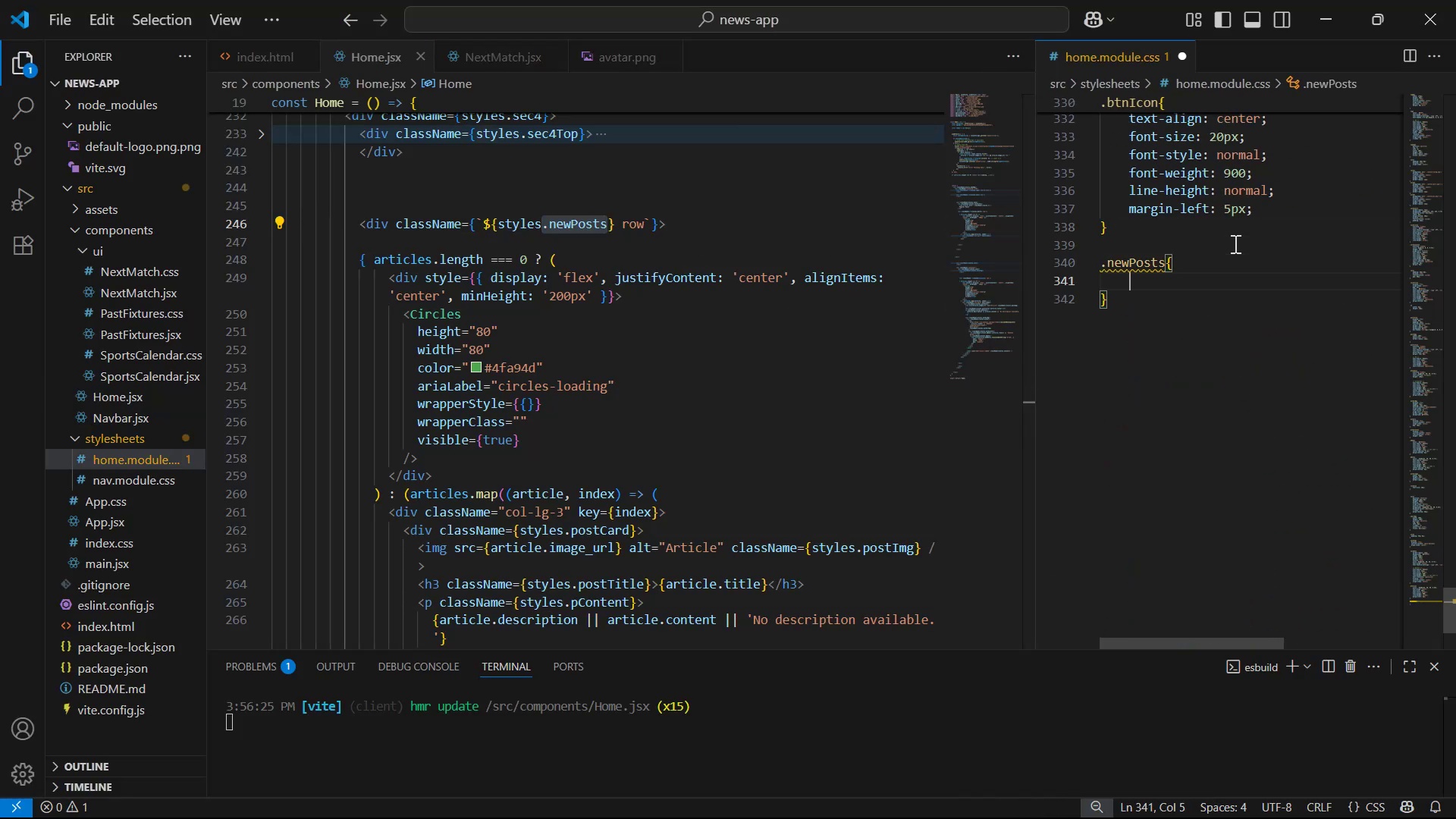 
type(pa)
 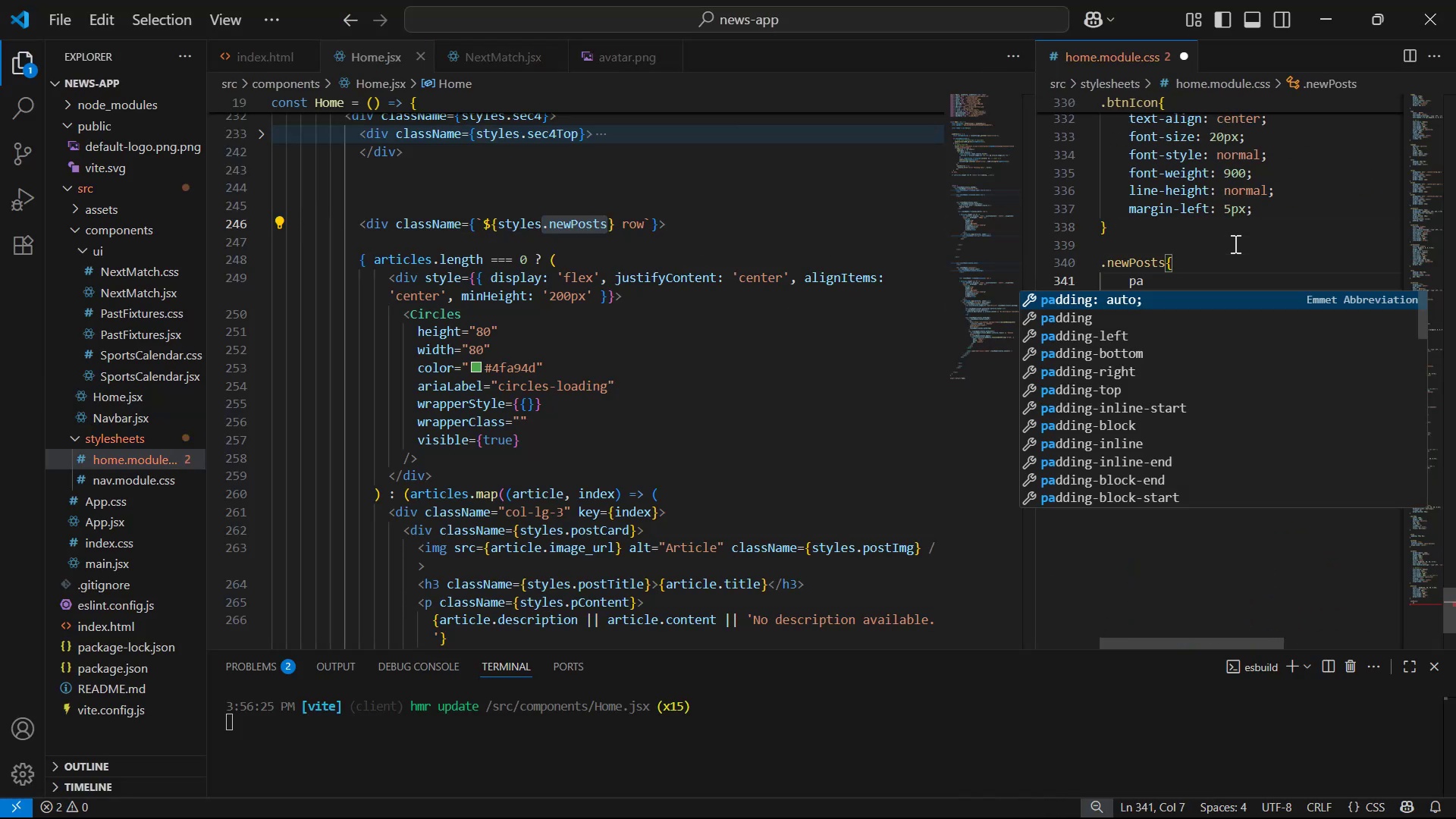 
key(ArrowDown)
 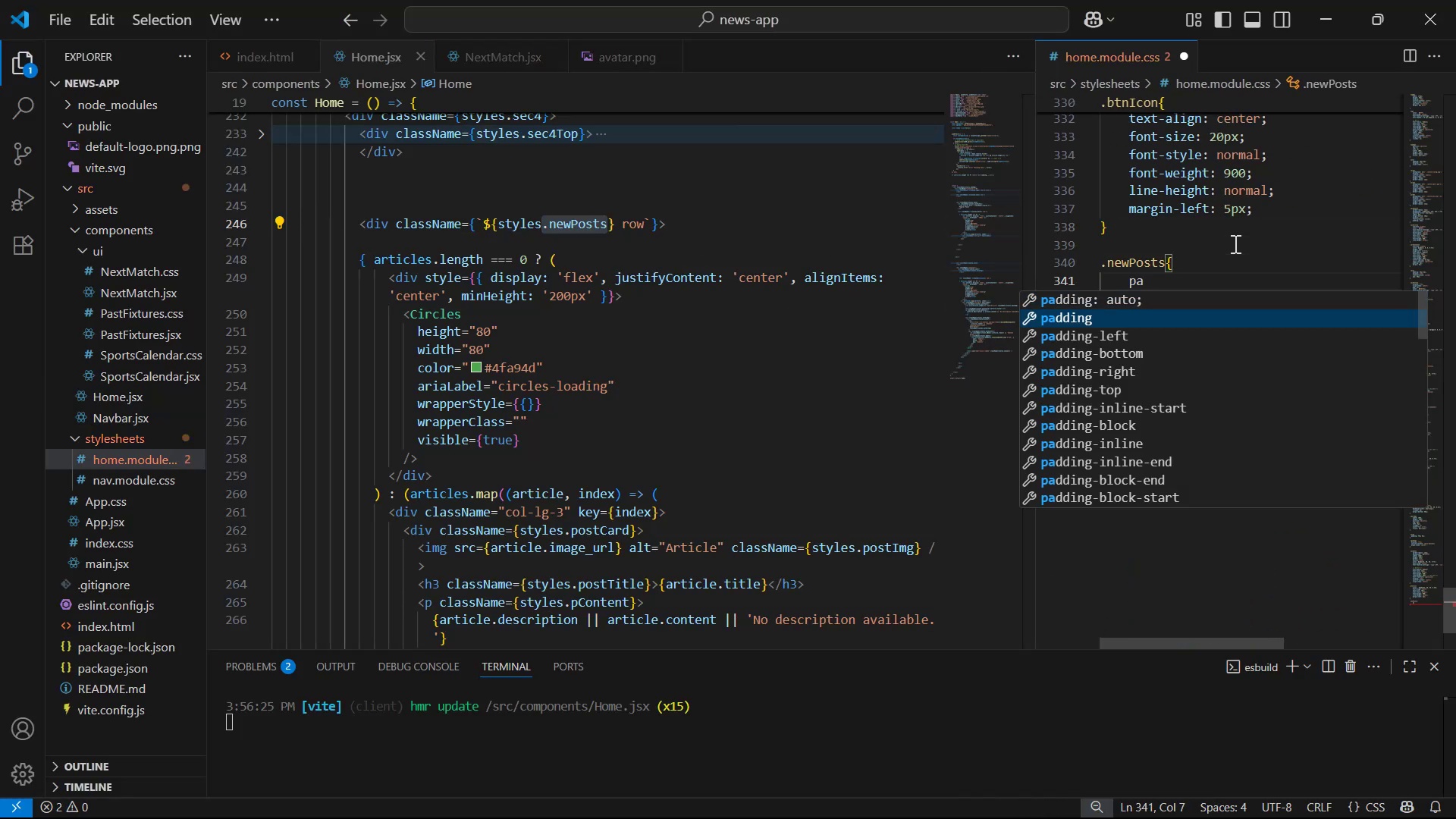 
key(ArrowDown)
 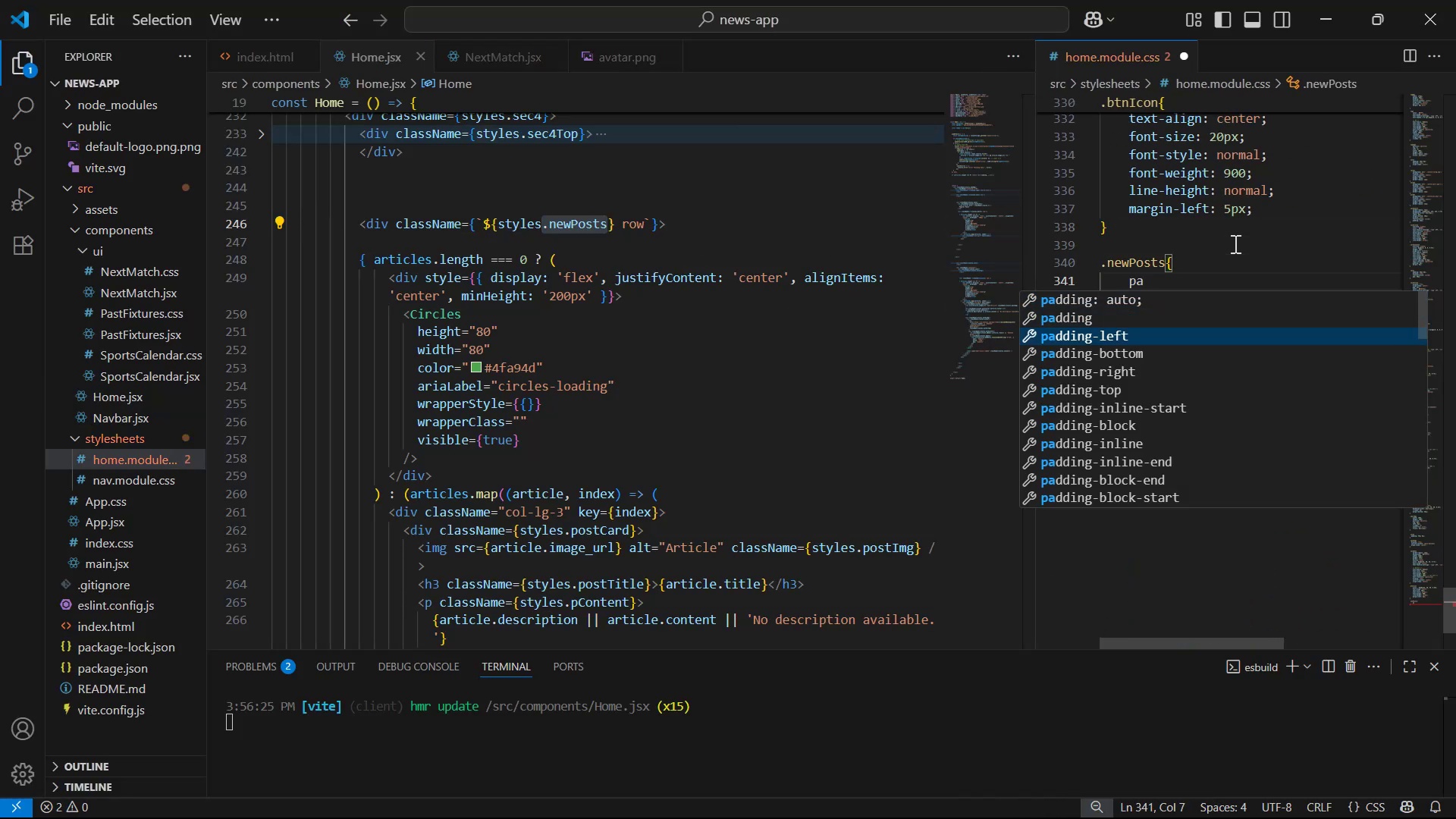 
key(ArrowDown)
 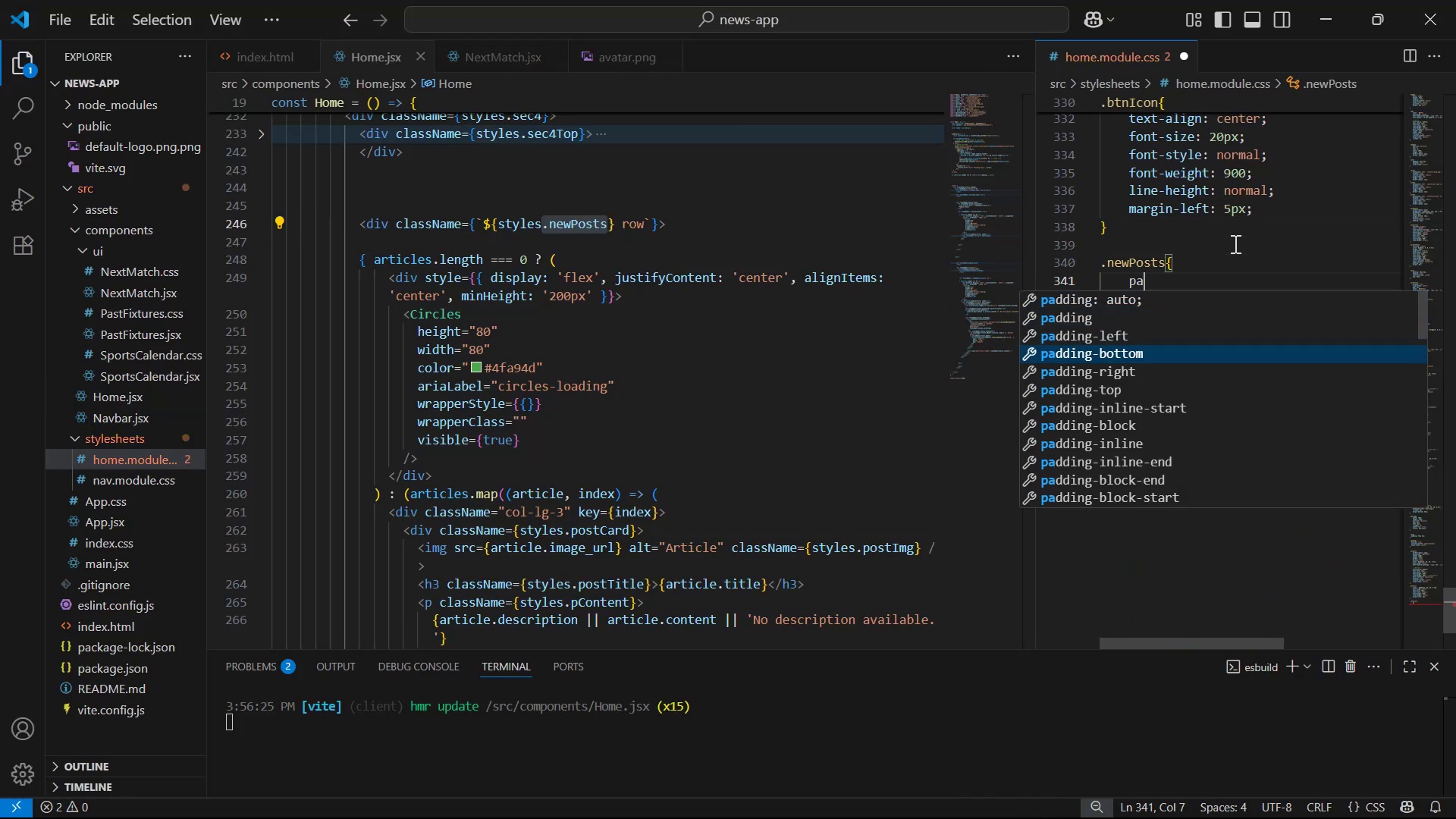 
key(ArrowDown)
 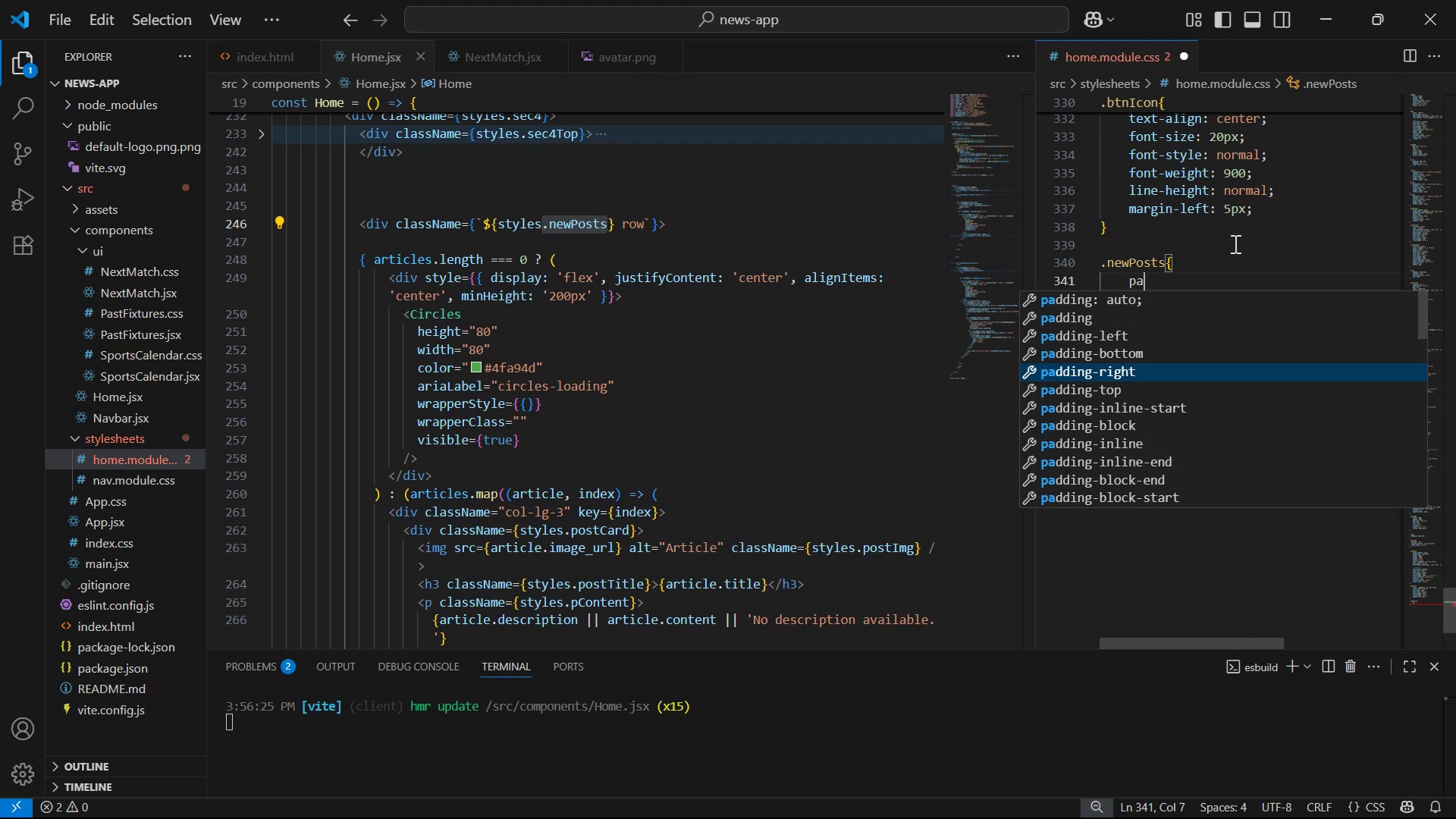 
key(ArrowDown)
 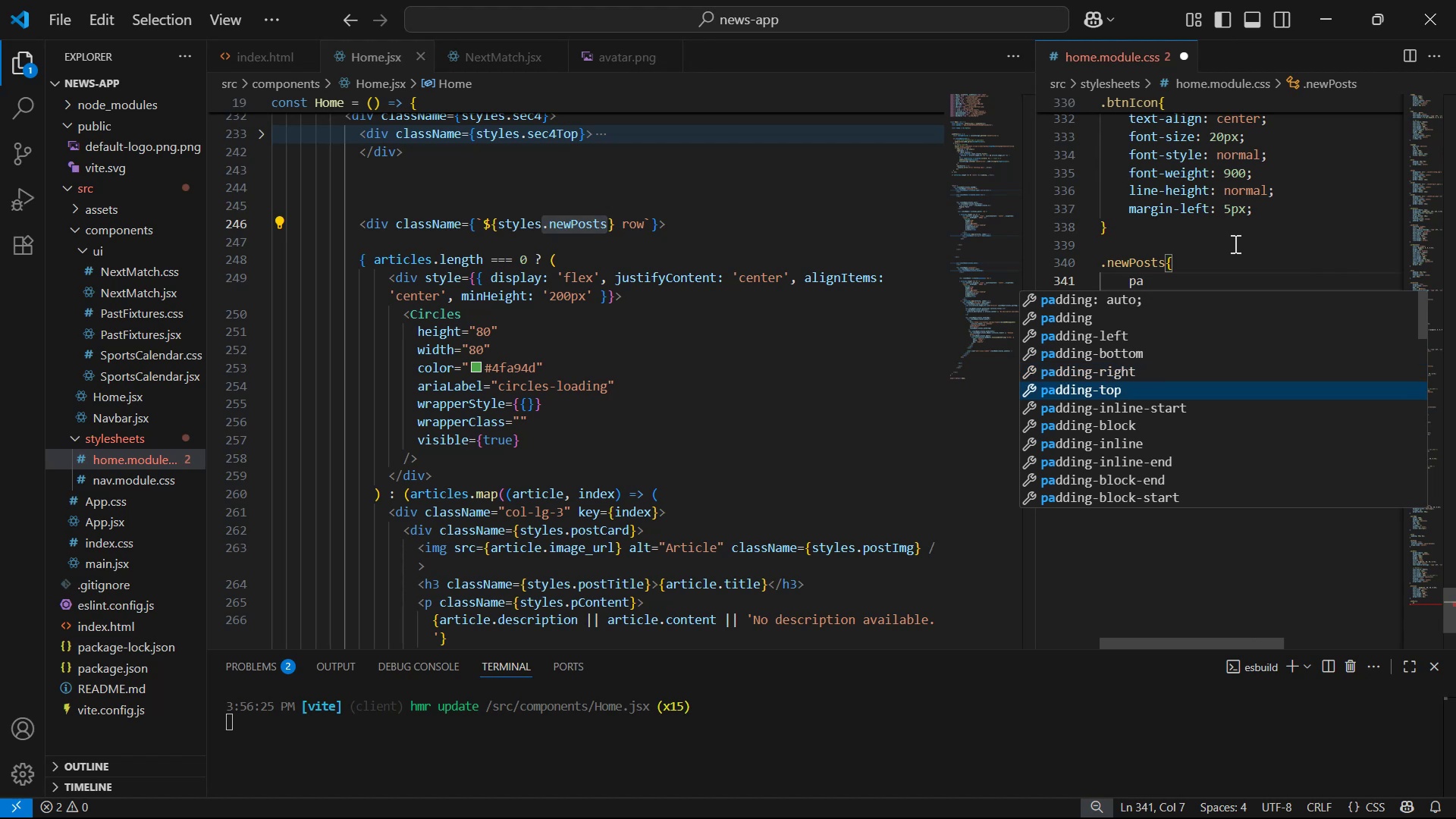 
key(Enter)
 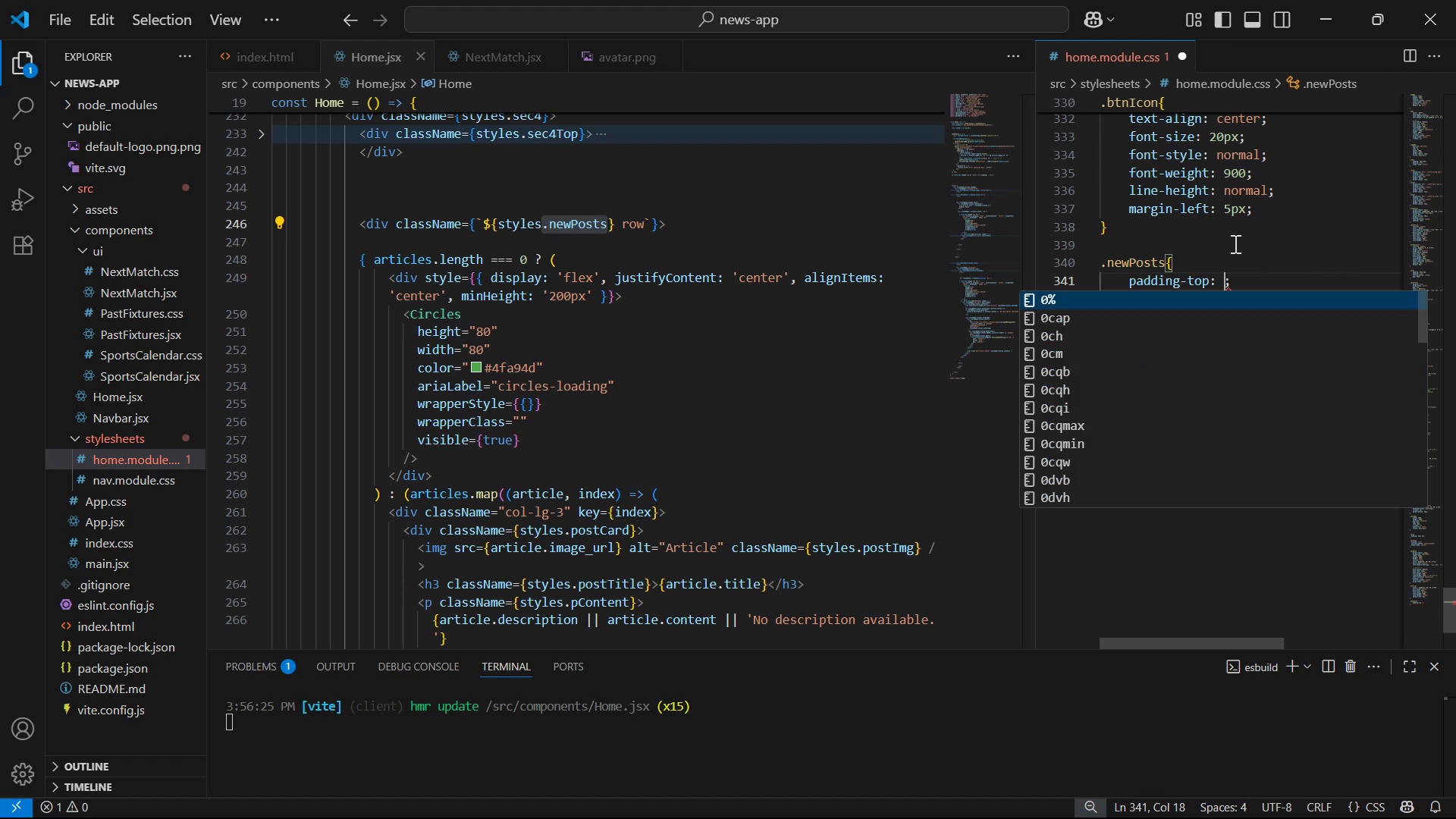 
type(40px)
 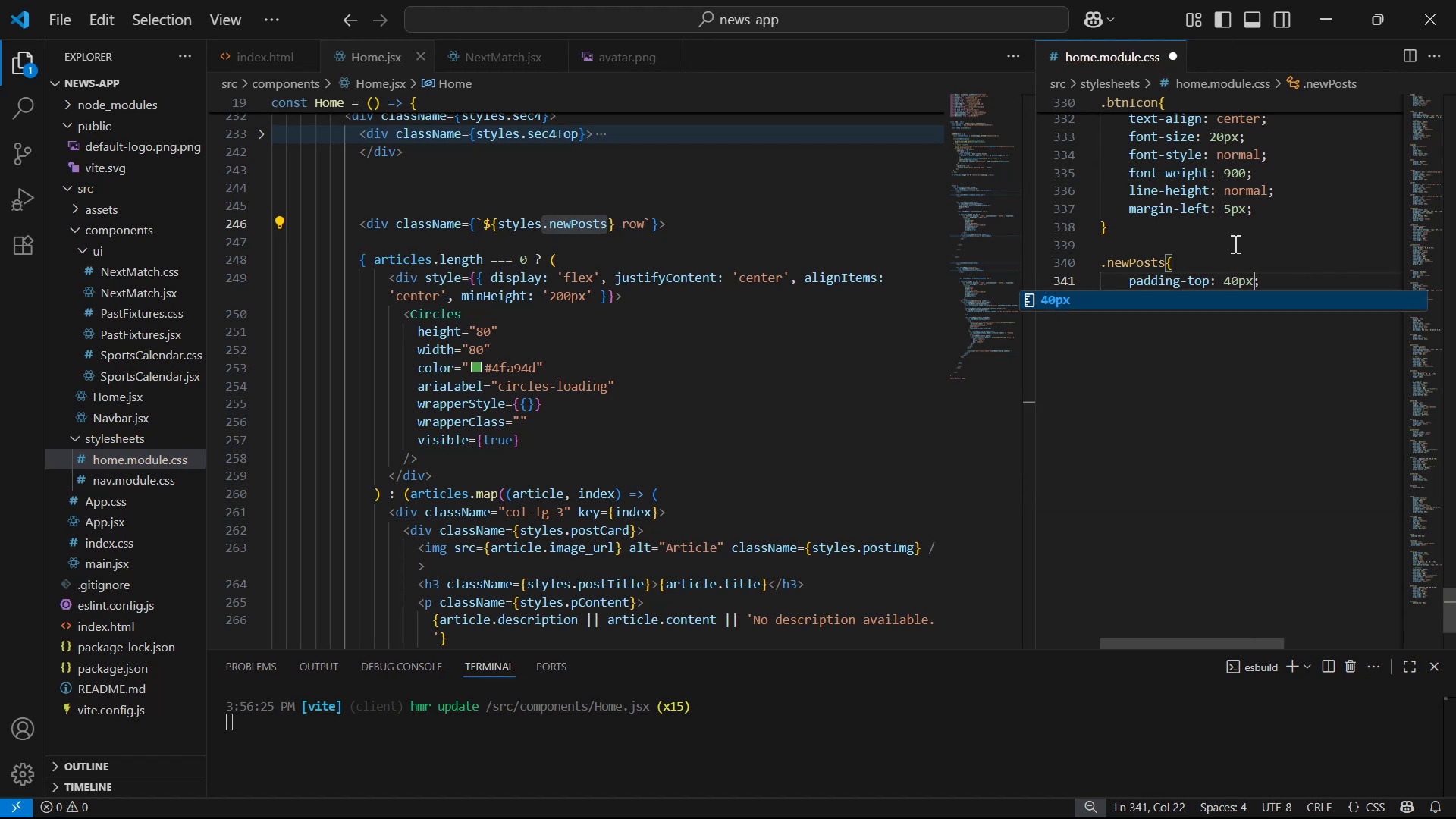 
key(Control+S)
 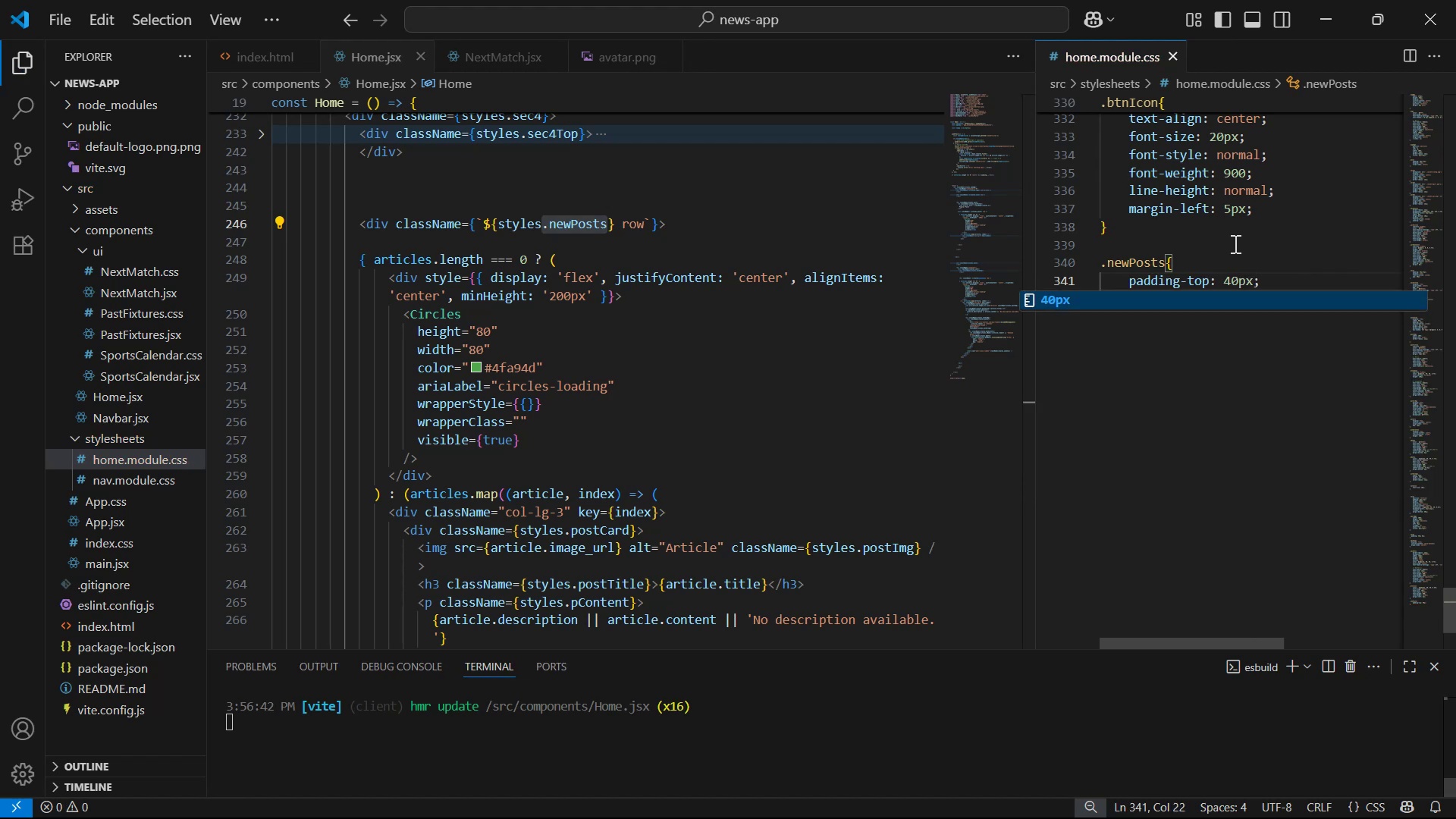 
key(Alt+AltLeft)
 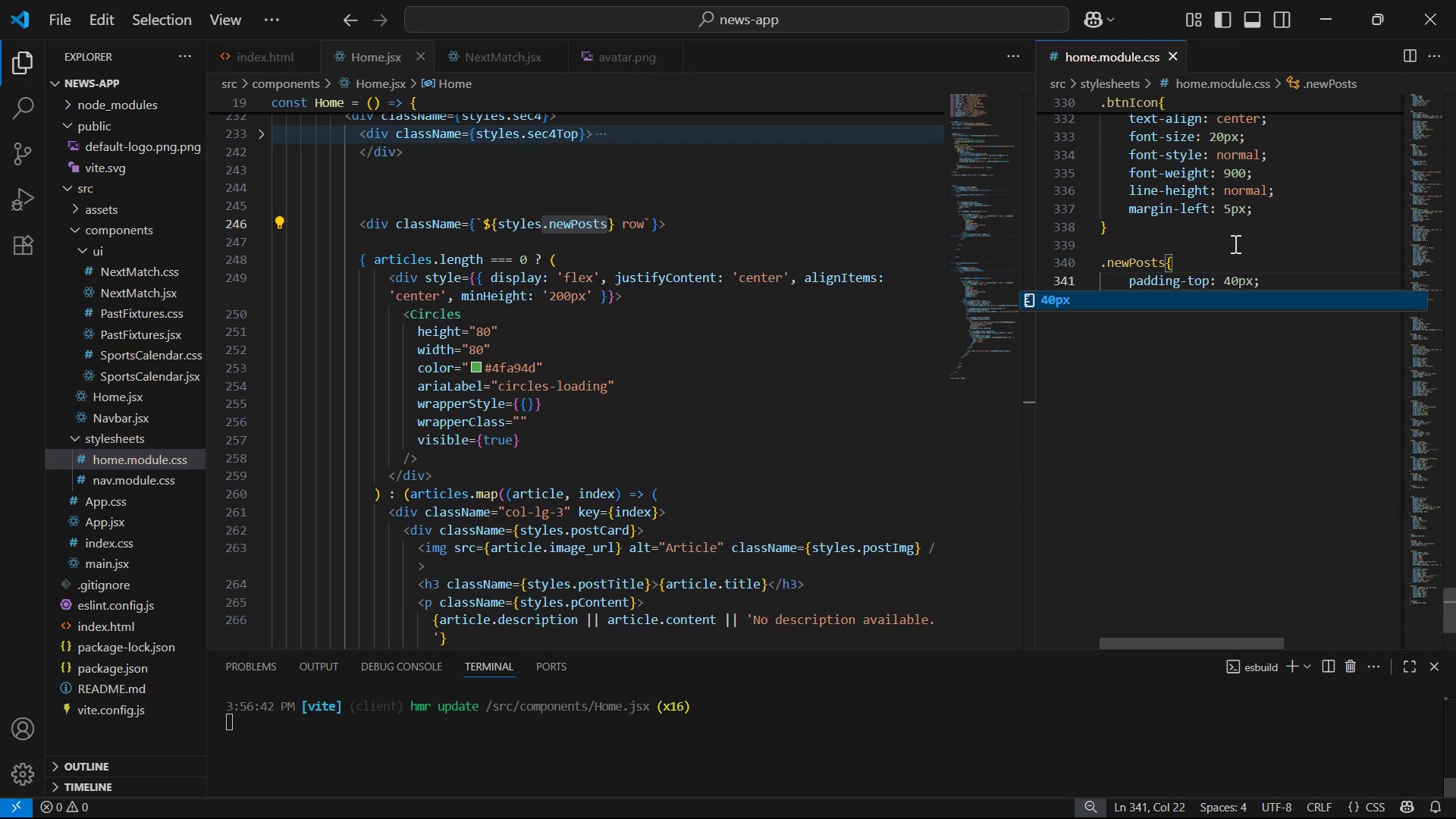 
key(Alt+Tab)
 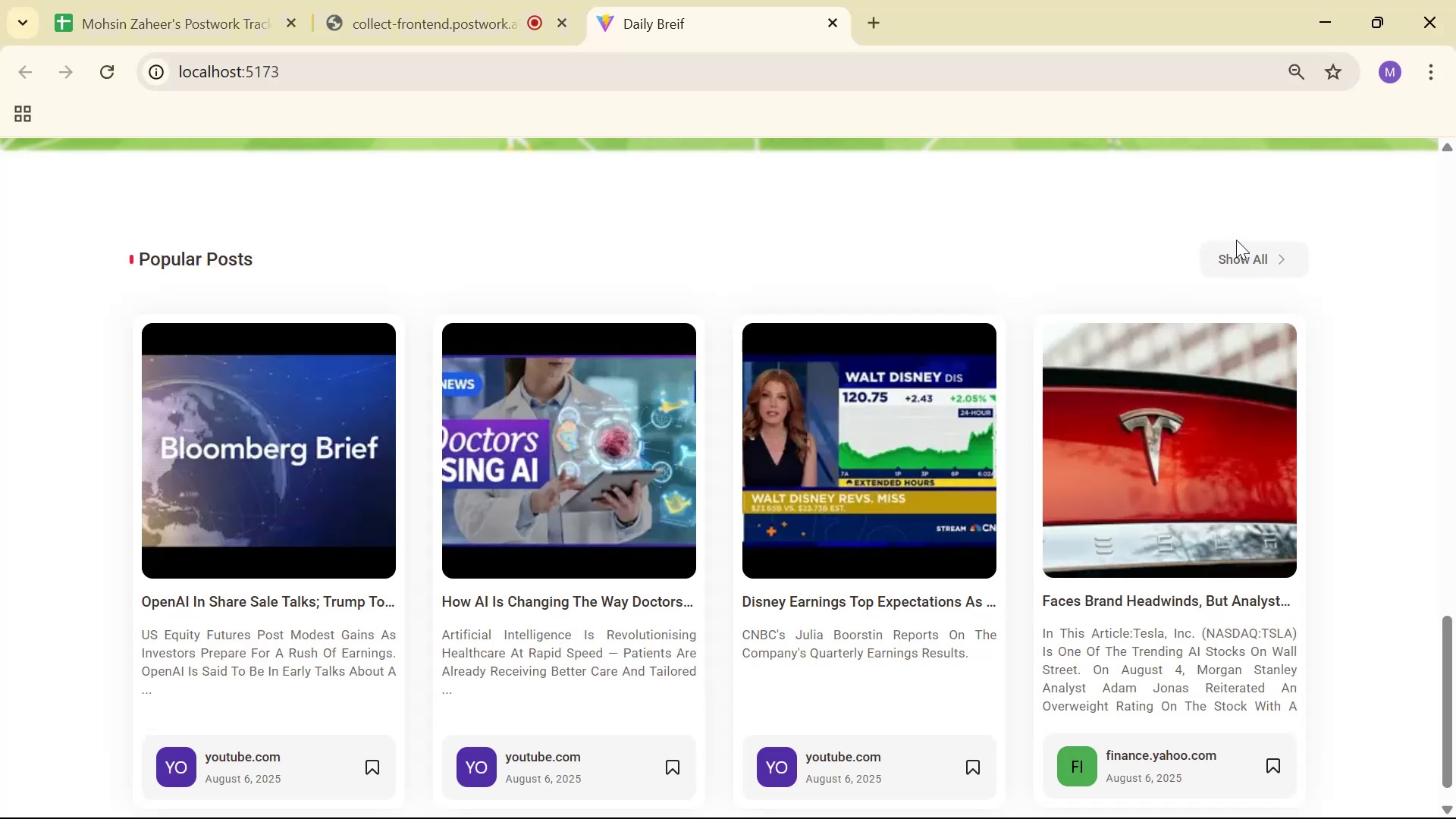 
scroll: coordinate [816, 174], scroll_direction: down, amount: 4.0
 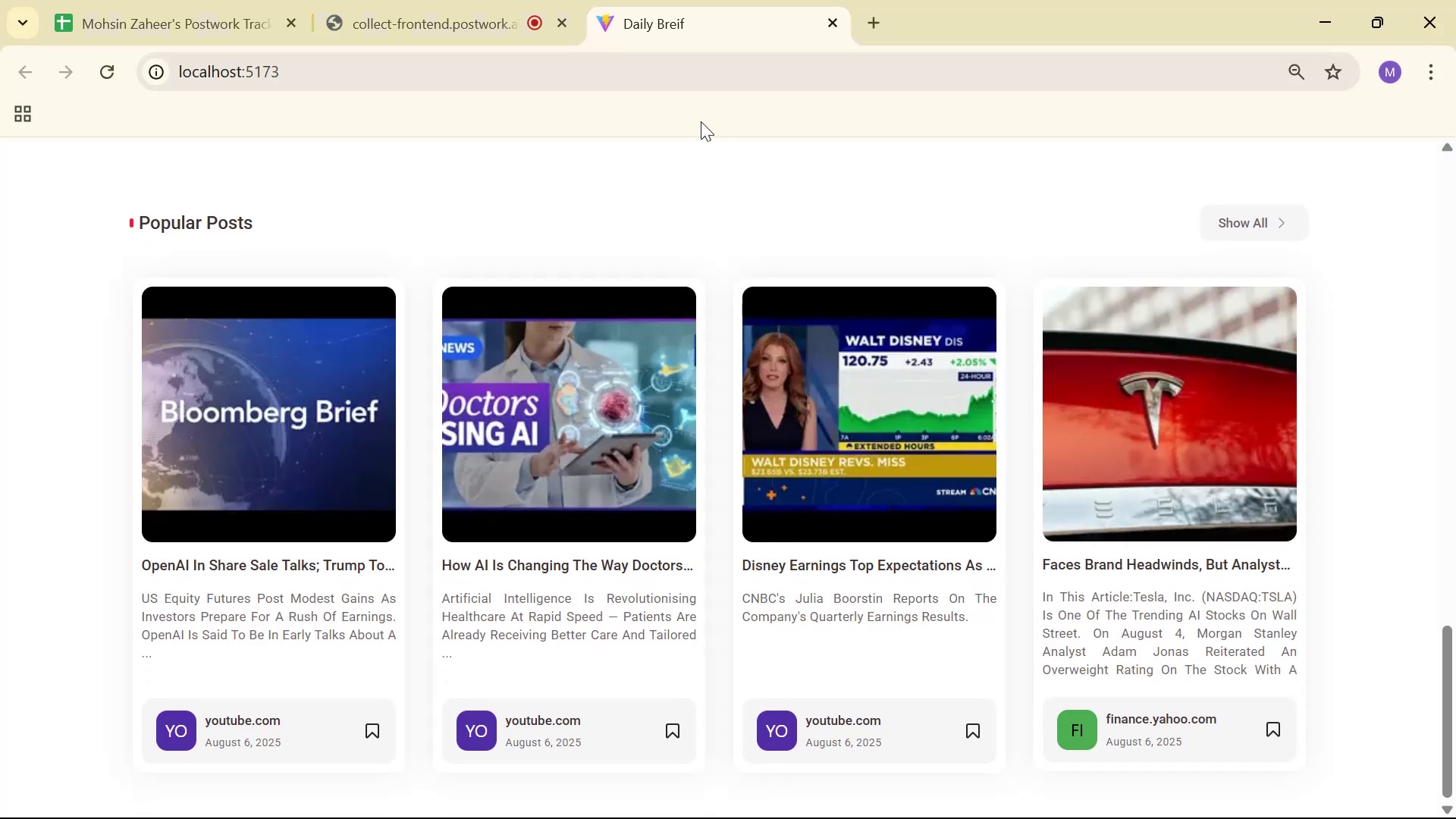 
key(Alt+AltLeft)
 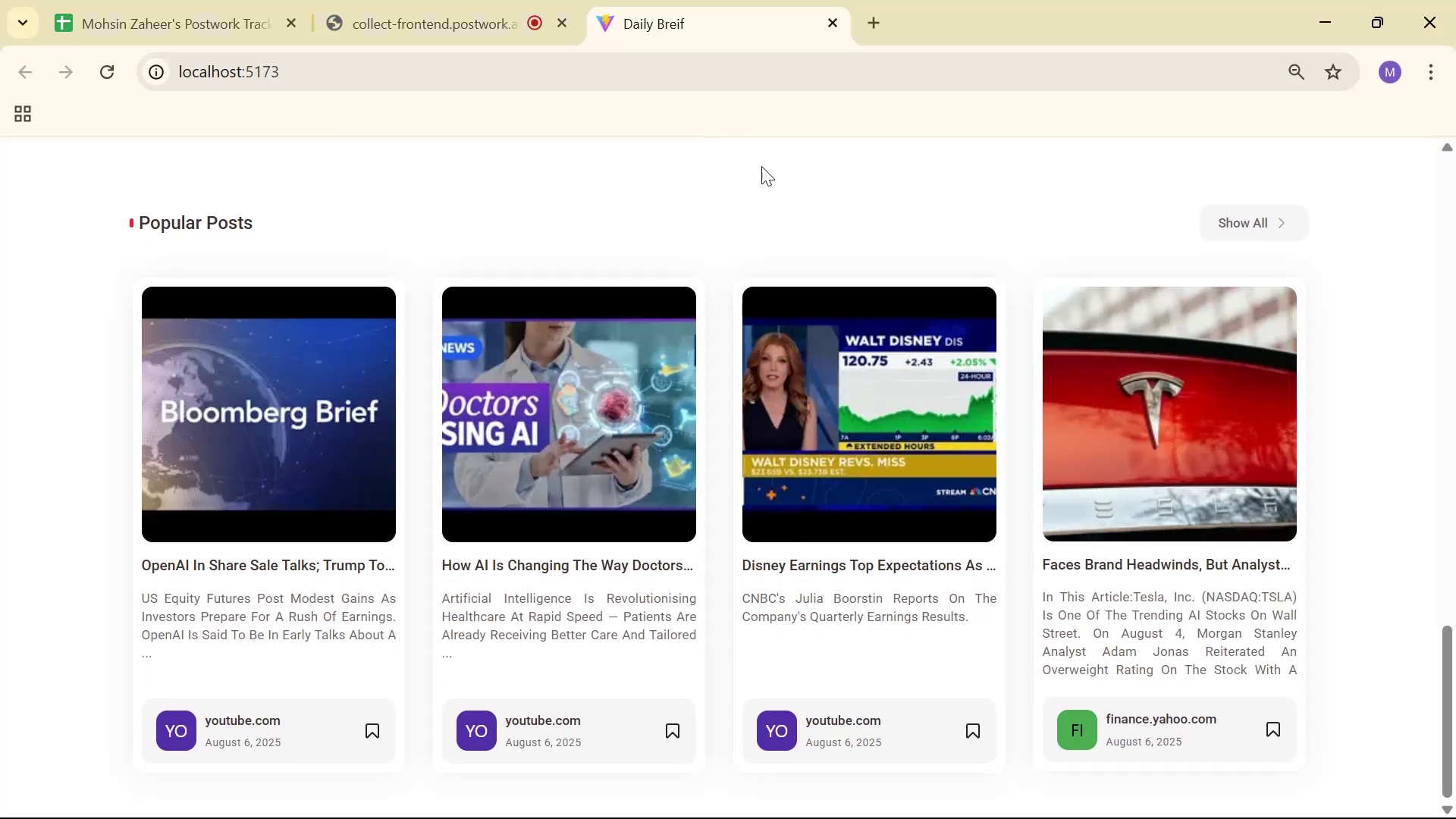 
key(Alt+Tab)
 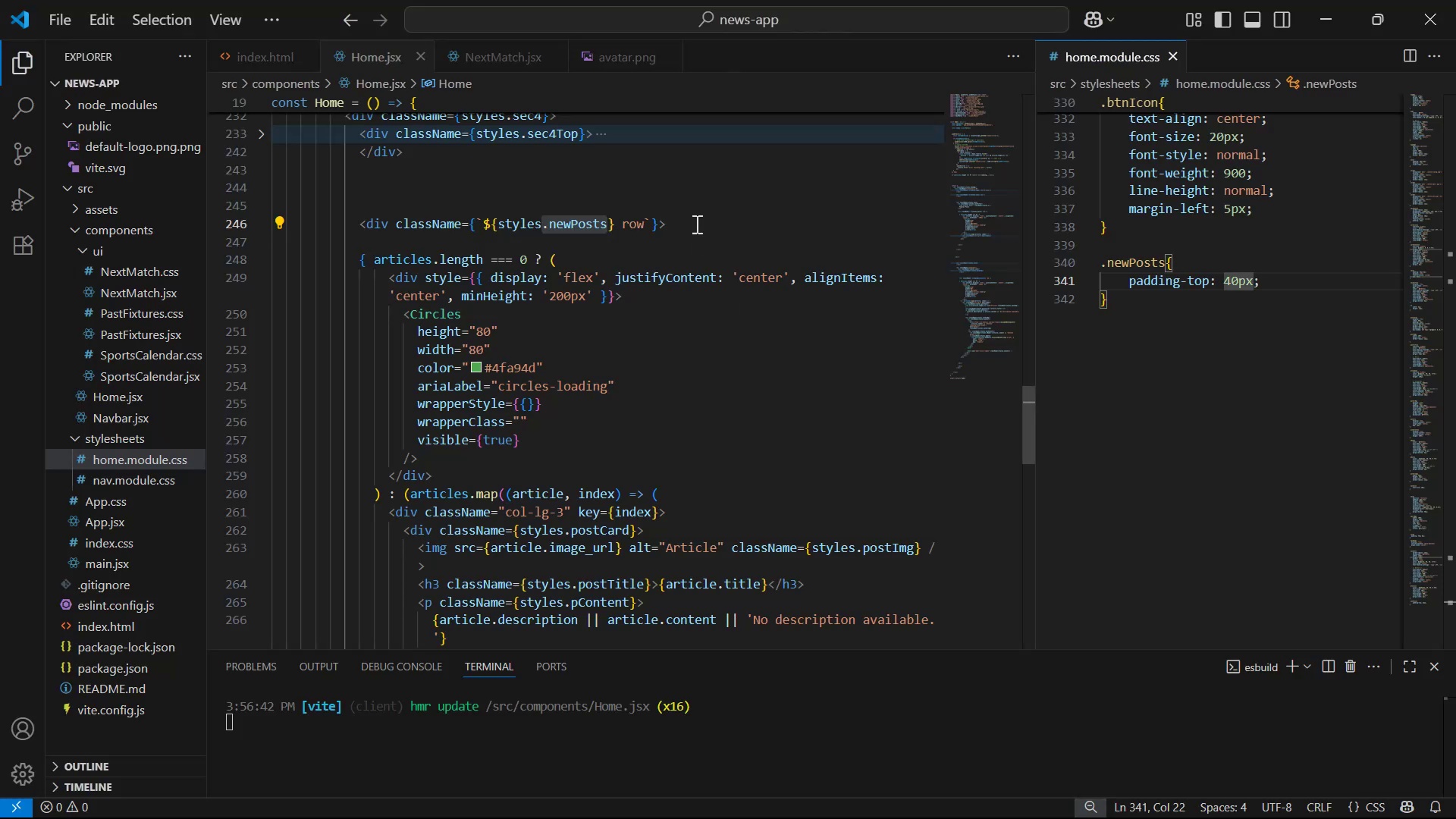 
scroll: coordinate [780, 228], scroll_direction: down, amount: 6.0
 